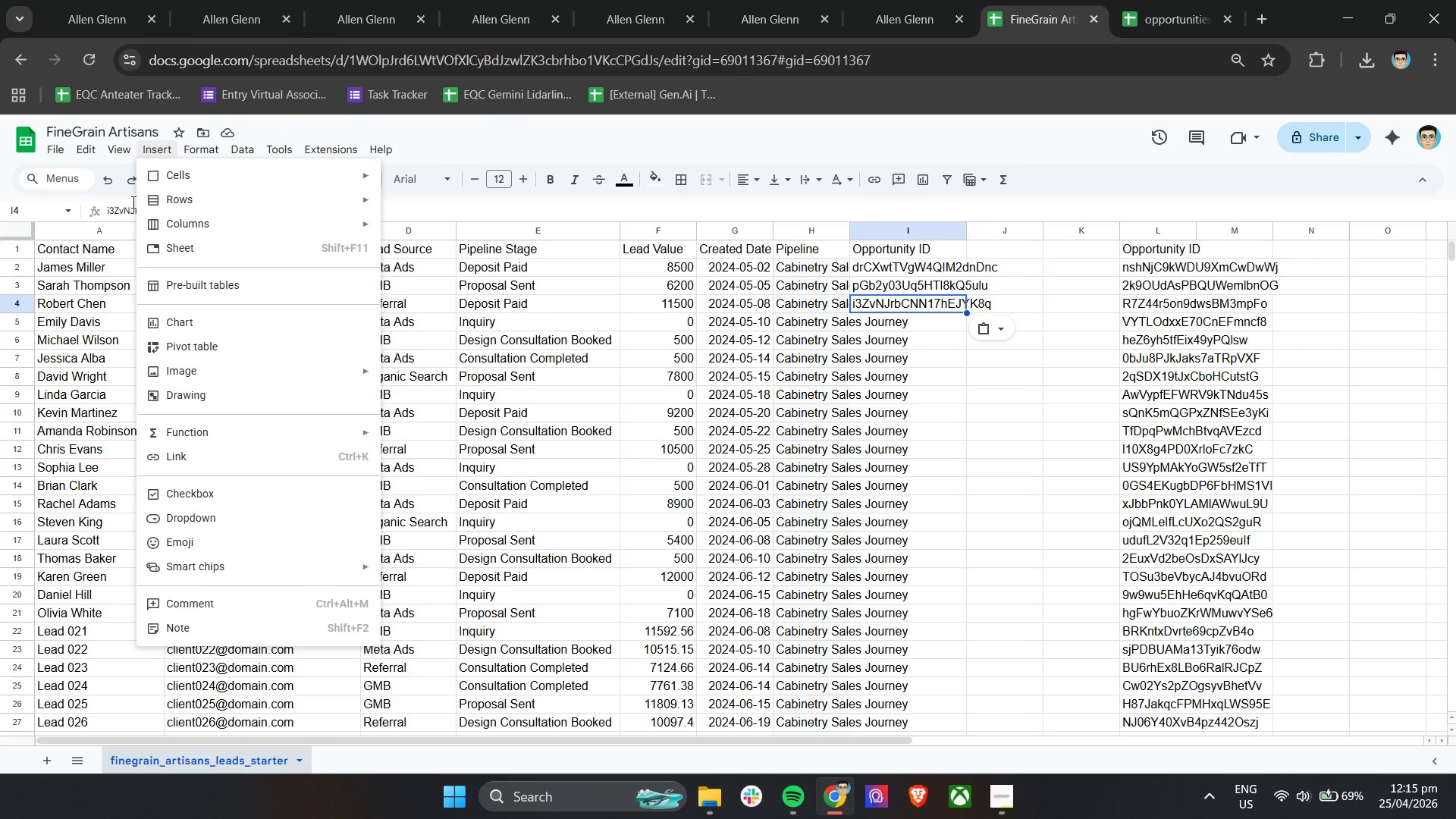 
mouse_move([105, 146])
 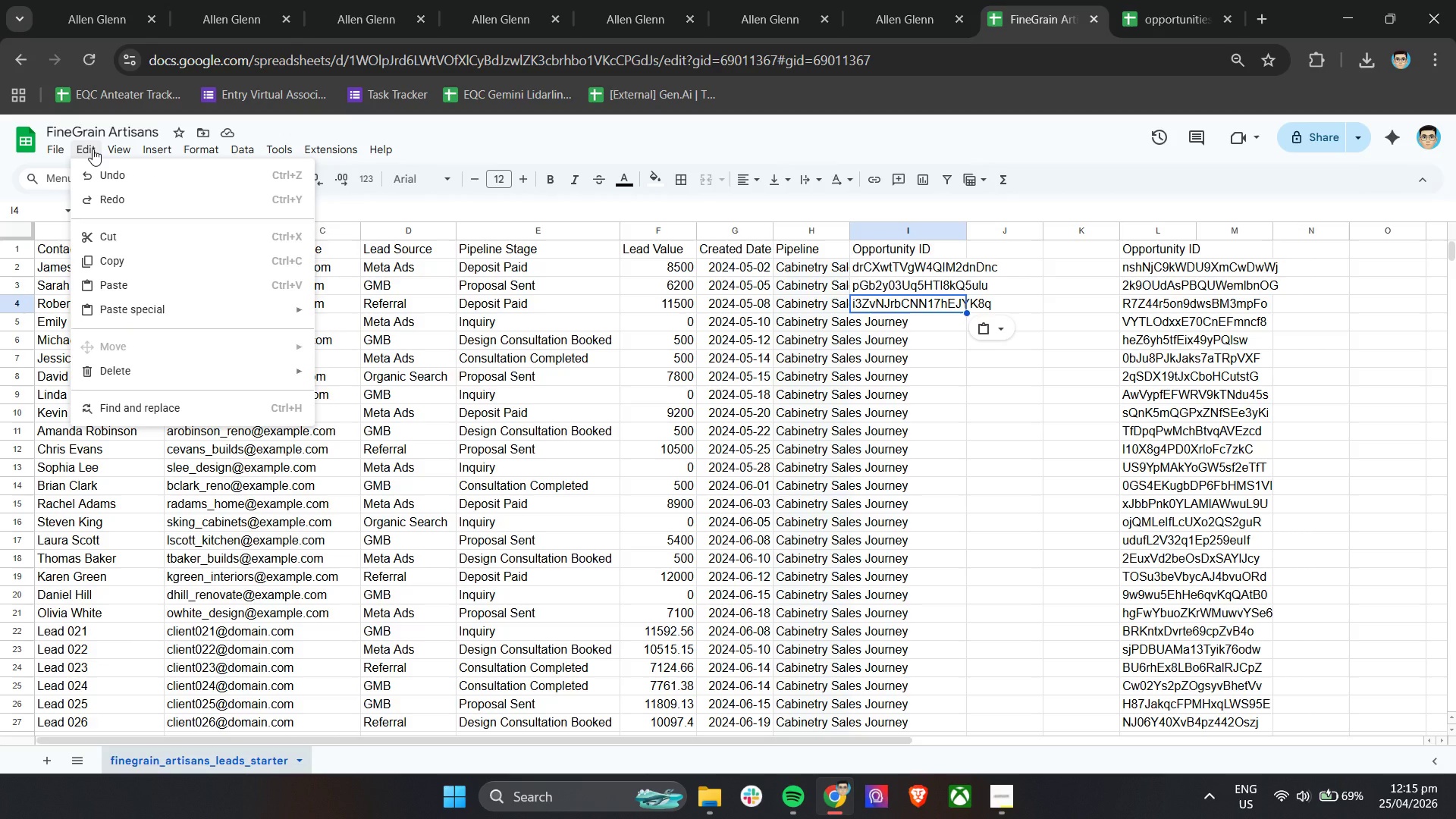 
mouse_move([112, 164])
 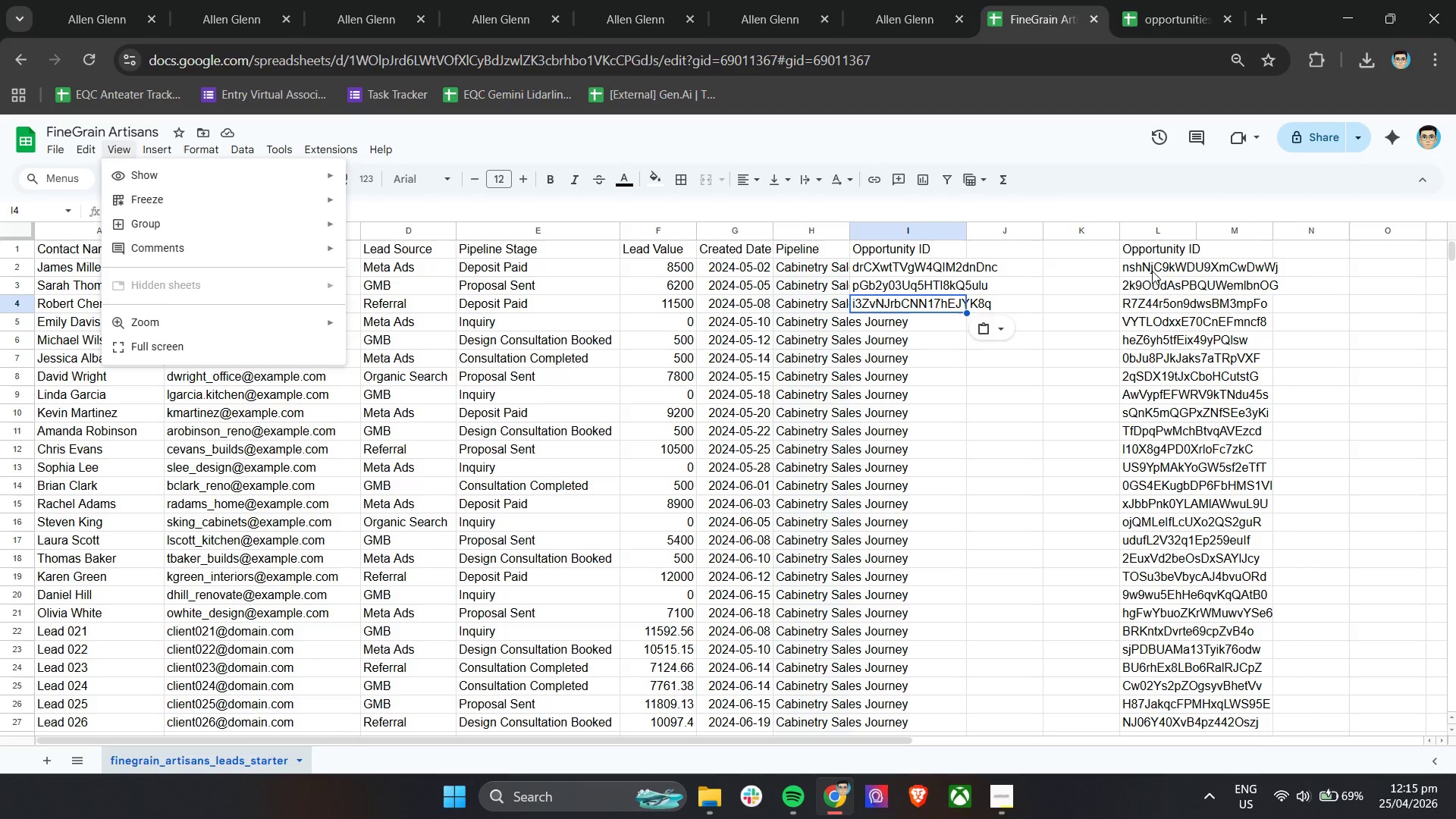 
left_click_drag(start_coordinate=[1152, 271], to_coordinate=[1165, 667])
 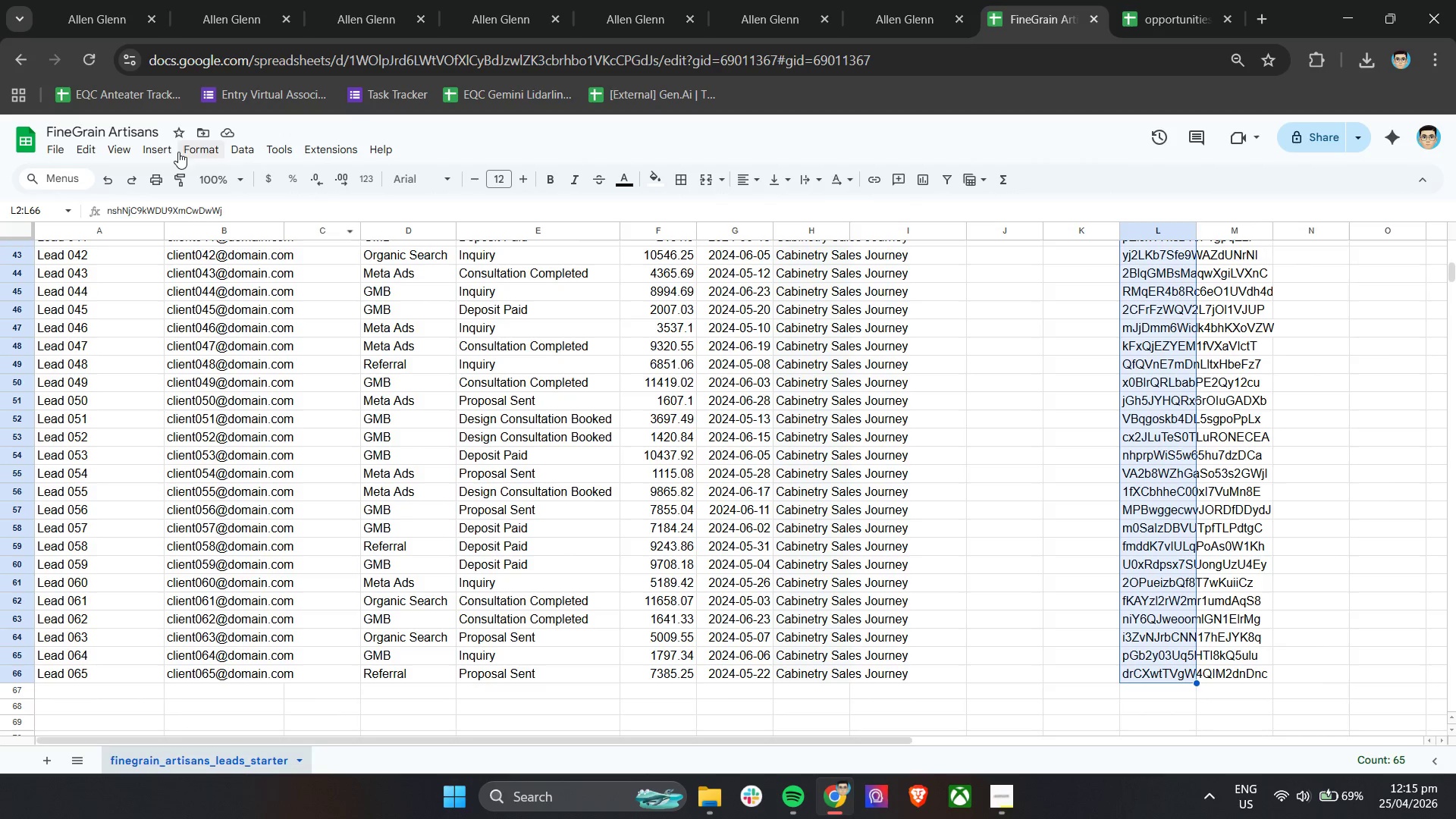 
scroll: coordinate [1208, 554], scroll_direction: down, amount: 8.0
 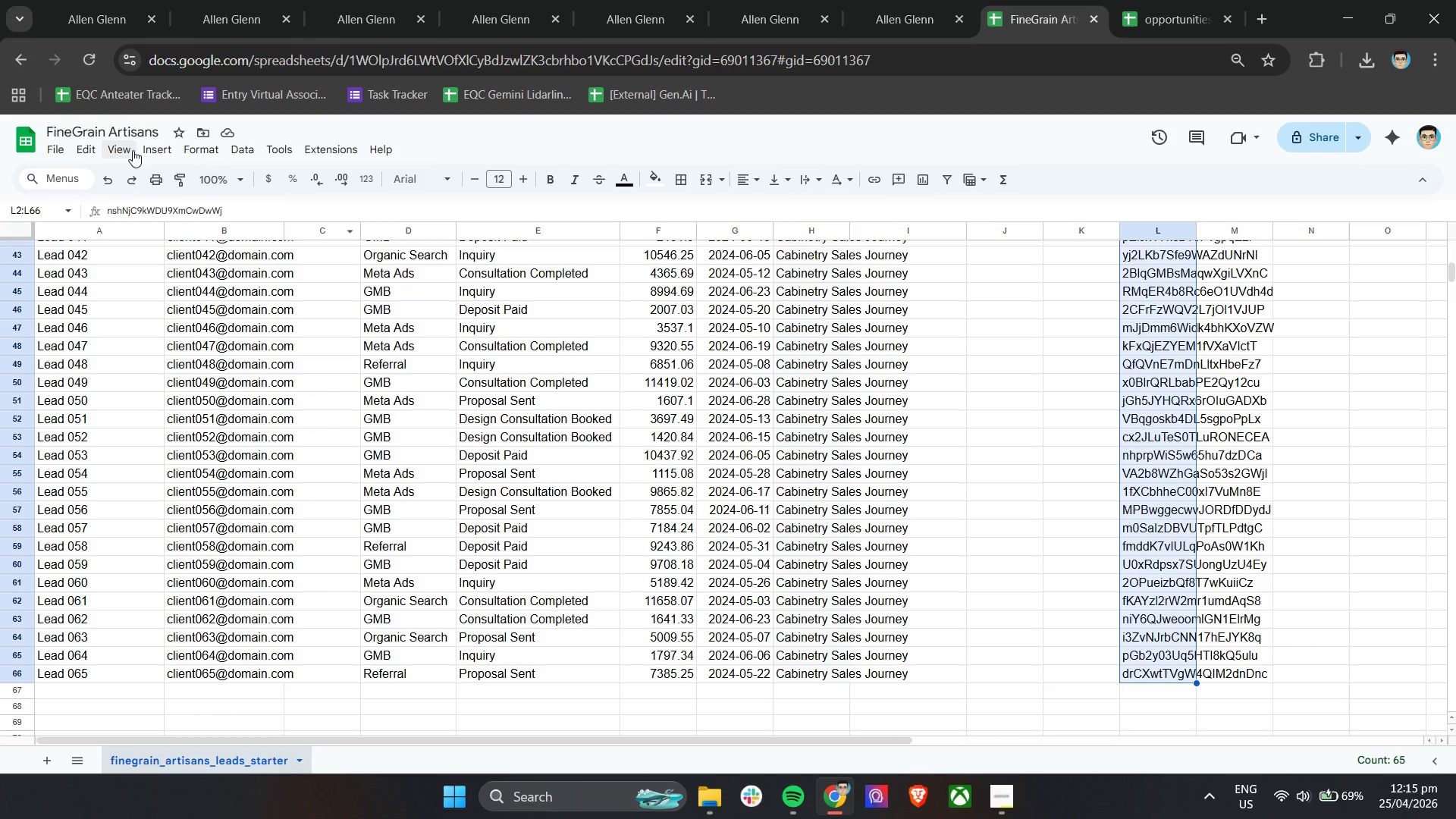 
left_click([133, 150])
 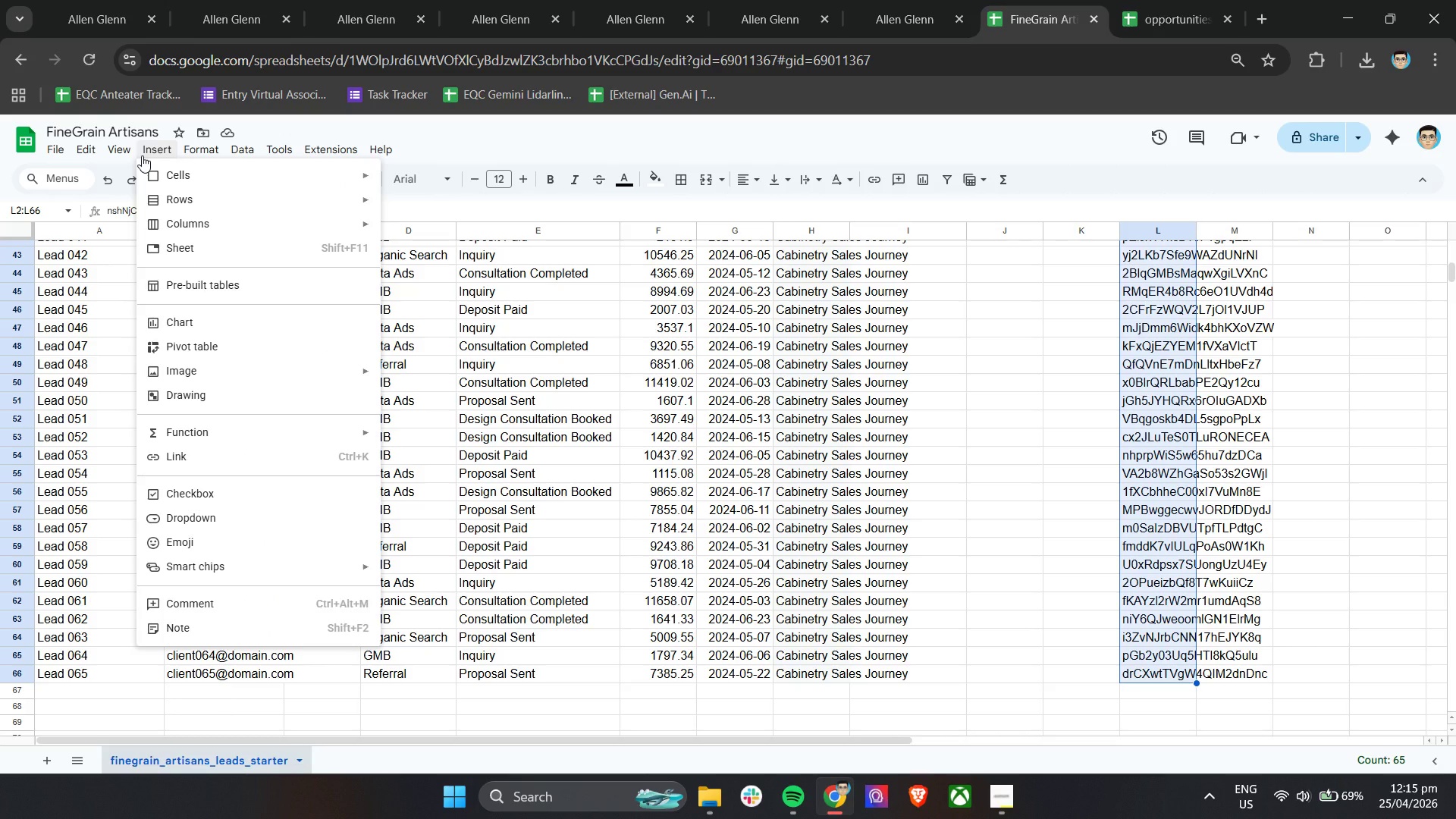 
wait(8.11)
 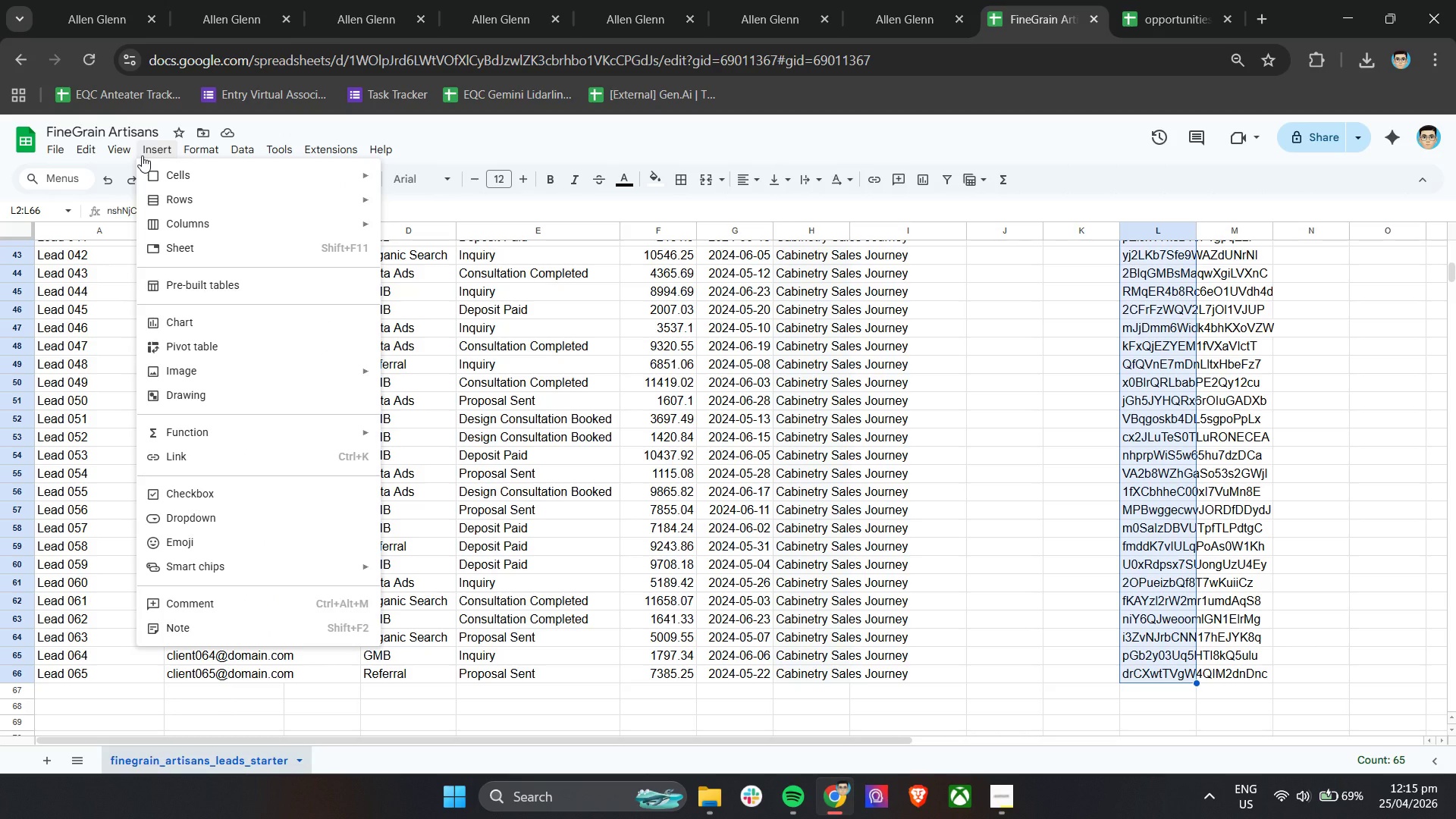 
left_click([193, 350])
 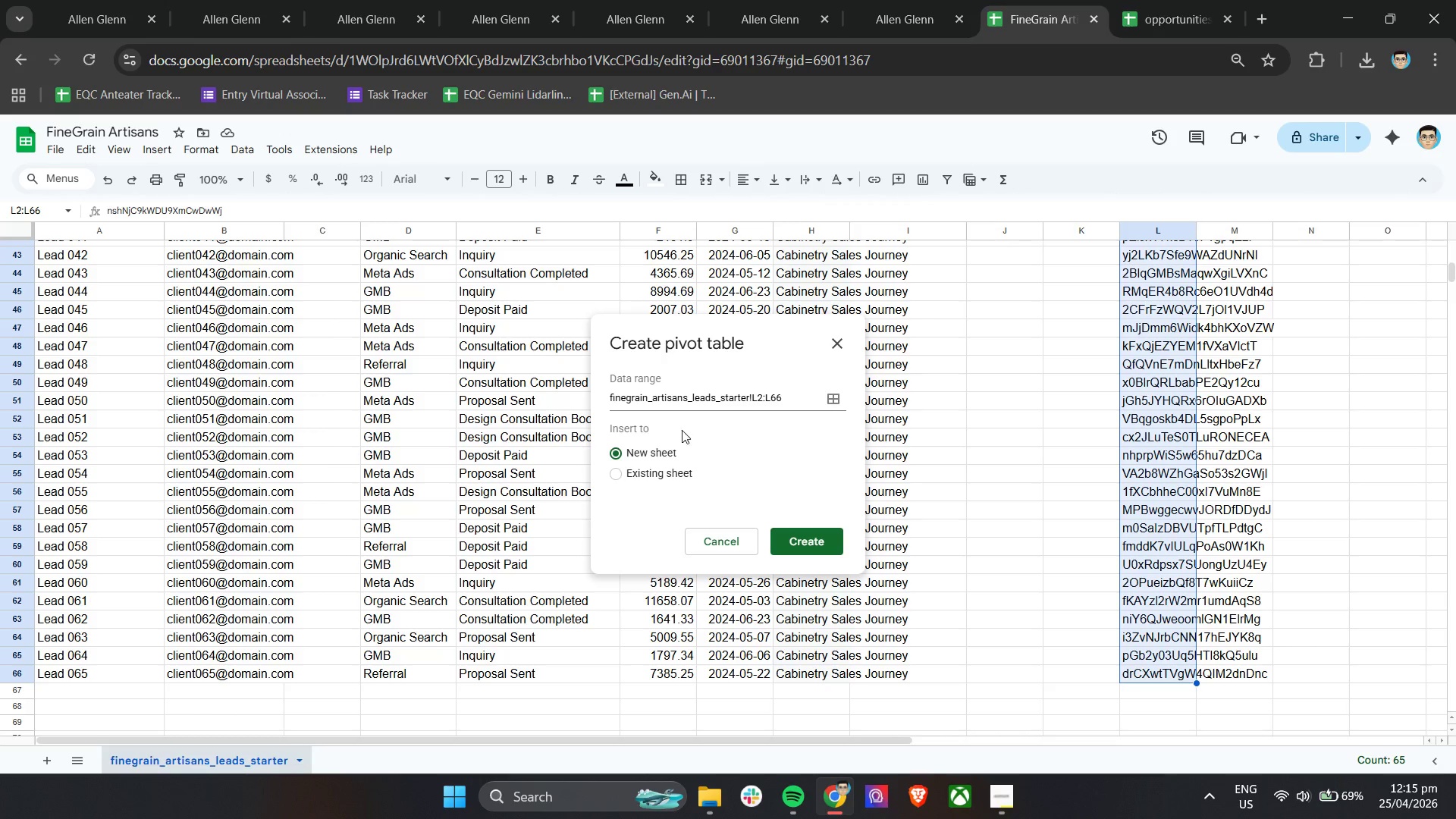 
left_click([675, 472])
 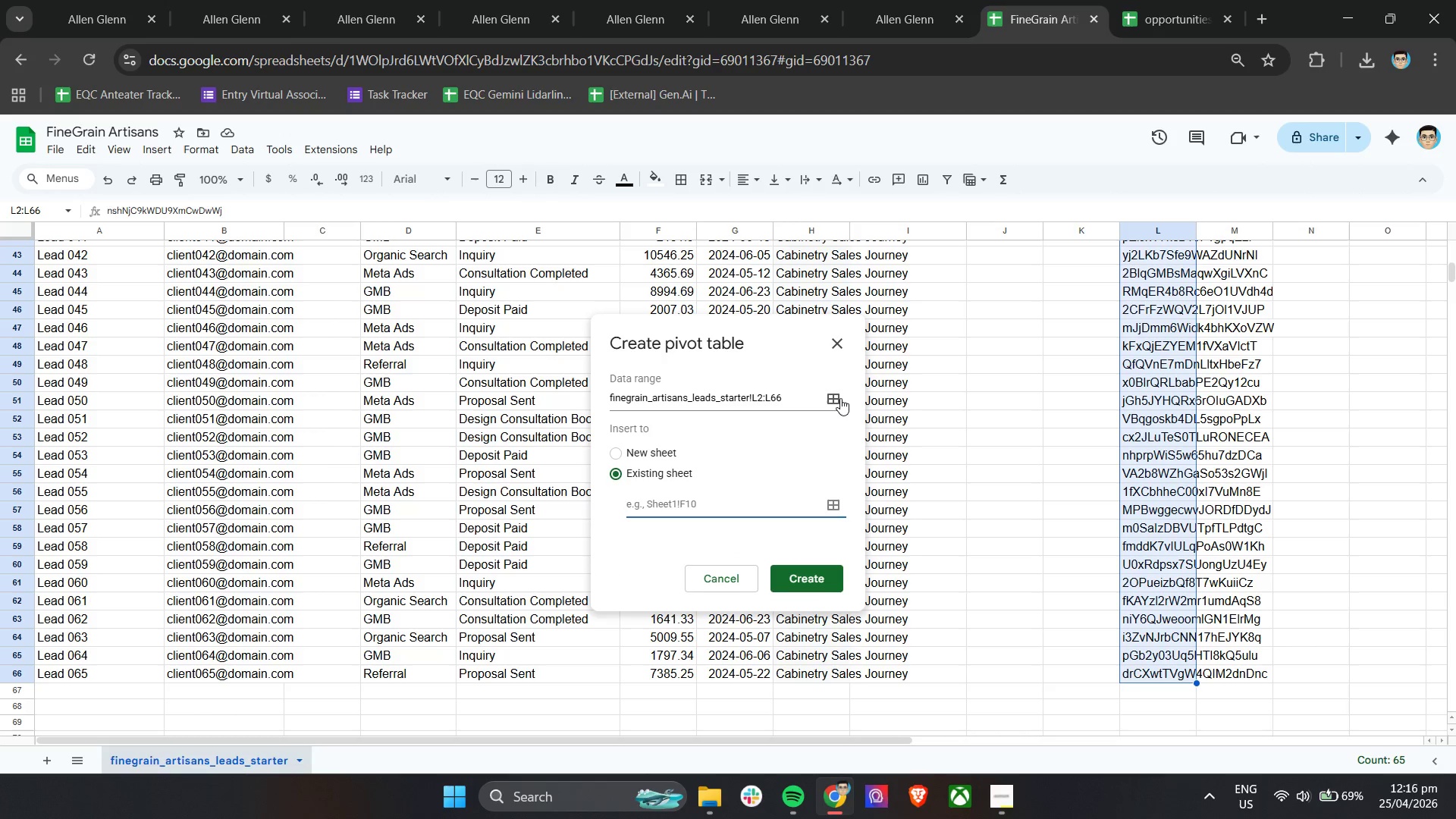 
wait(5.56)
 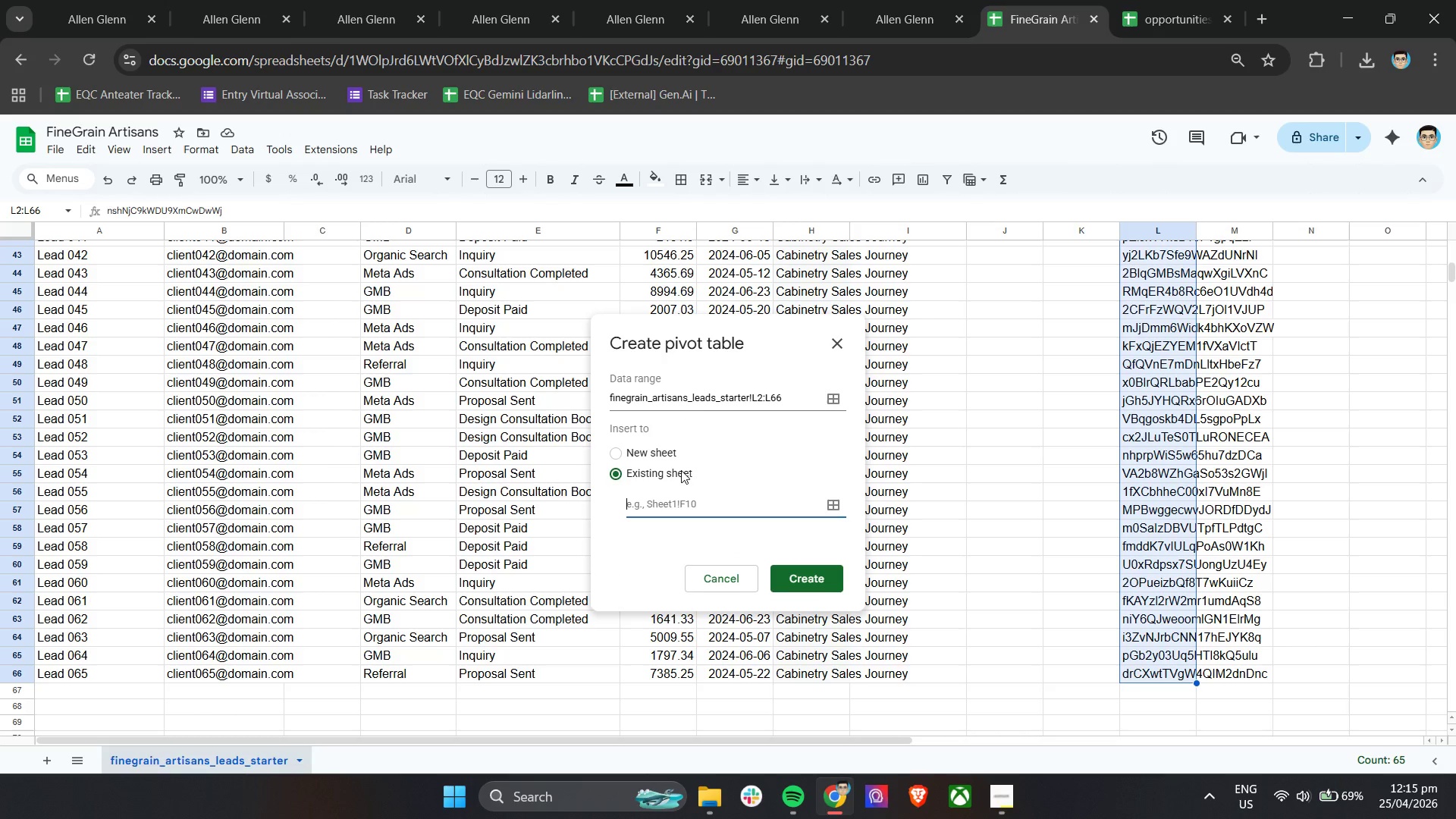 
left_click([840, 398])
 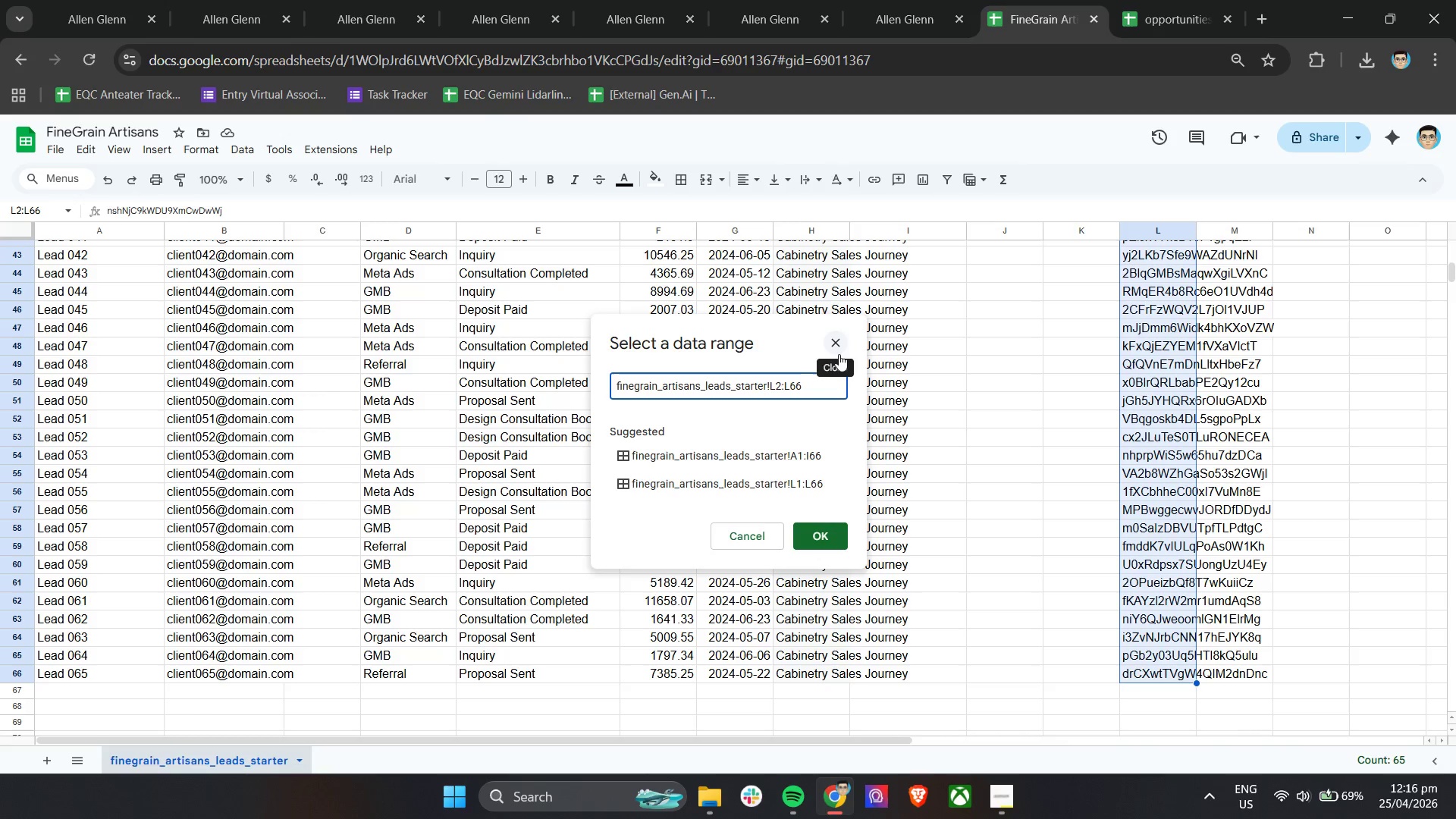 
scroll: coordinate [1094, 413], scroll_direction: up, amount: 13.0
 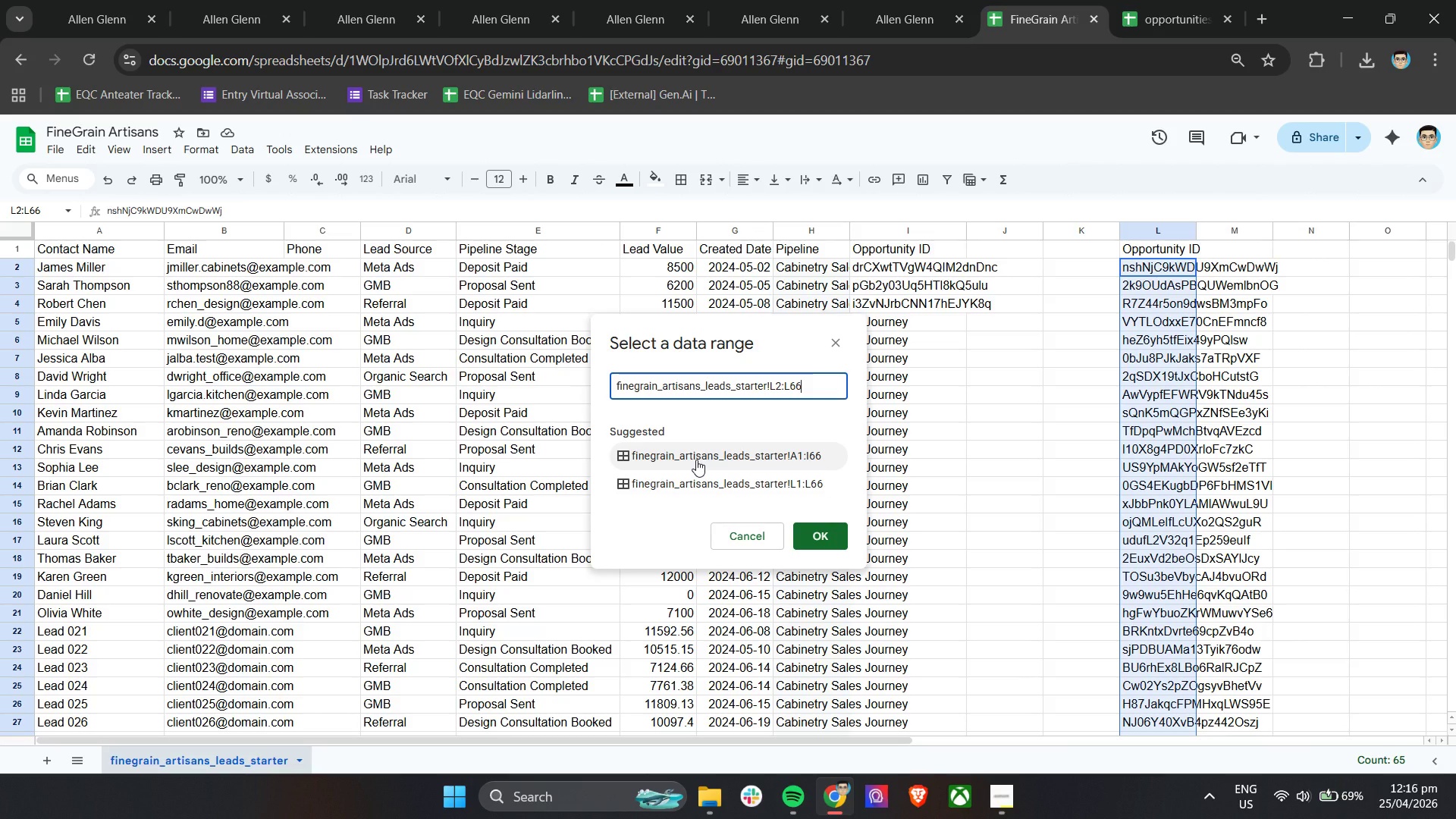 
left_click([711, 475])
 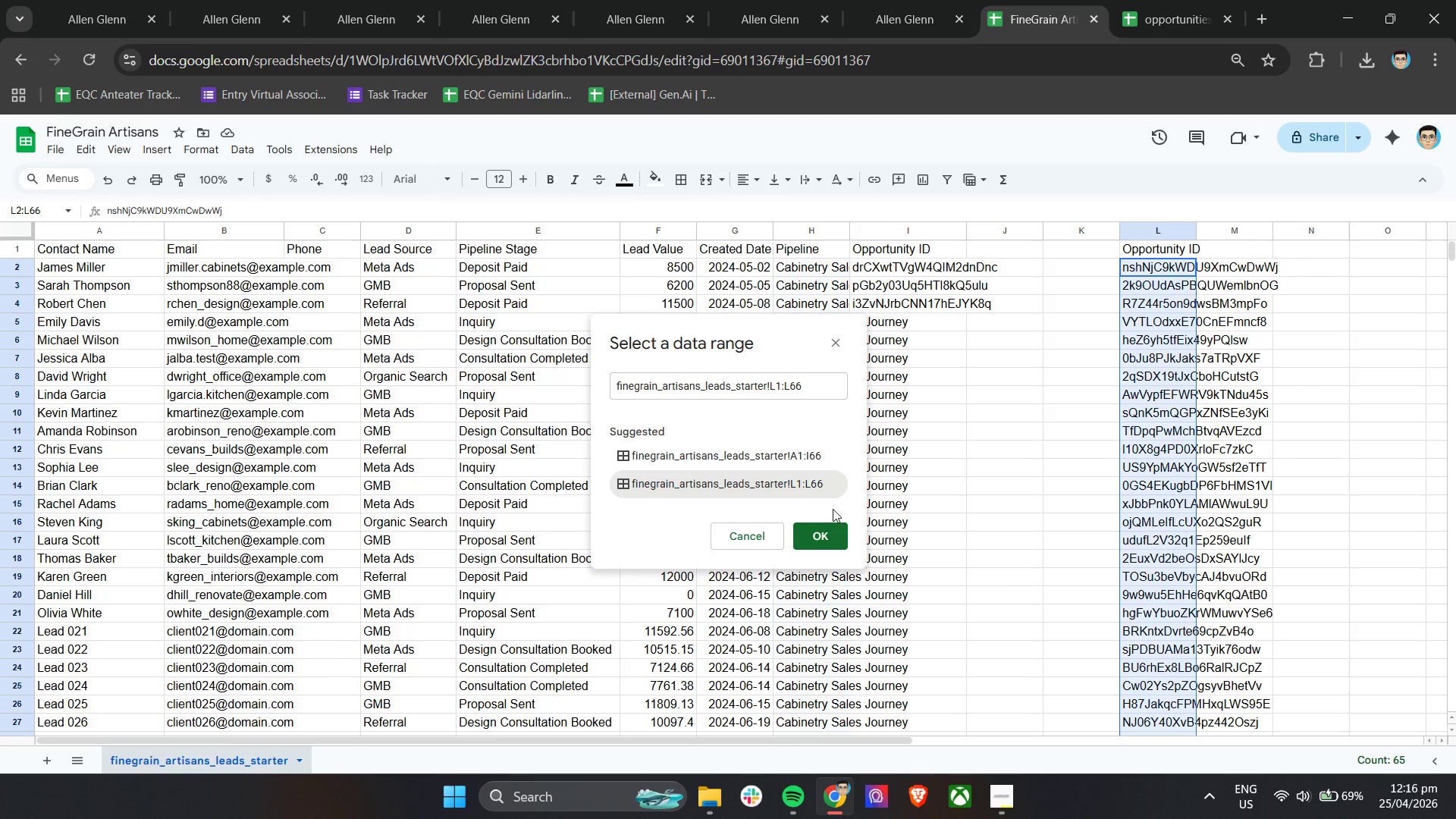 
left_click([780, 390])
 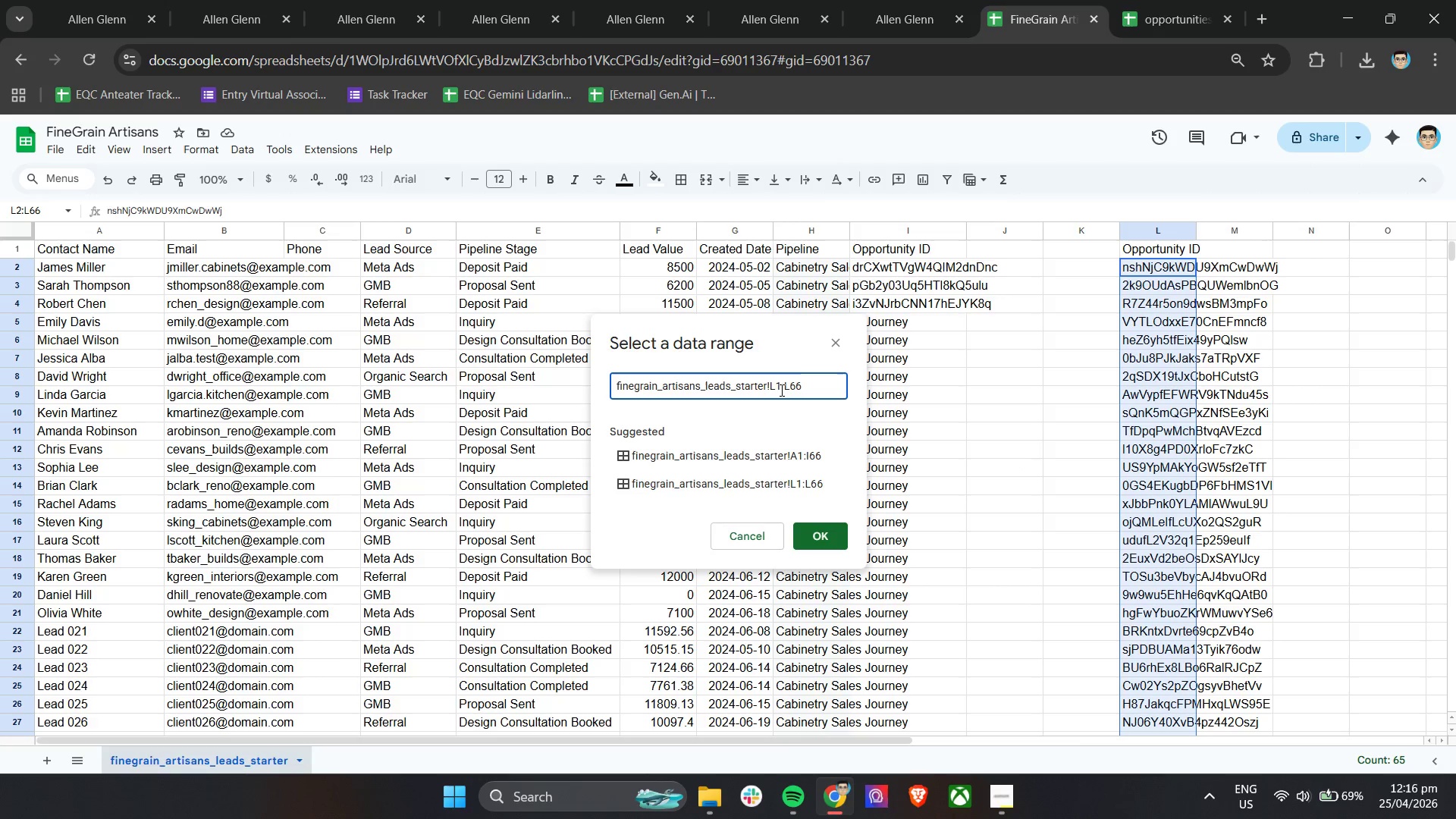 
key(Backspace)
 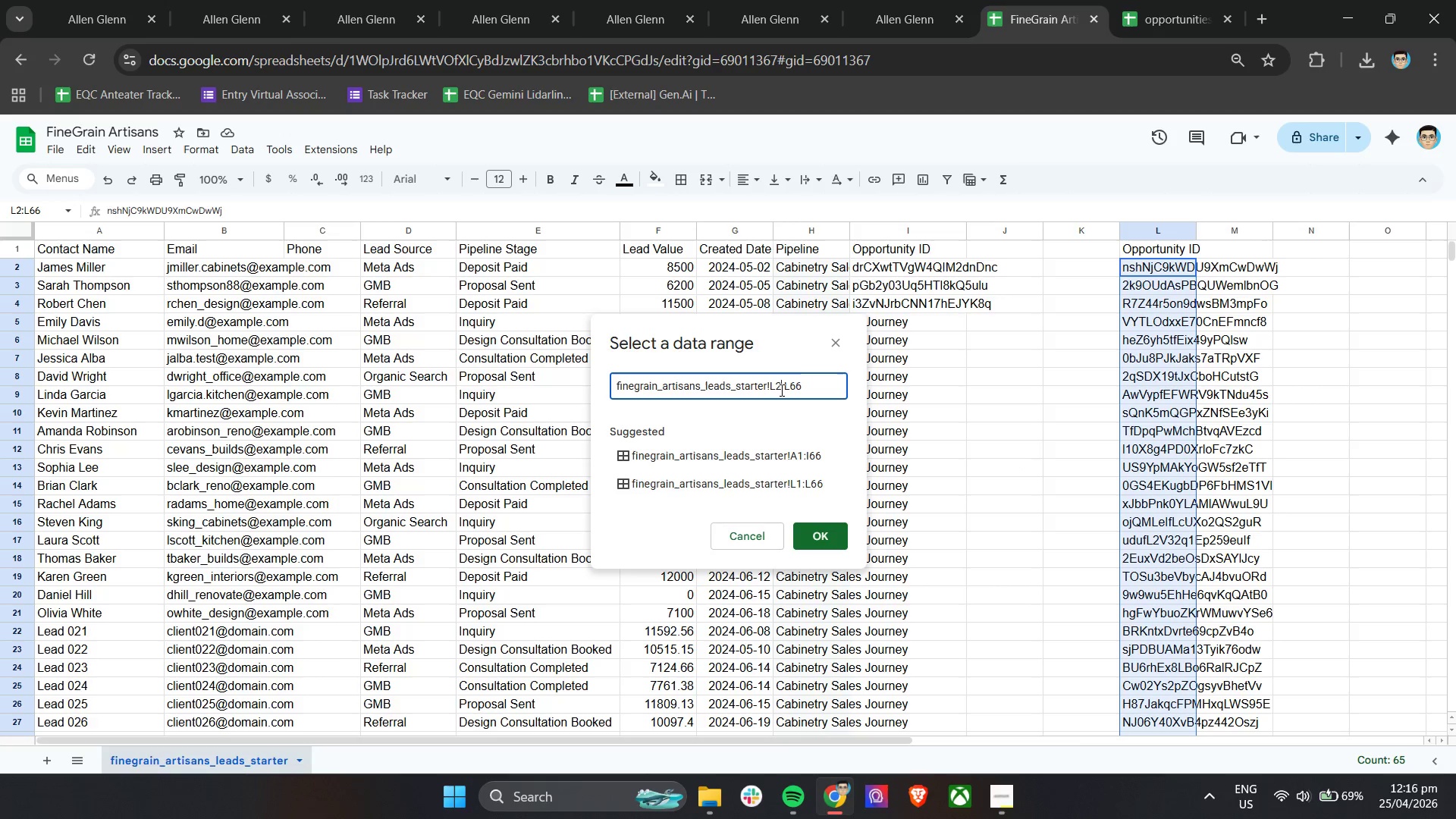 
key(2)
 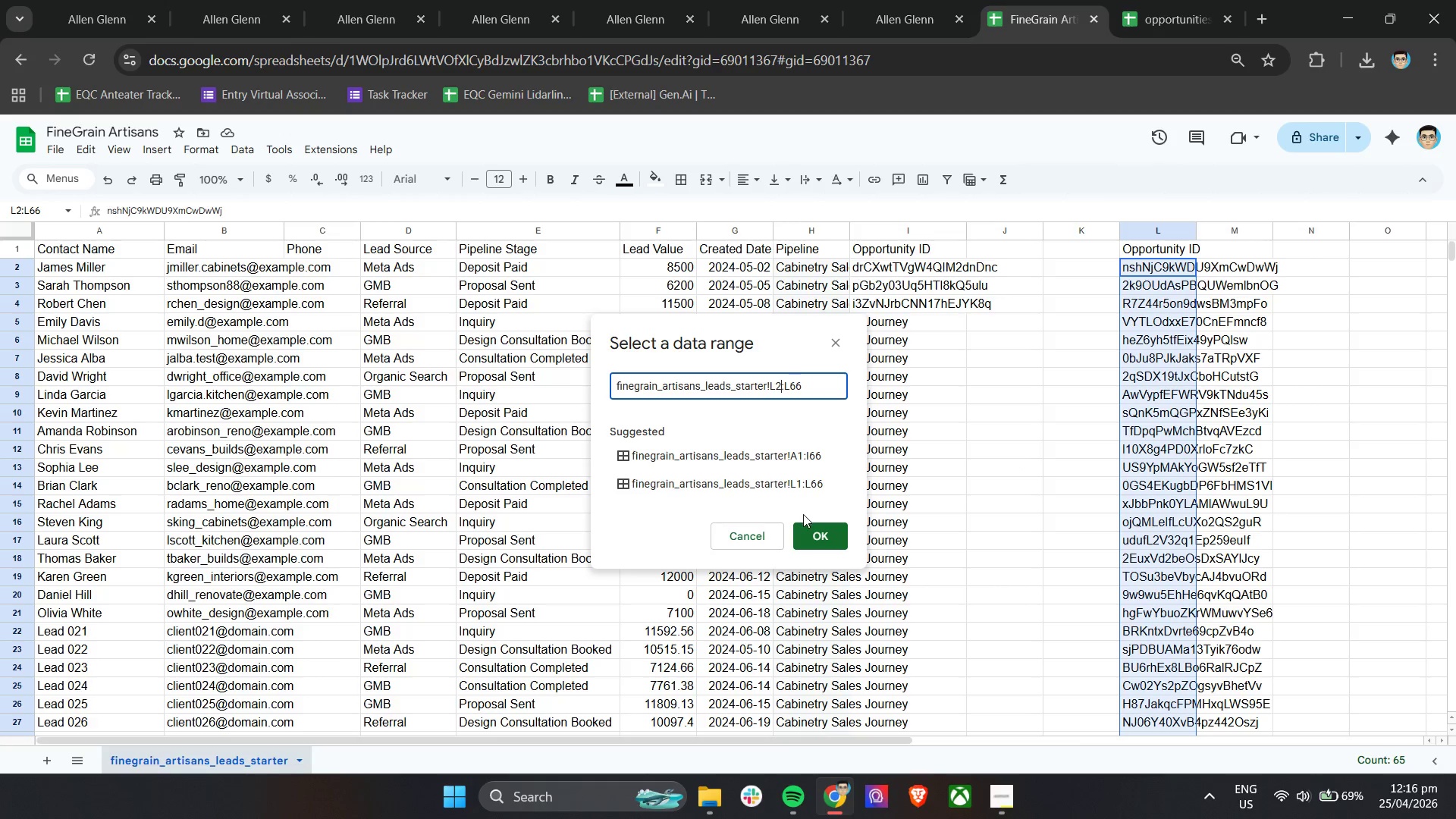 
left_click([805, 536])
 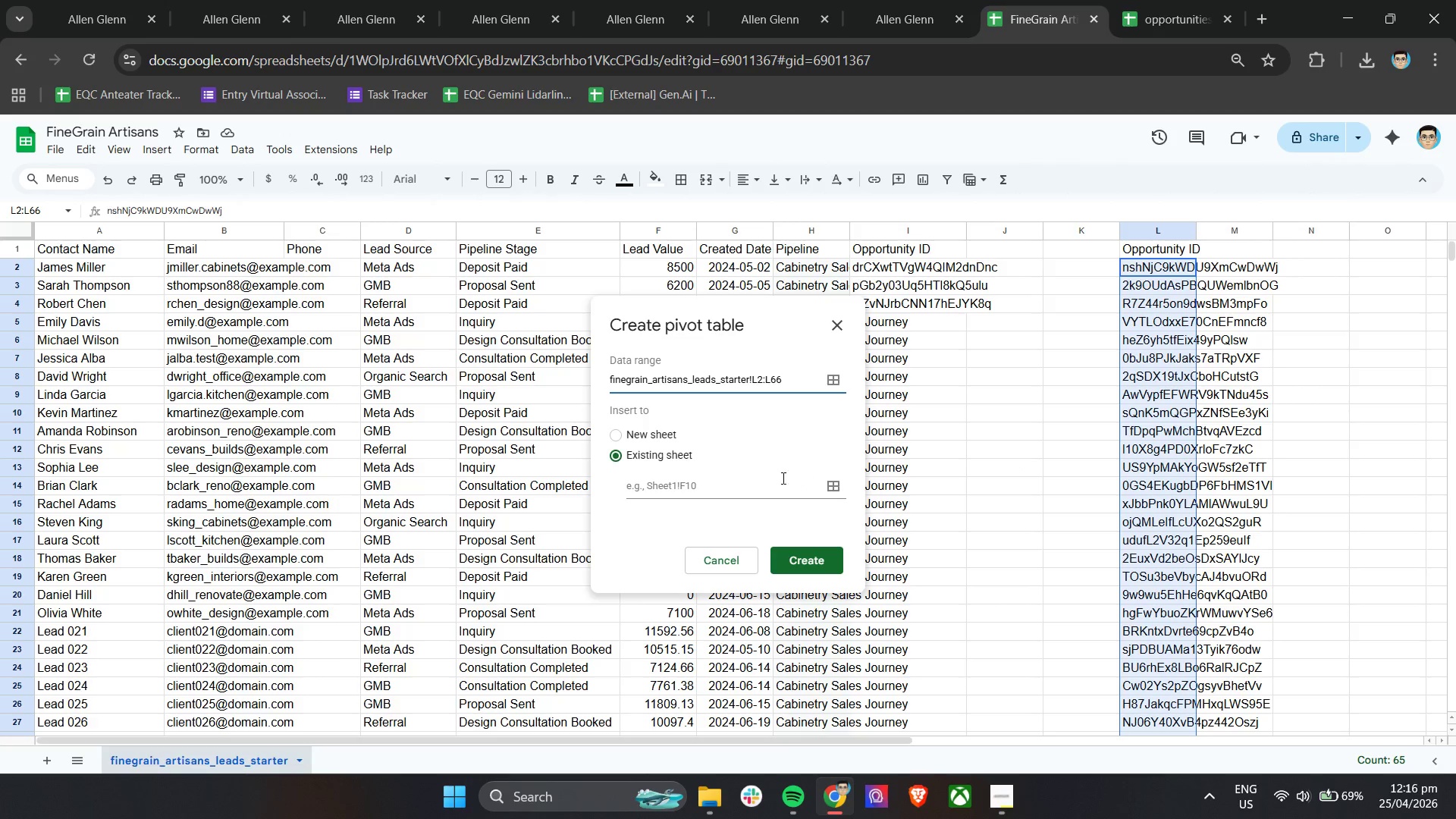 
left_click([749, 485])
 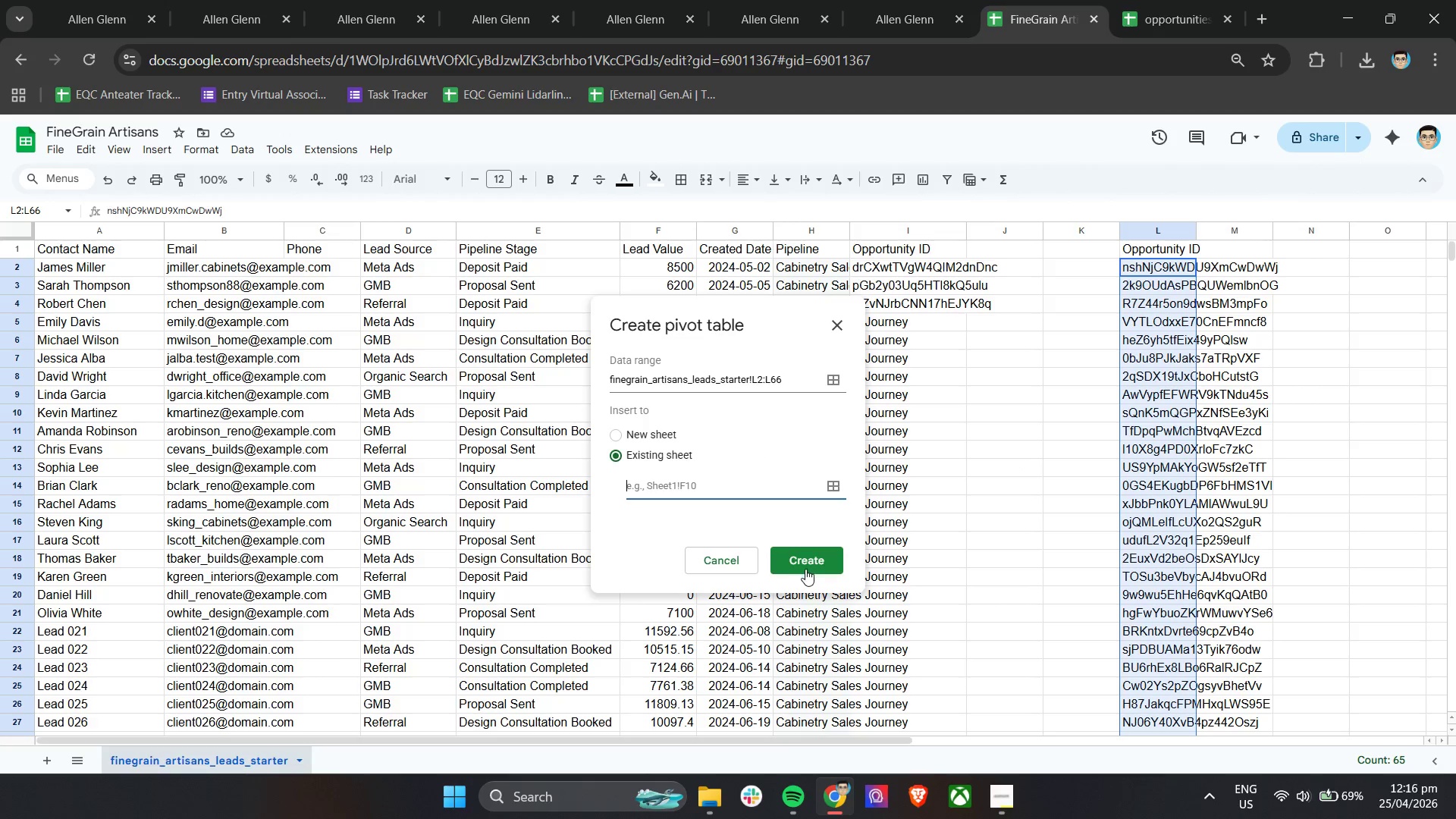 
left_click([808, 566])
 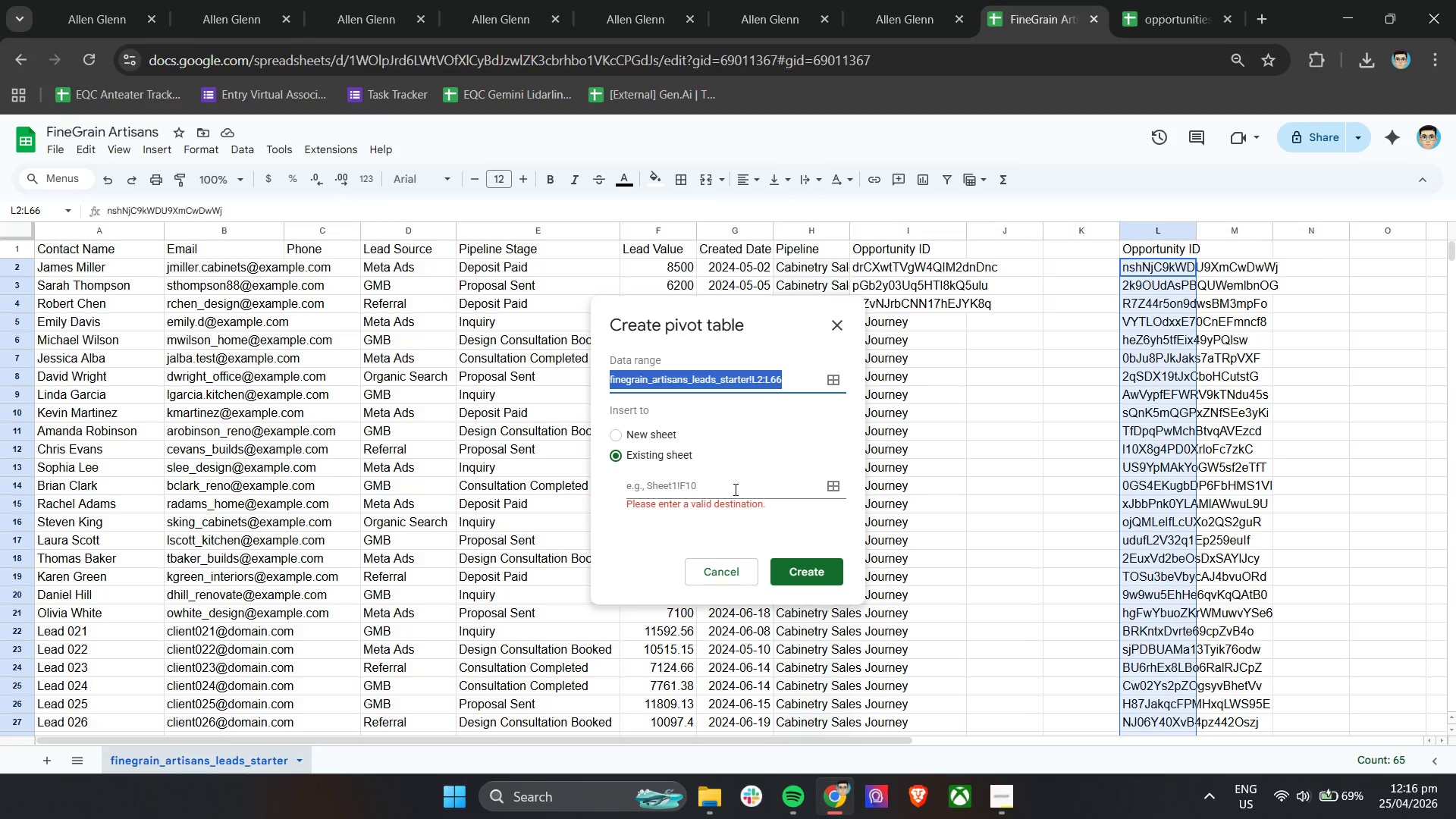 
left_click([734, 489])
 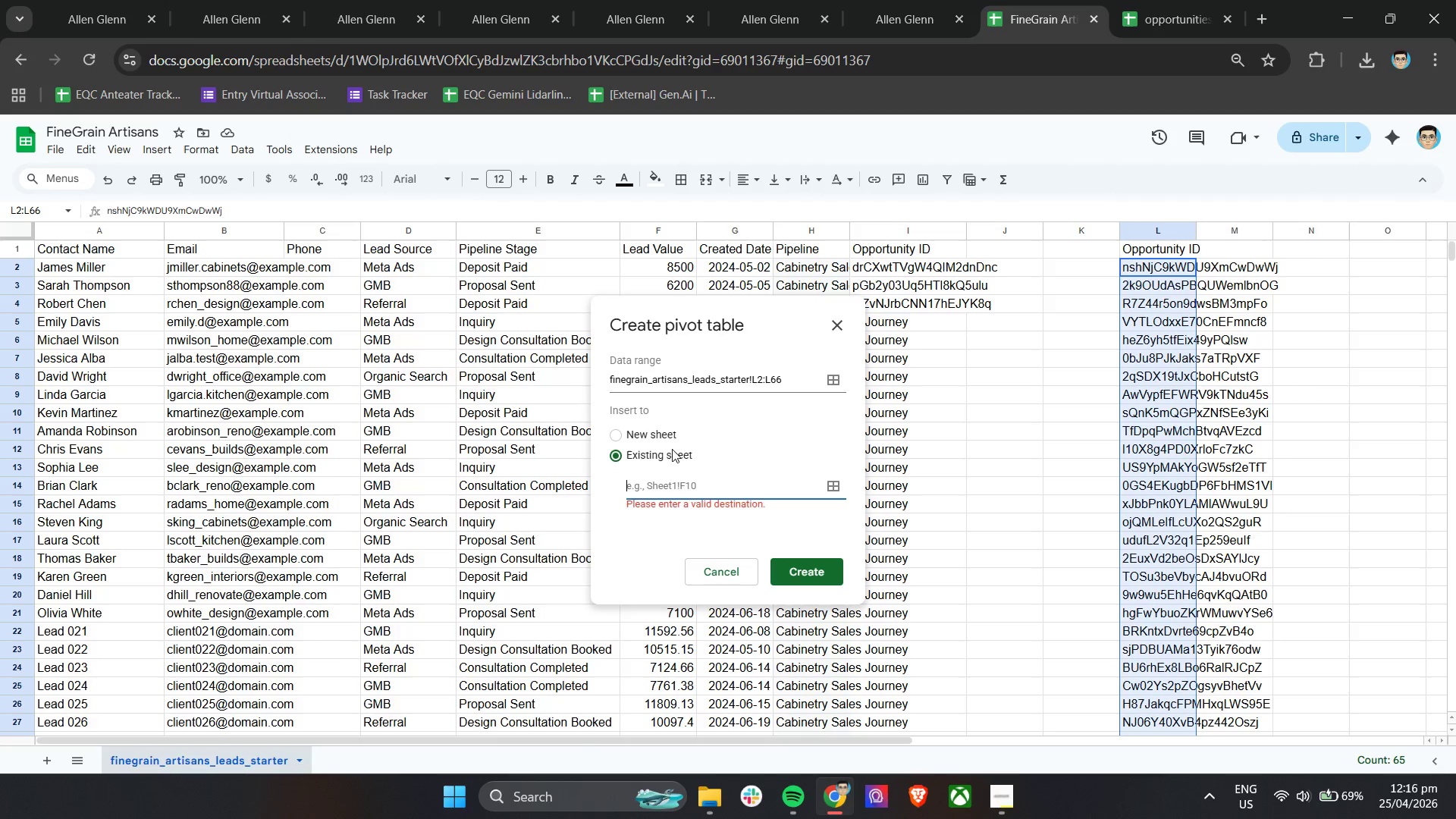 
left_click([675, 412])
 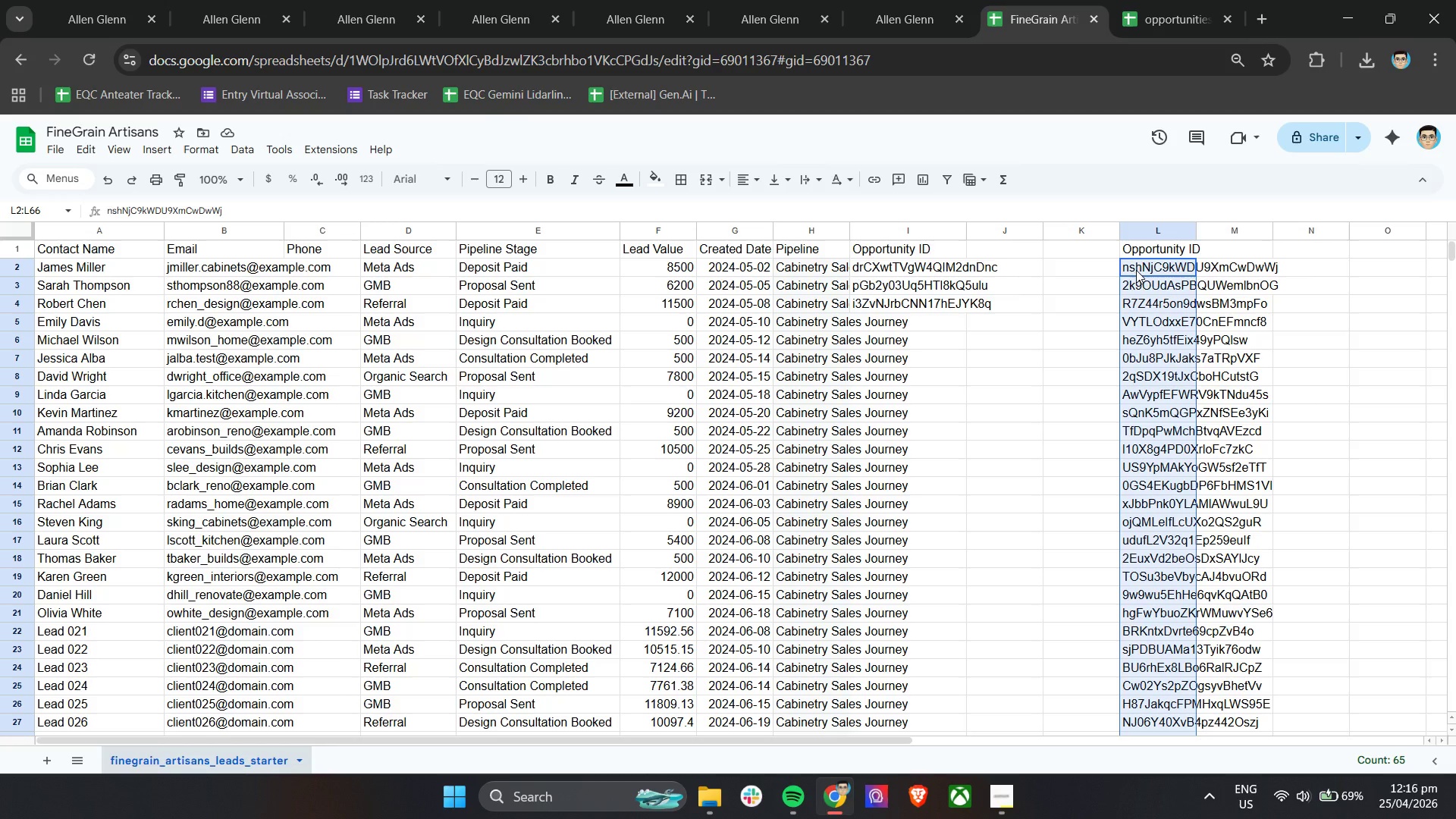 
wait(6.86)
 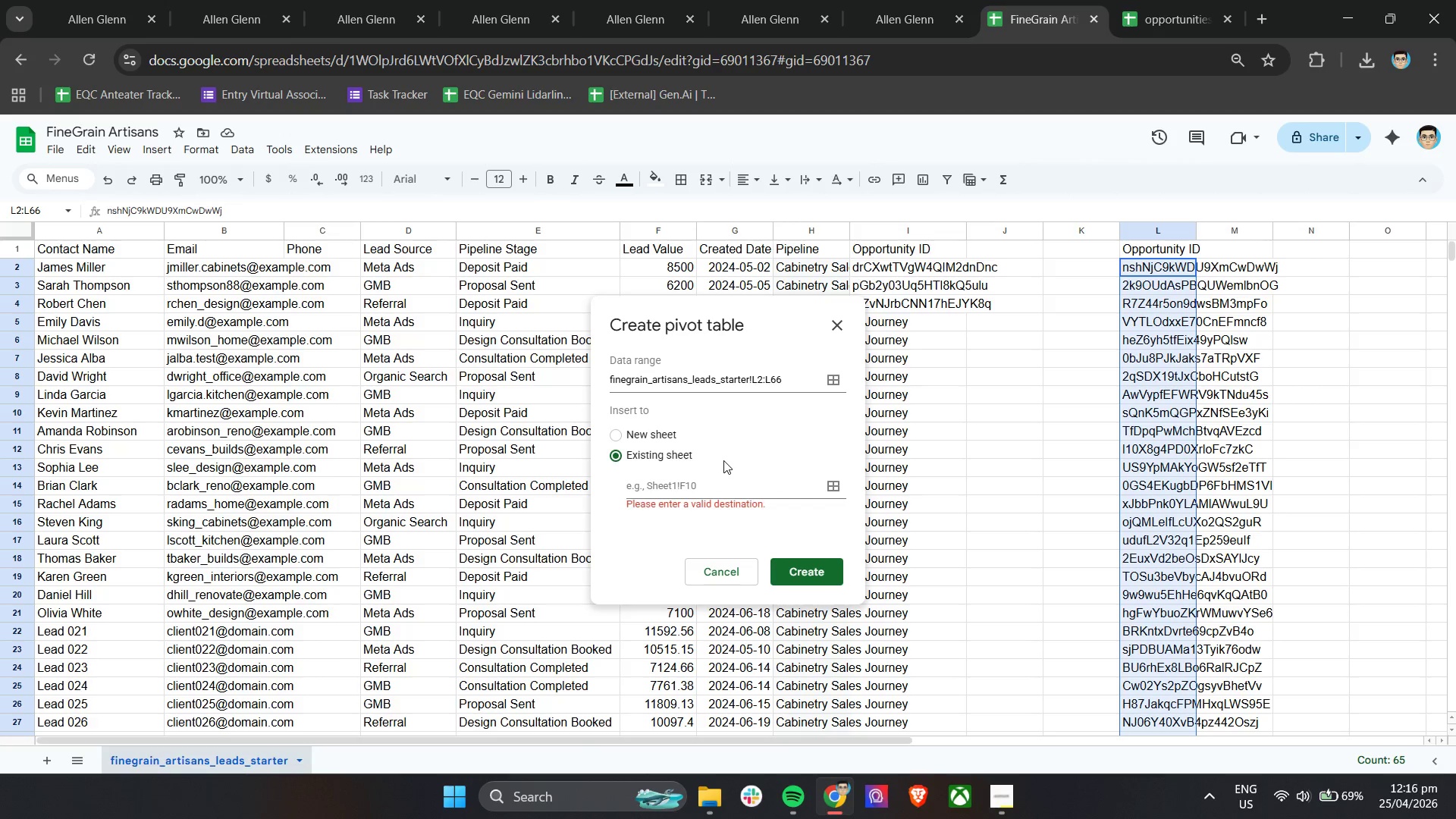 
left_click([106, 148])
 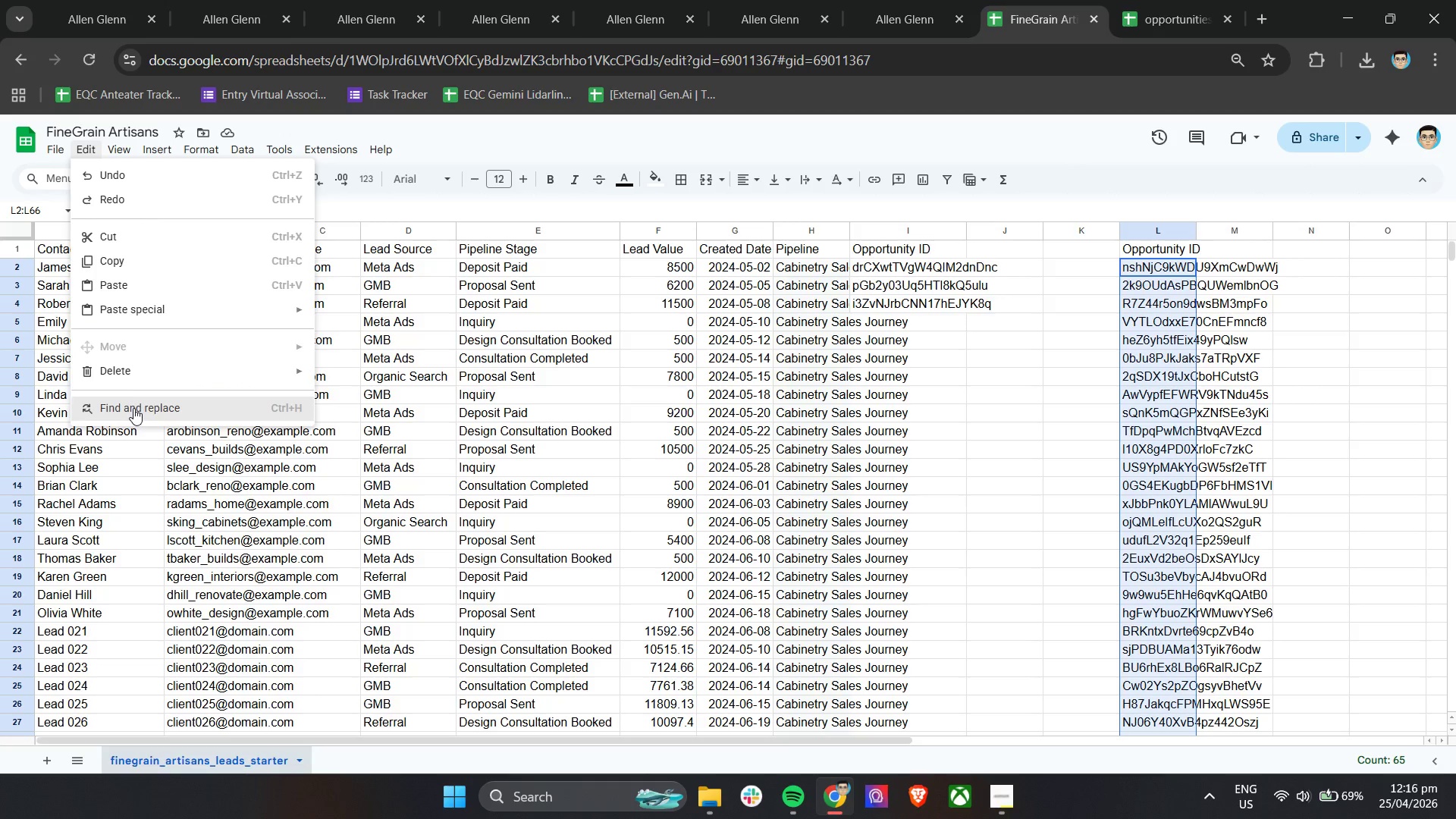 
left_click([297, 344])
 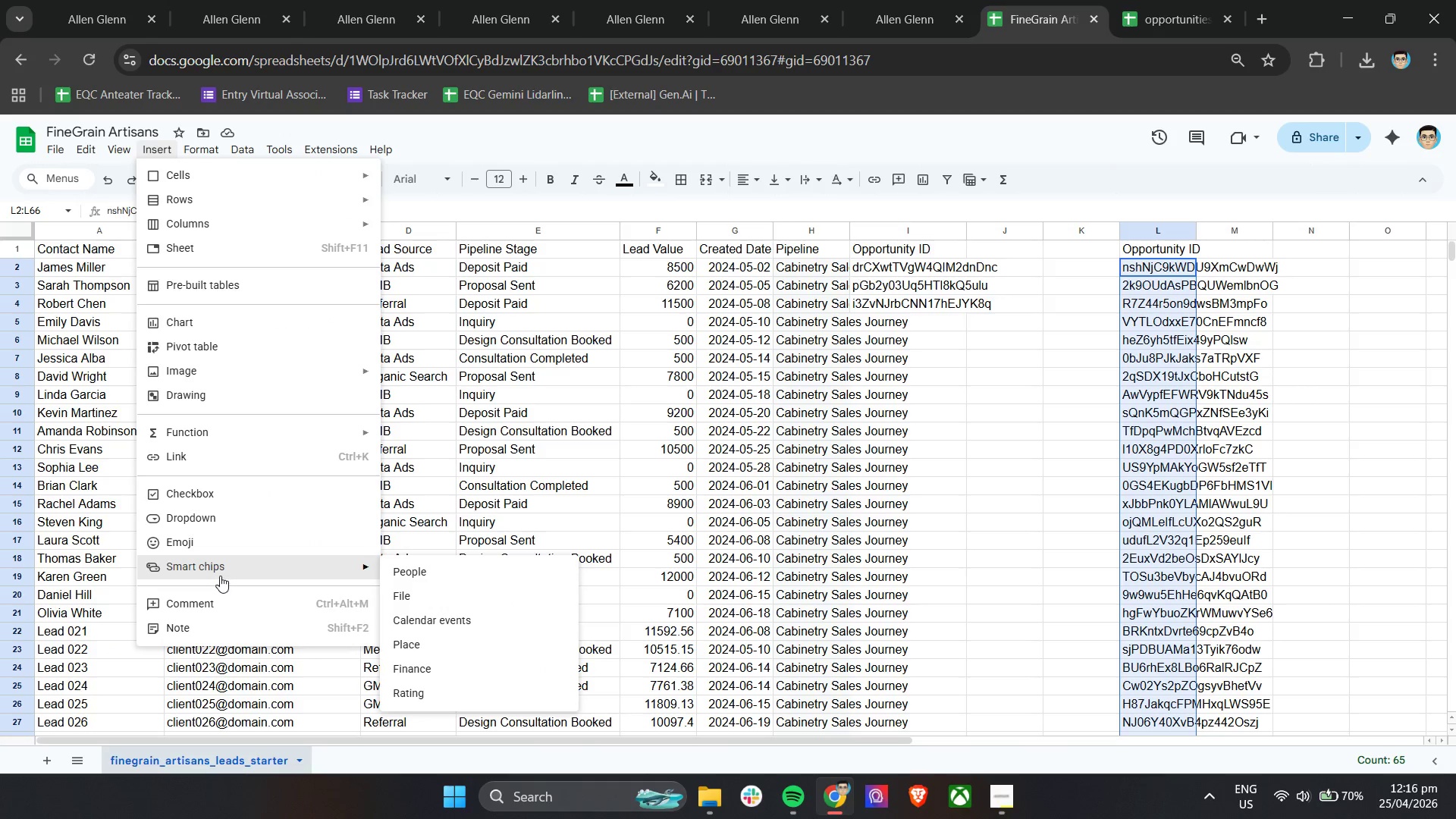 
wait(17.62)
 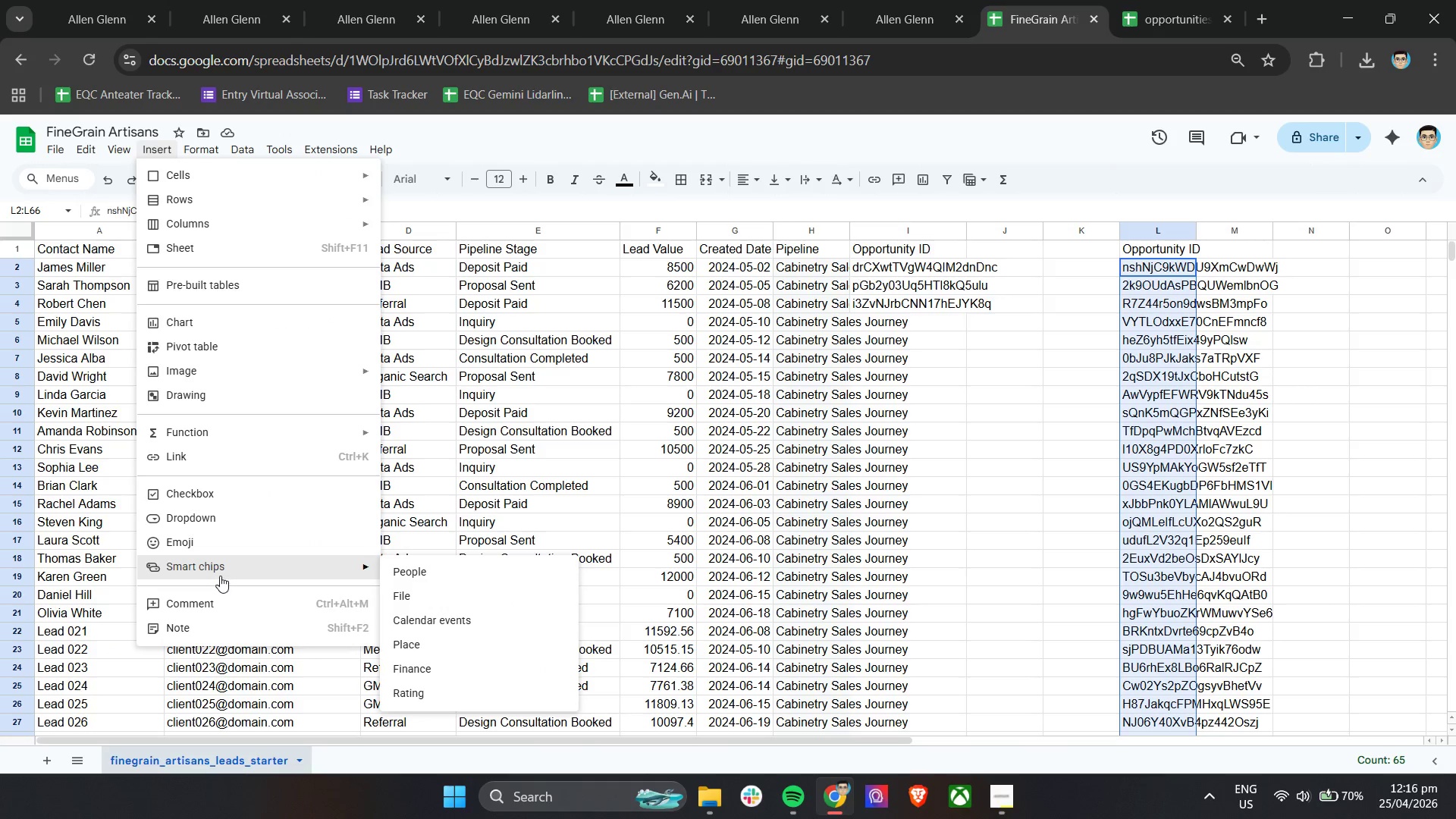 
mouse_move([177, 172])
 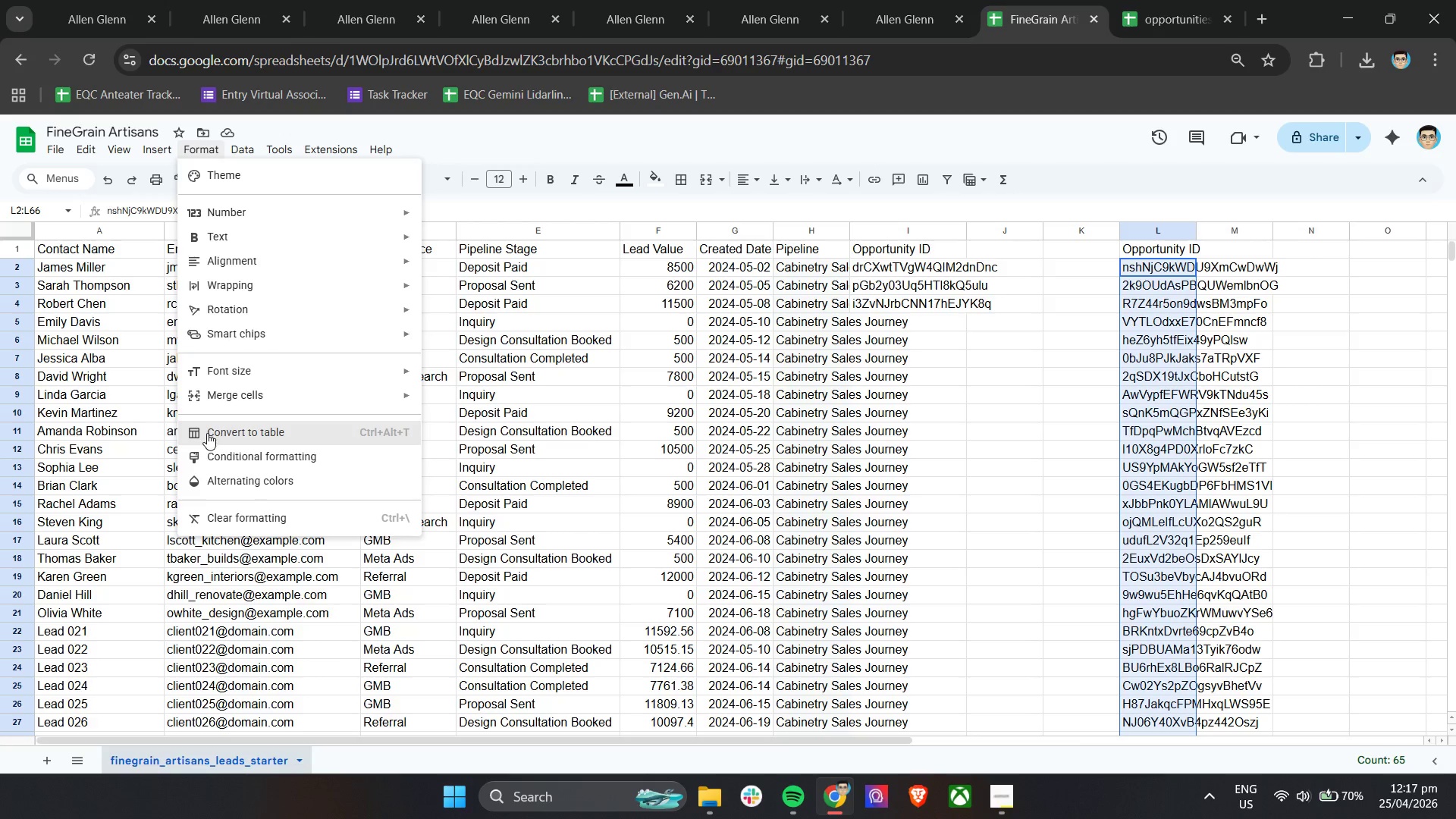 
wait(16.01)
 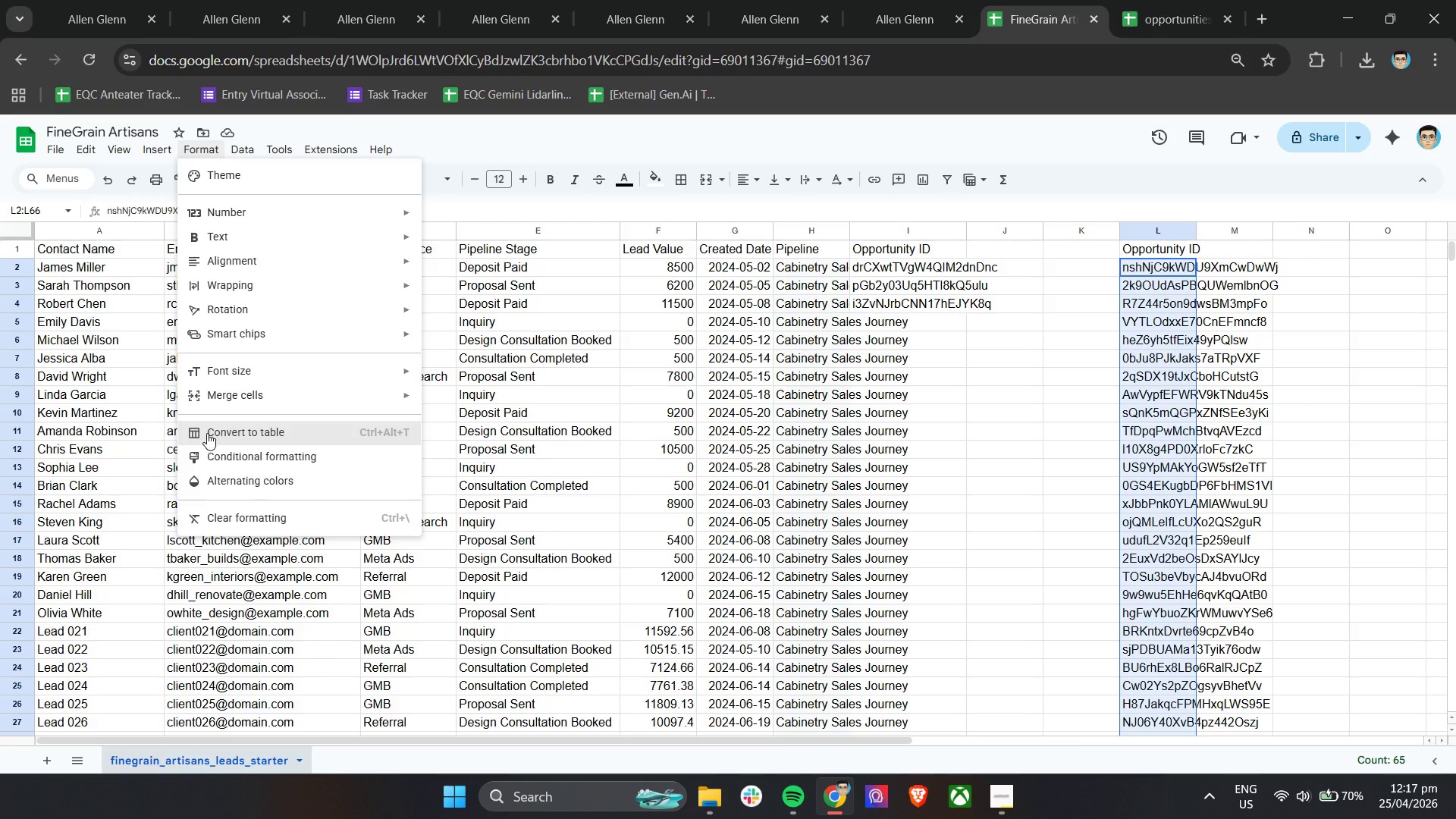 
mouse_move([272, 392])
 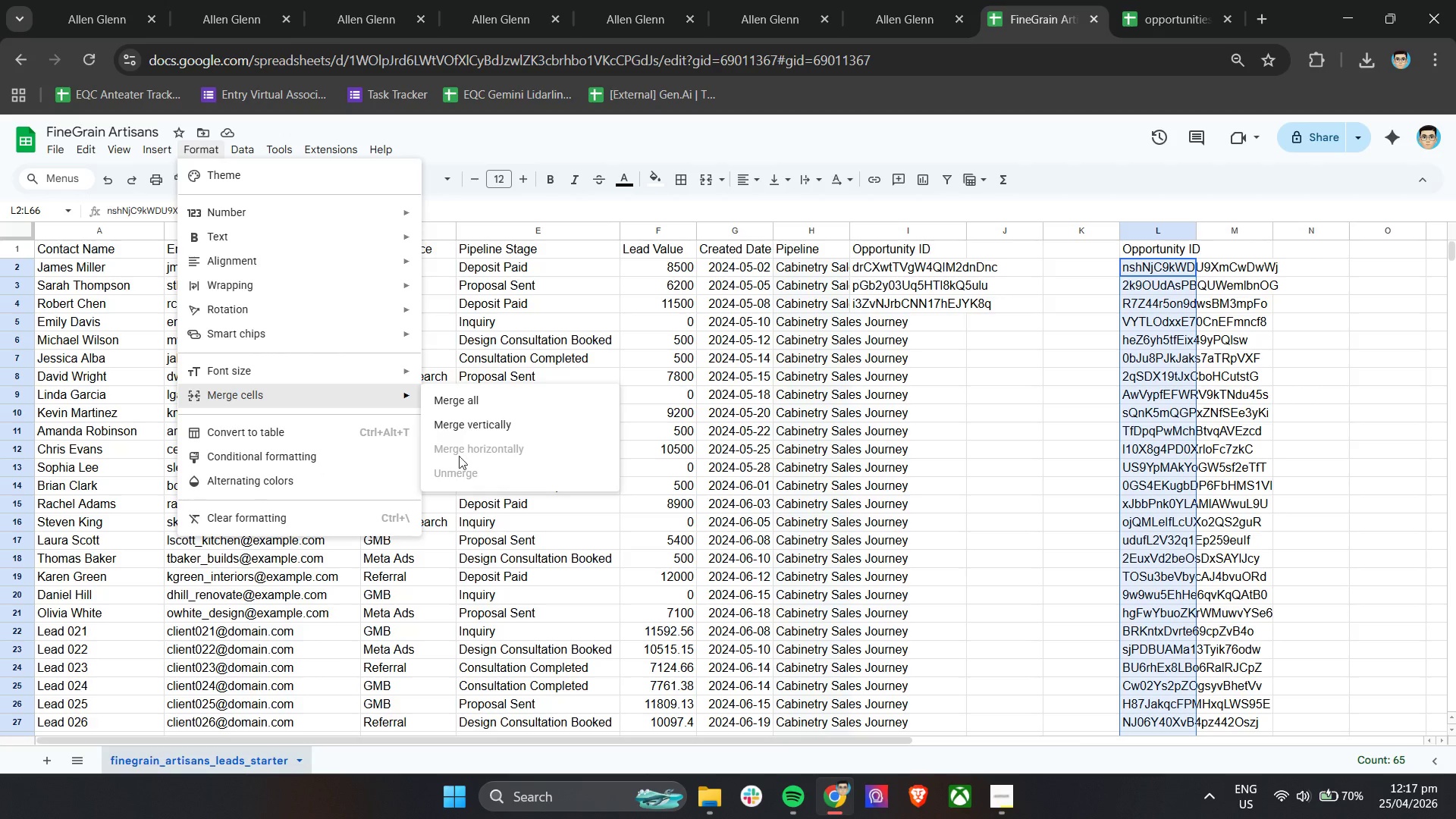 
wait(6.15)
 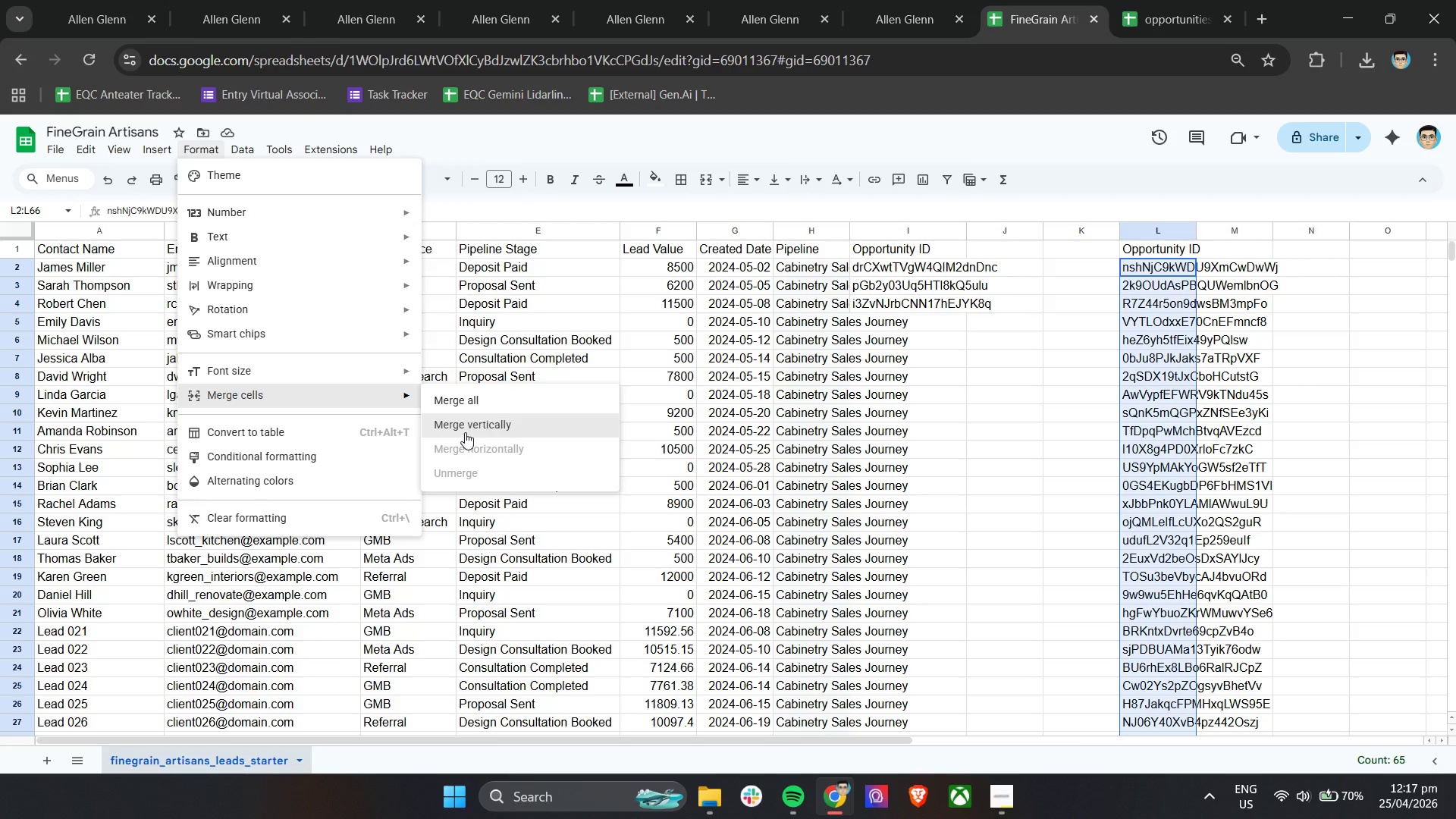 
left_click([463, 402])
 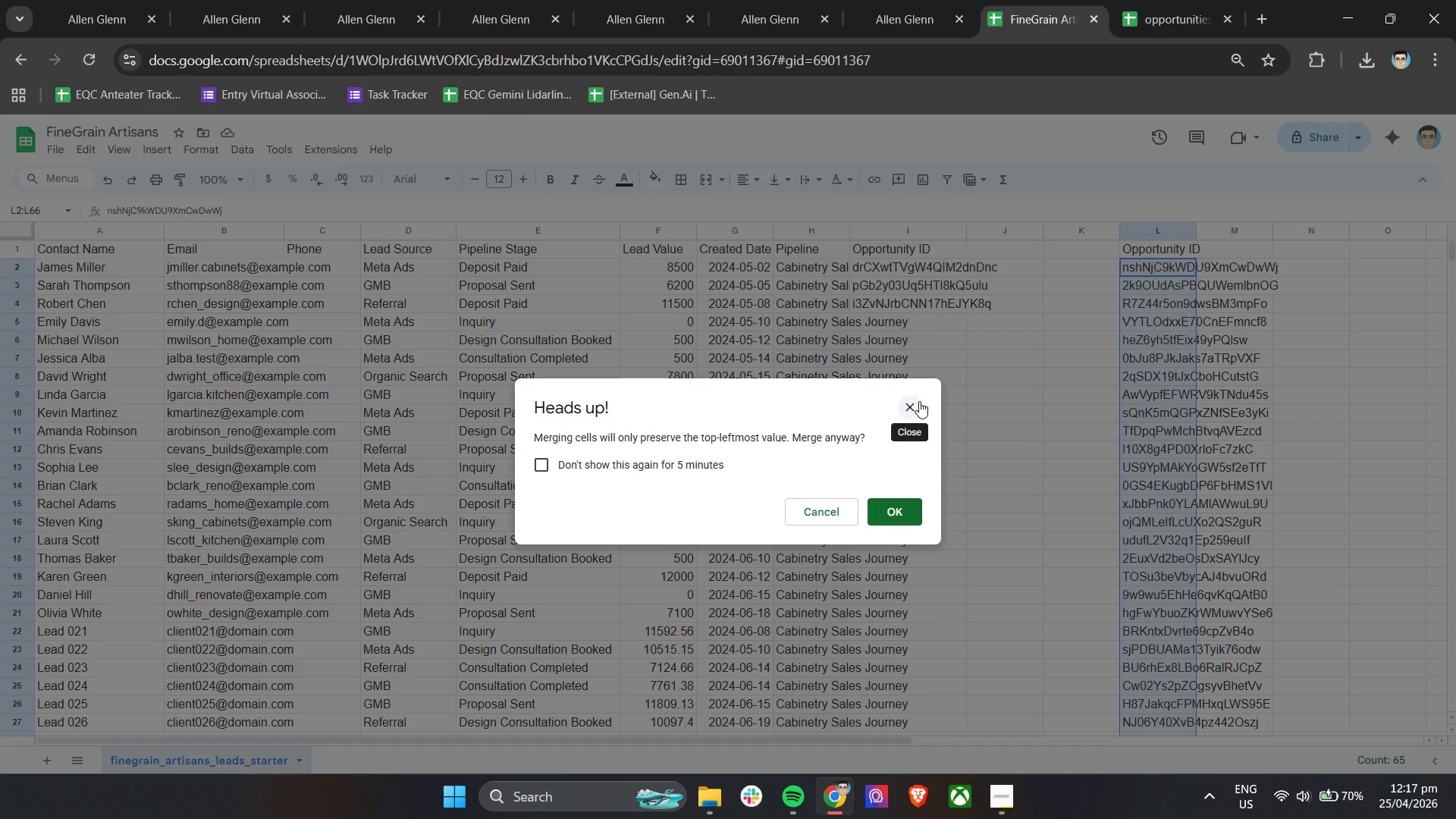 
wait(5.62)
 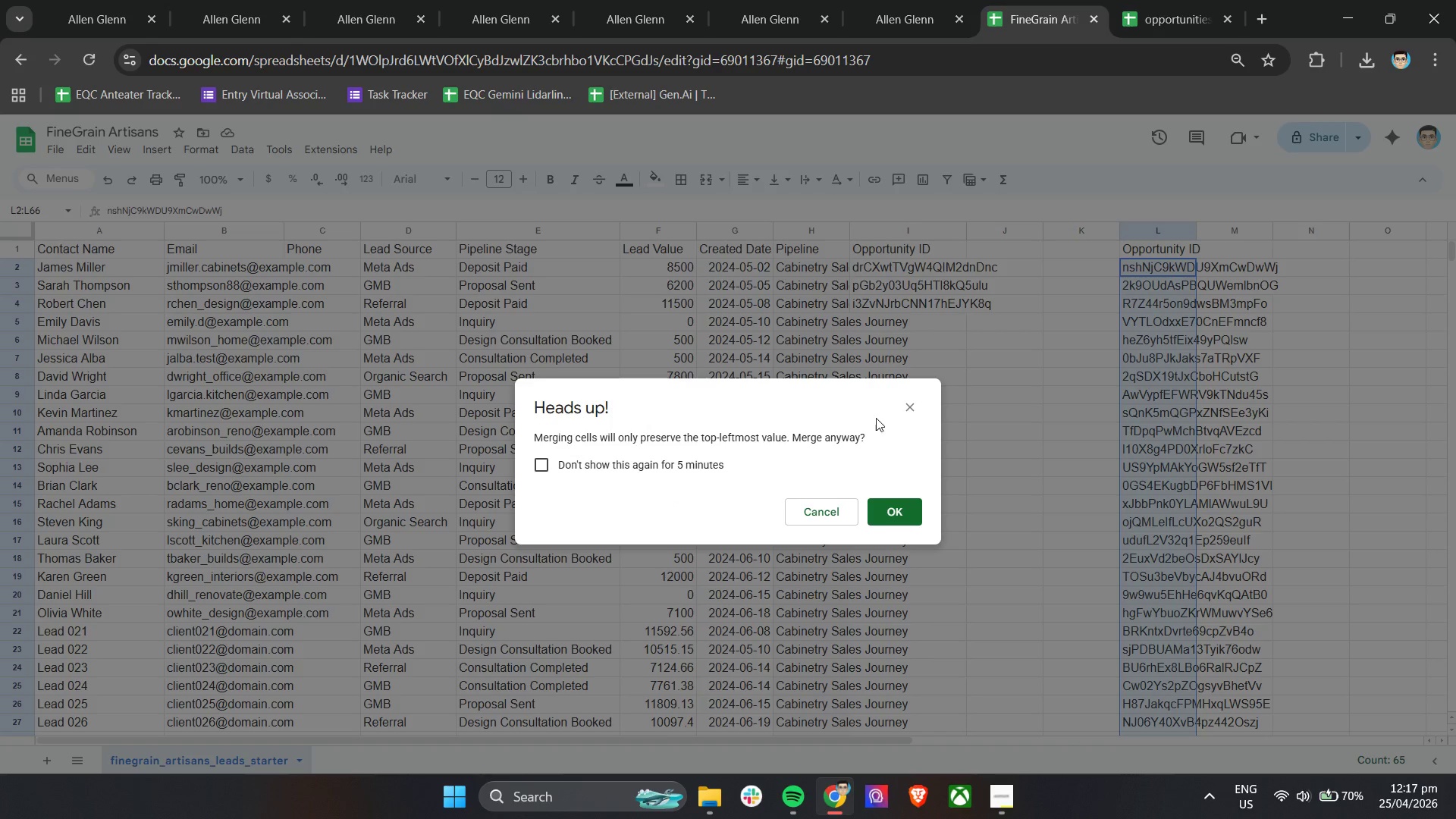 
left_click([917, 403])
 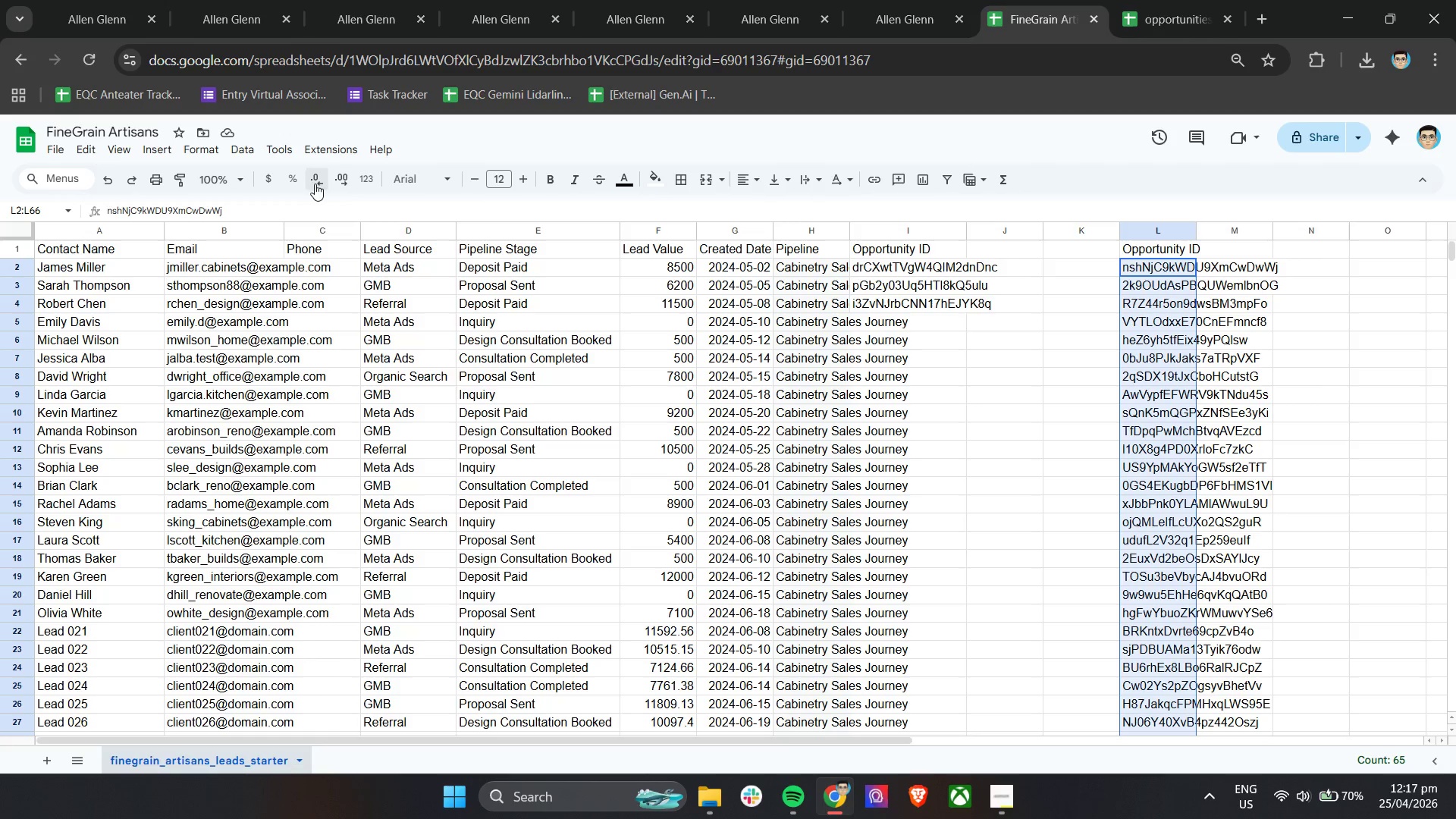 
scroll: coordinate [1263, 575], scroll_direction: down, amount: 8.0
 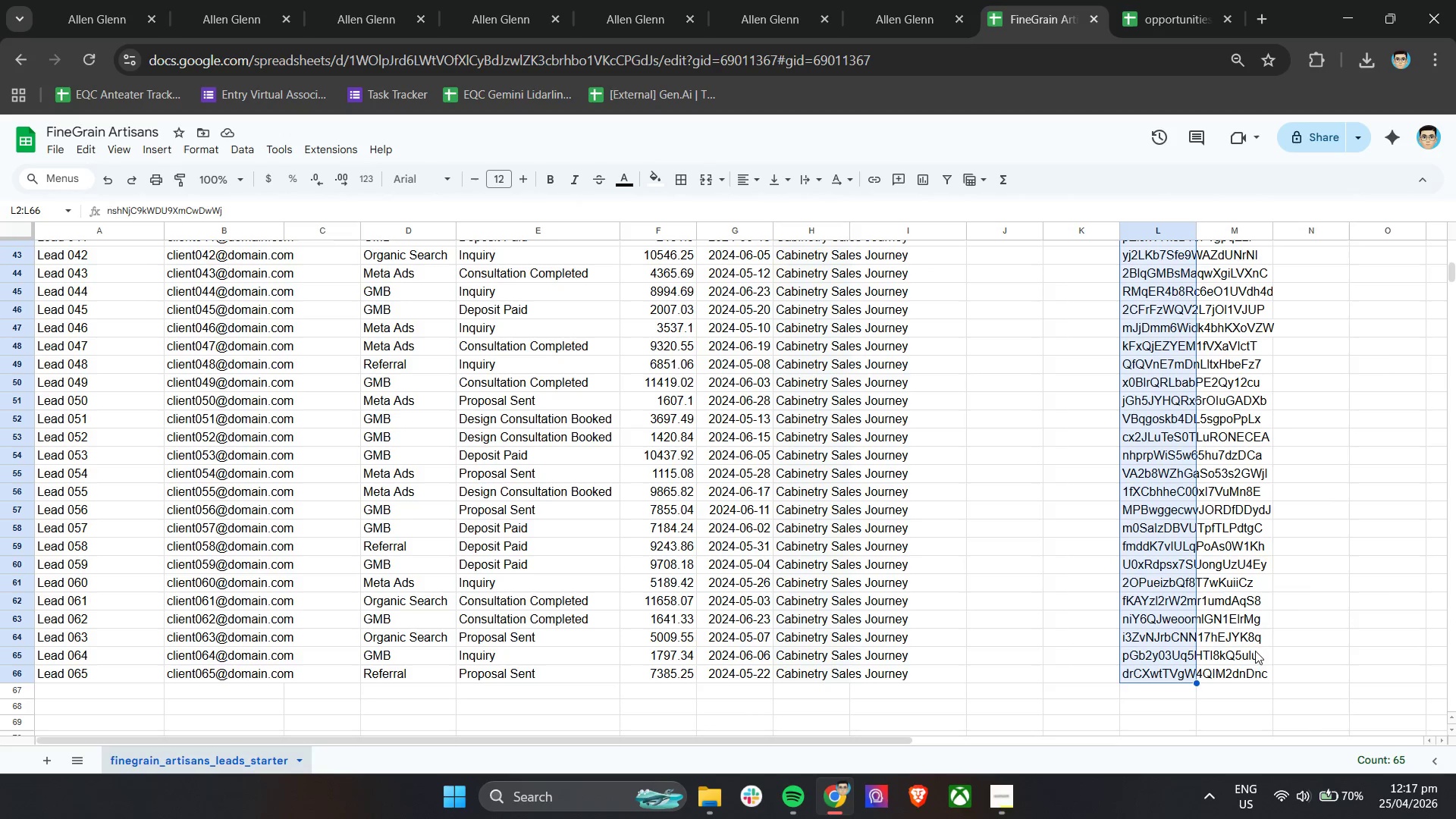 
left_click([1252, 669])
 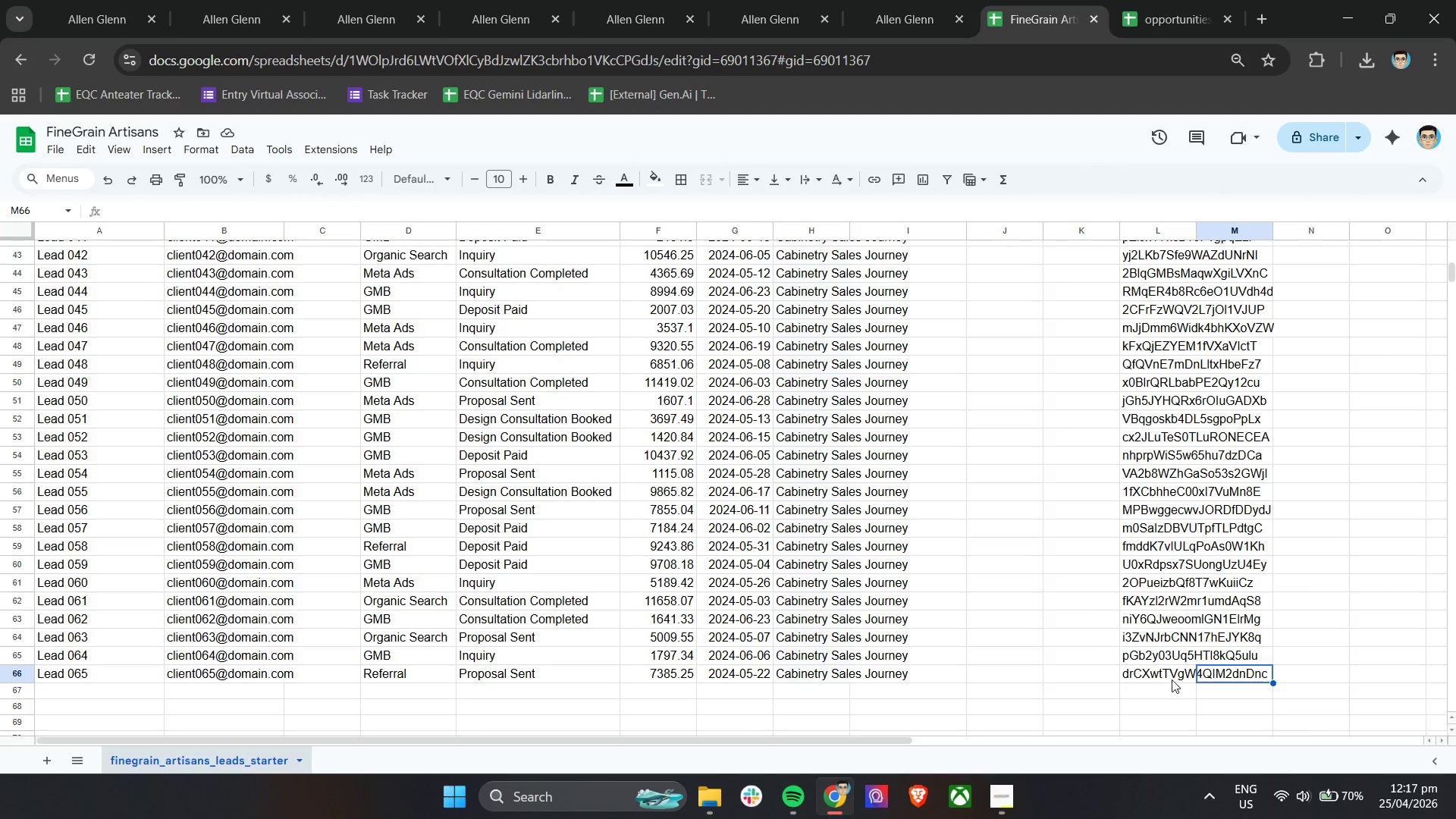 
left_click([1164, 670])
 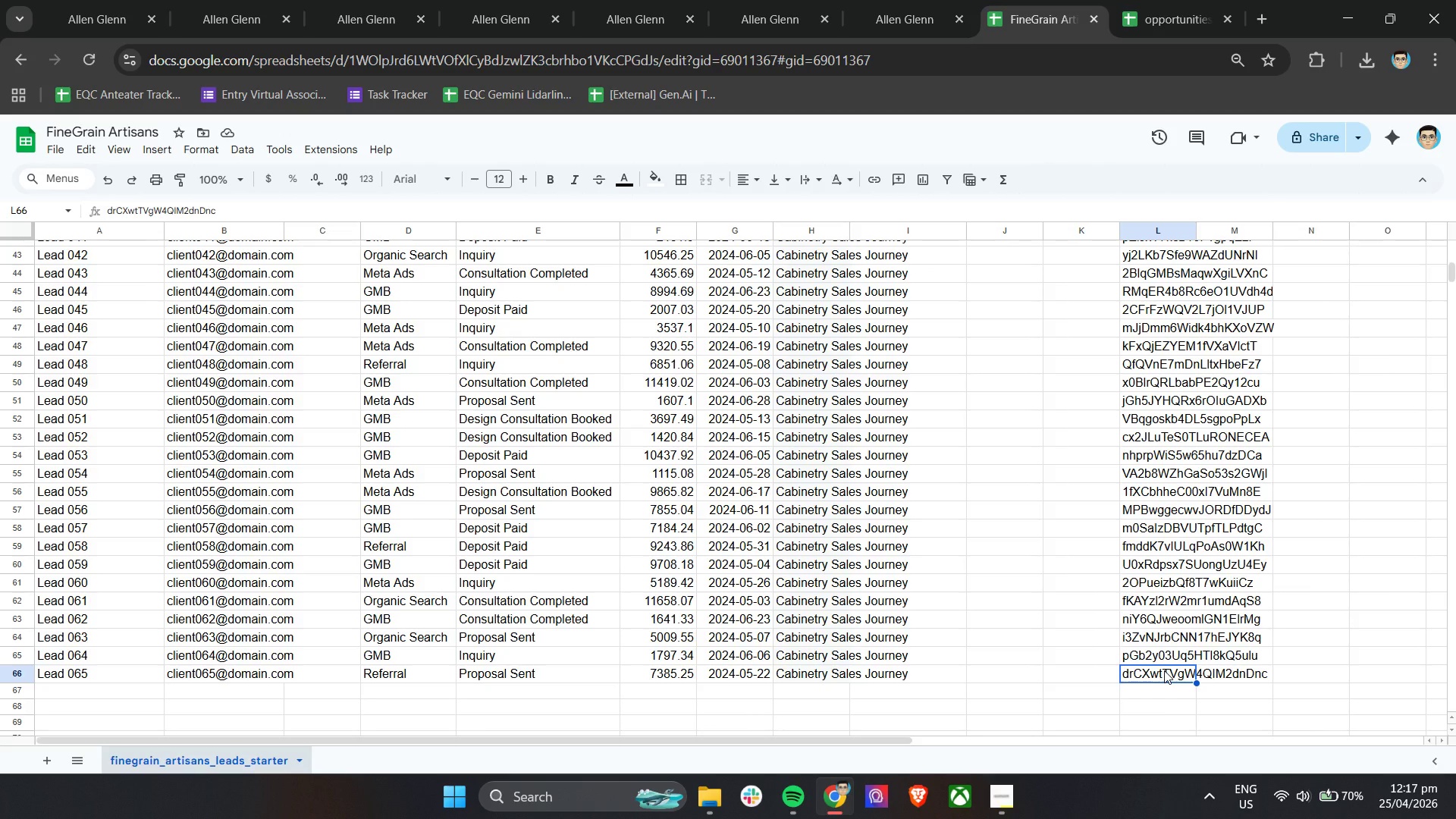 
left_click([1164, 670])
 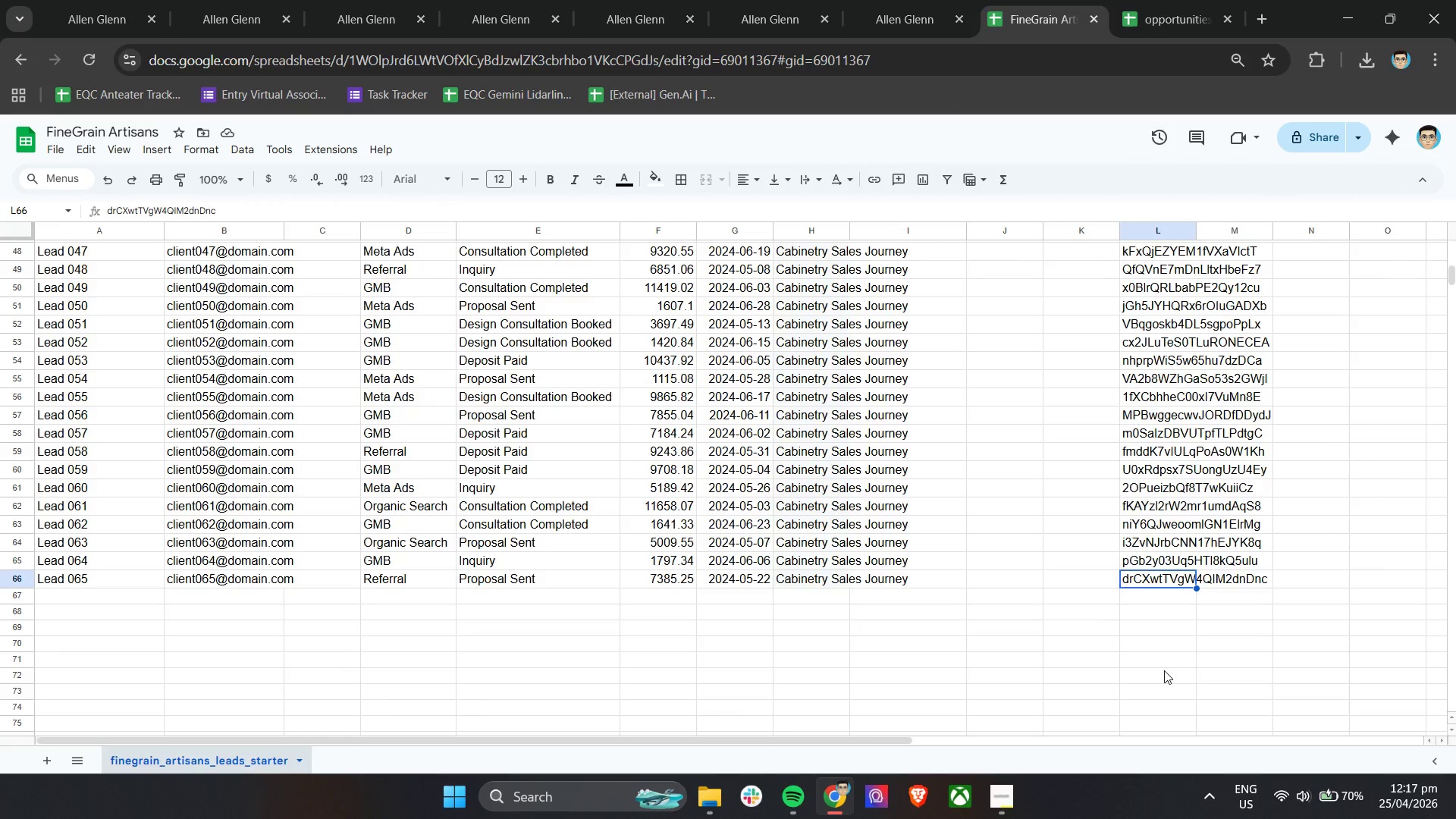 
hold_key(key=ShiftLeft, duration=0.58)
 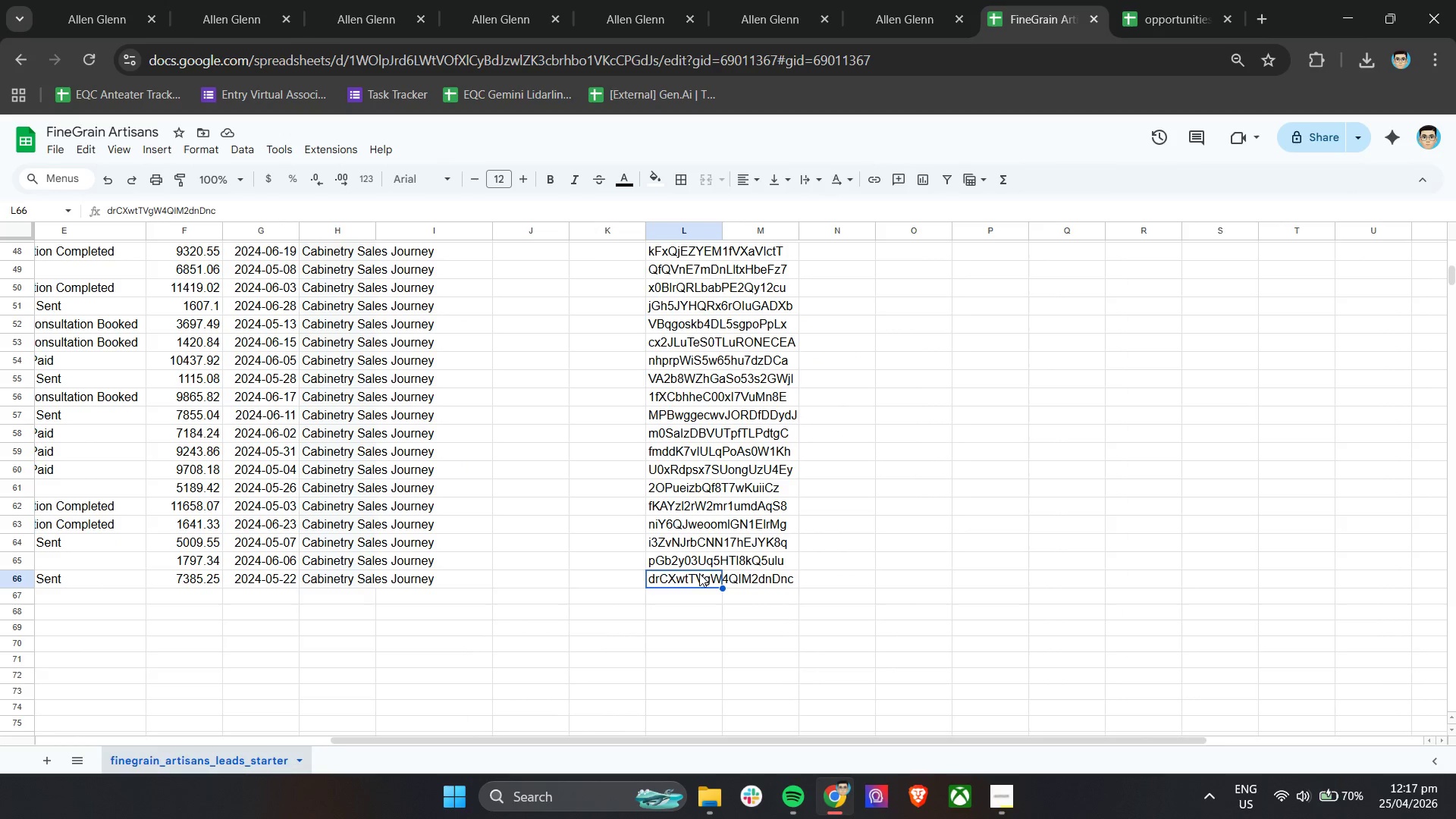 
scroll: coordinate [1120, 640], scroll_direction: down, amount: 6.0
 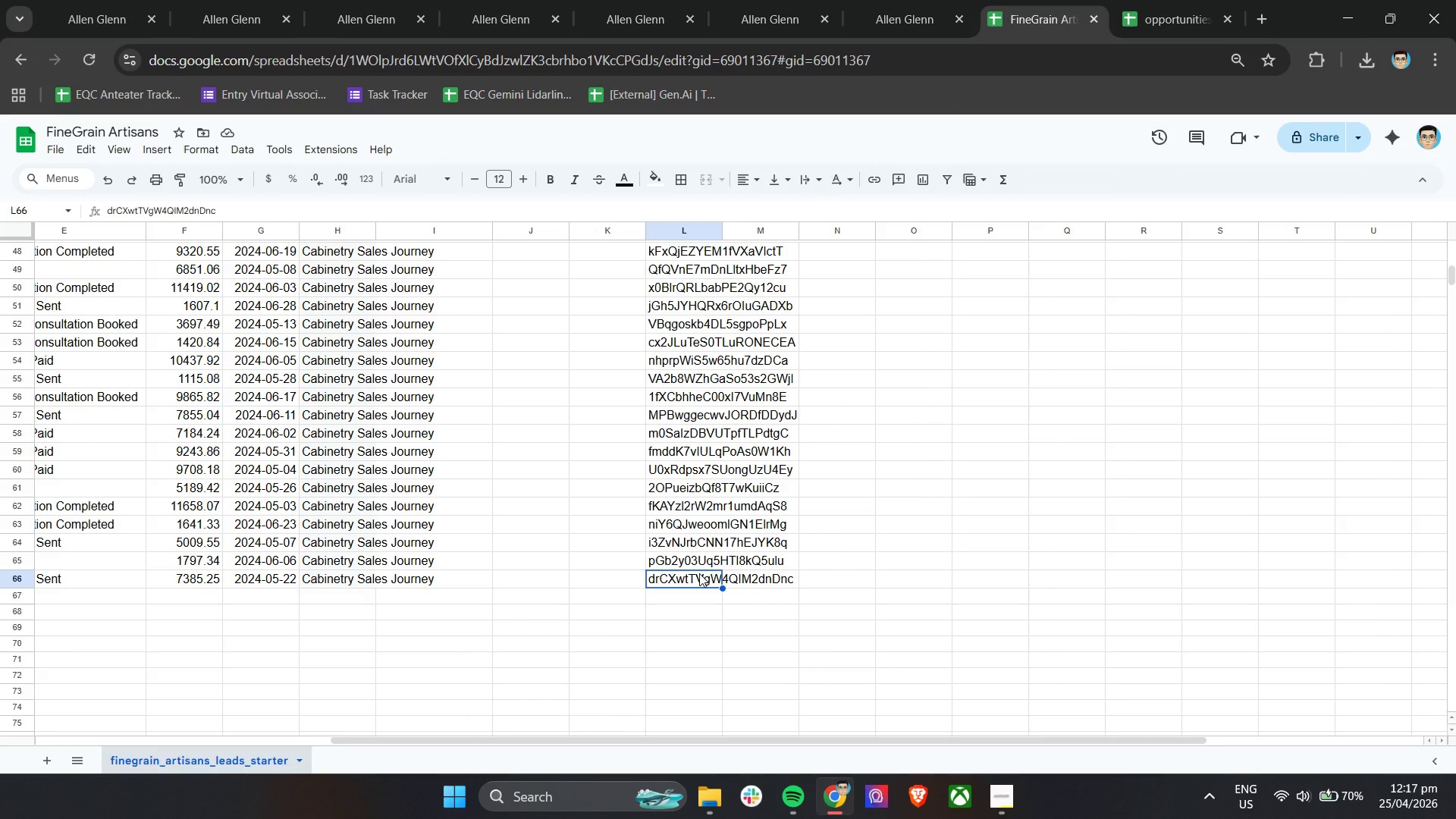 
left_click([698, 573])
 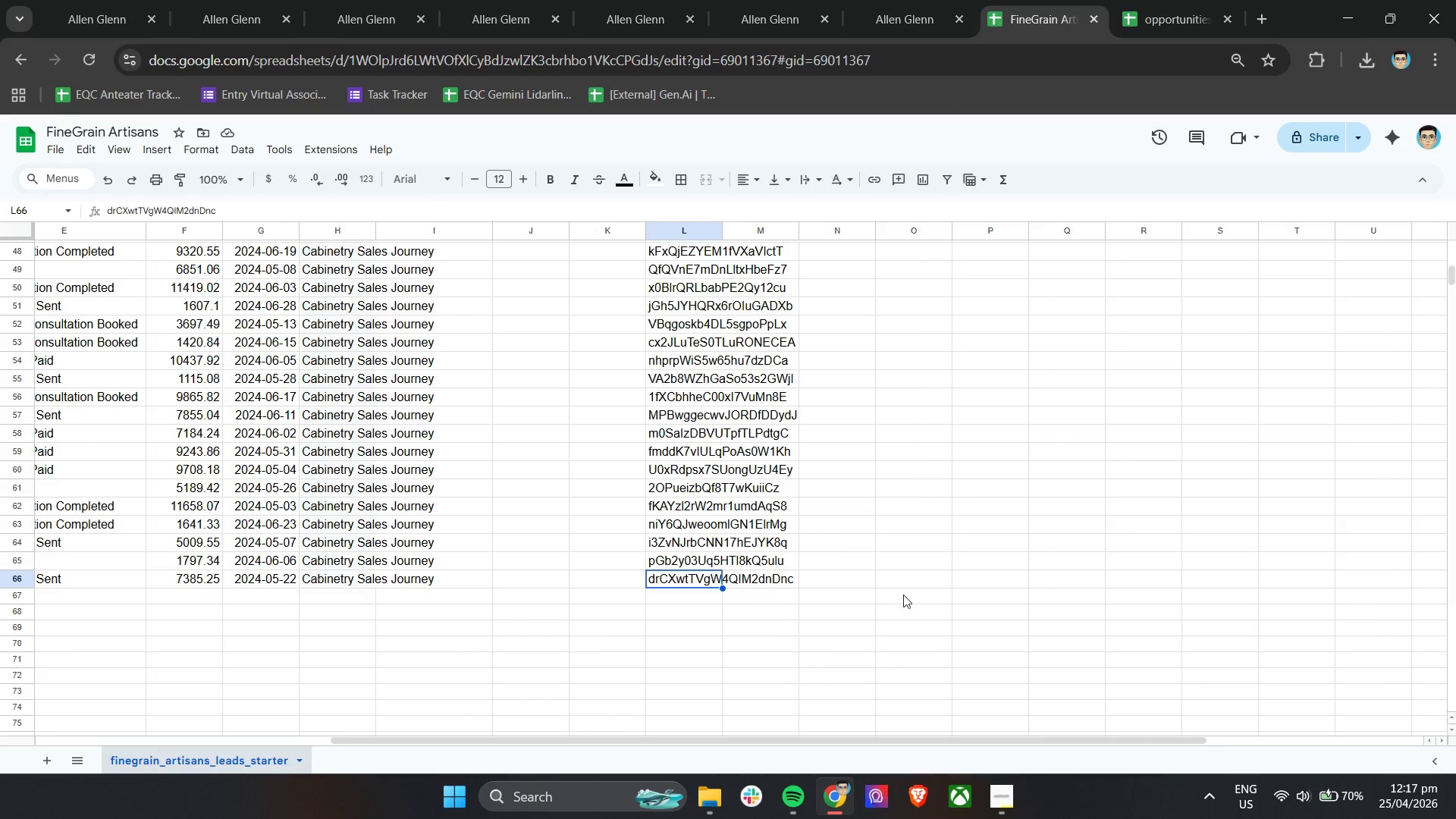 
key(Control+C)
 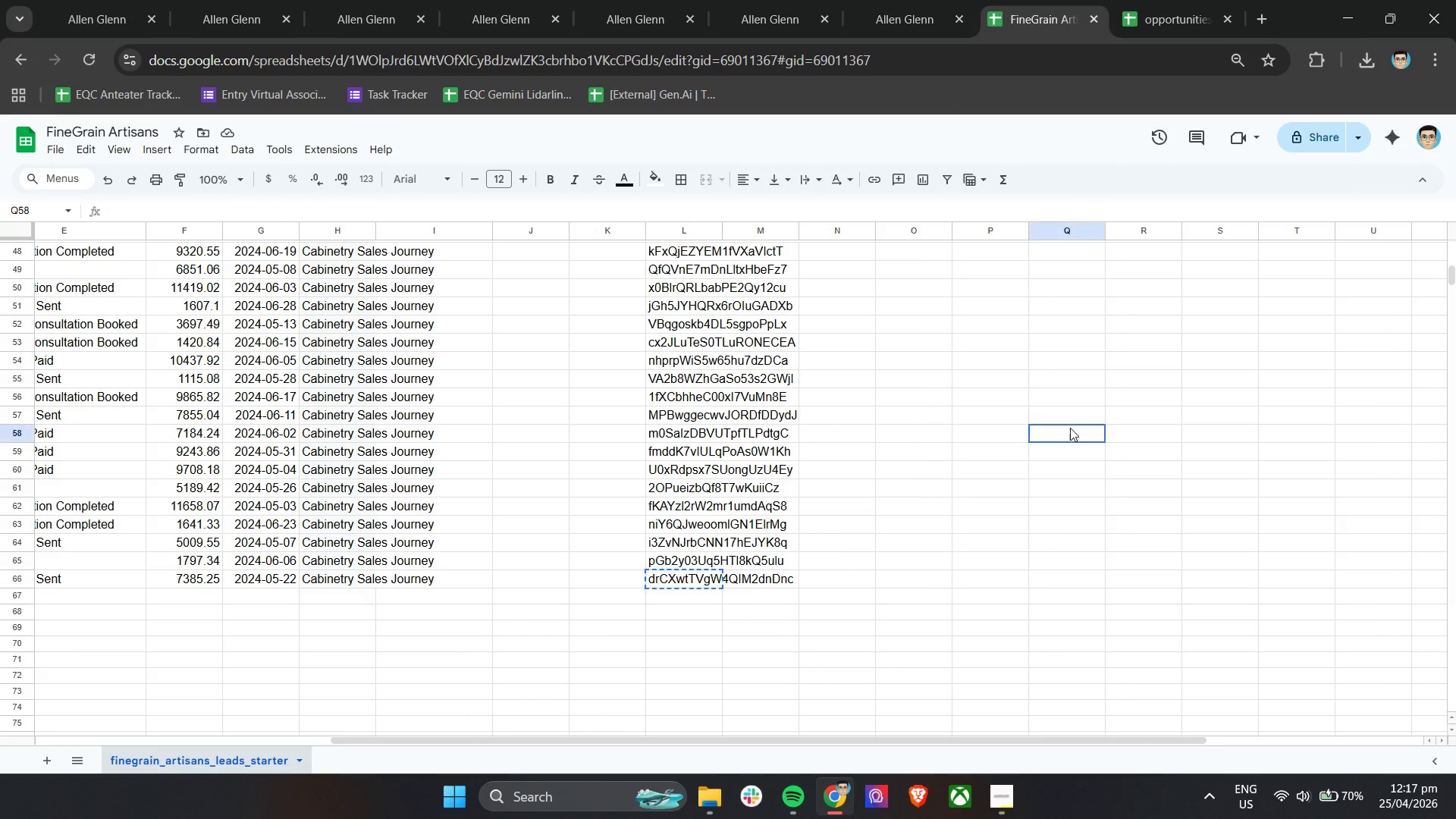 
left_click([1070, 428])
 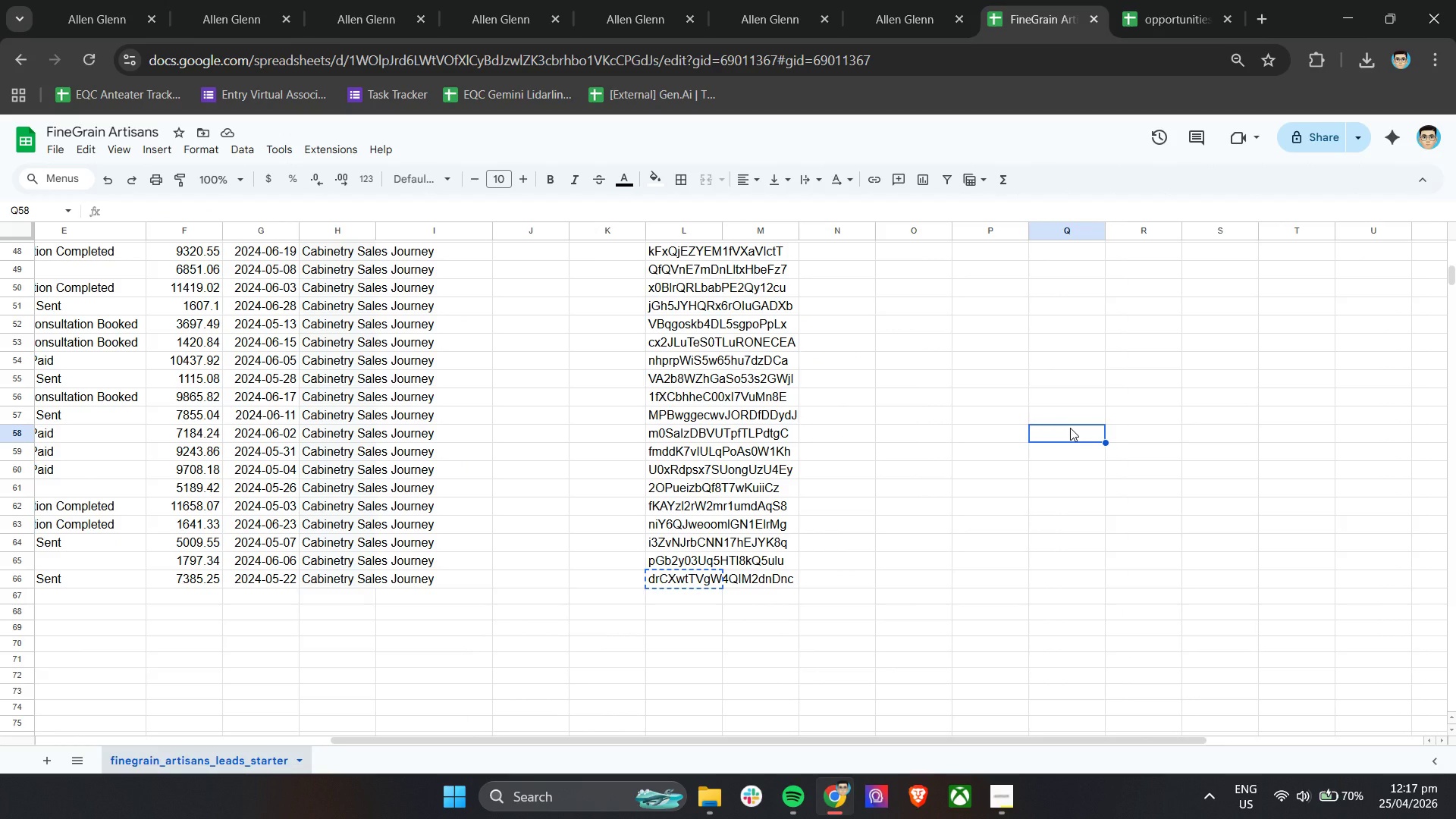 
key(Control+V)
 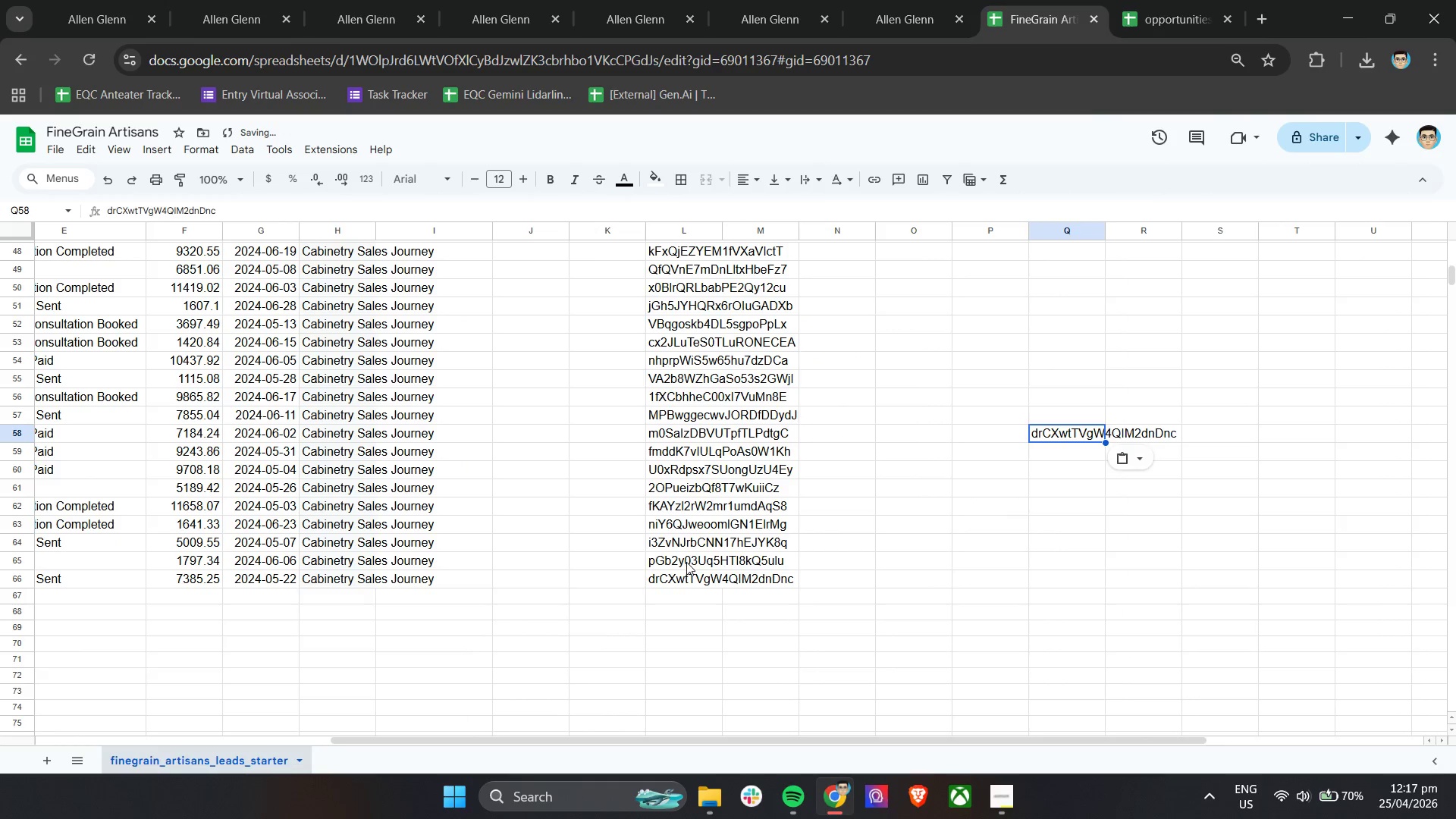 
left_click([686, 562])
 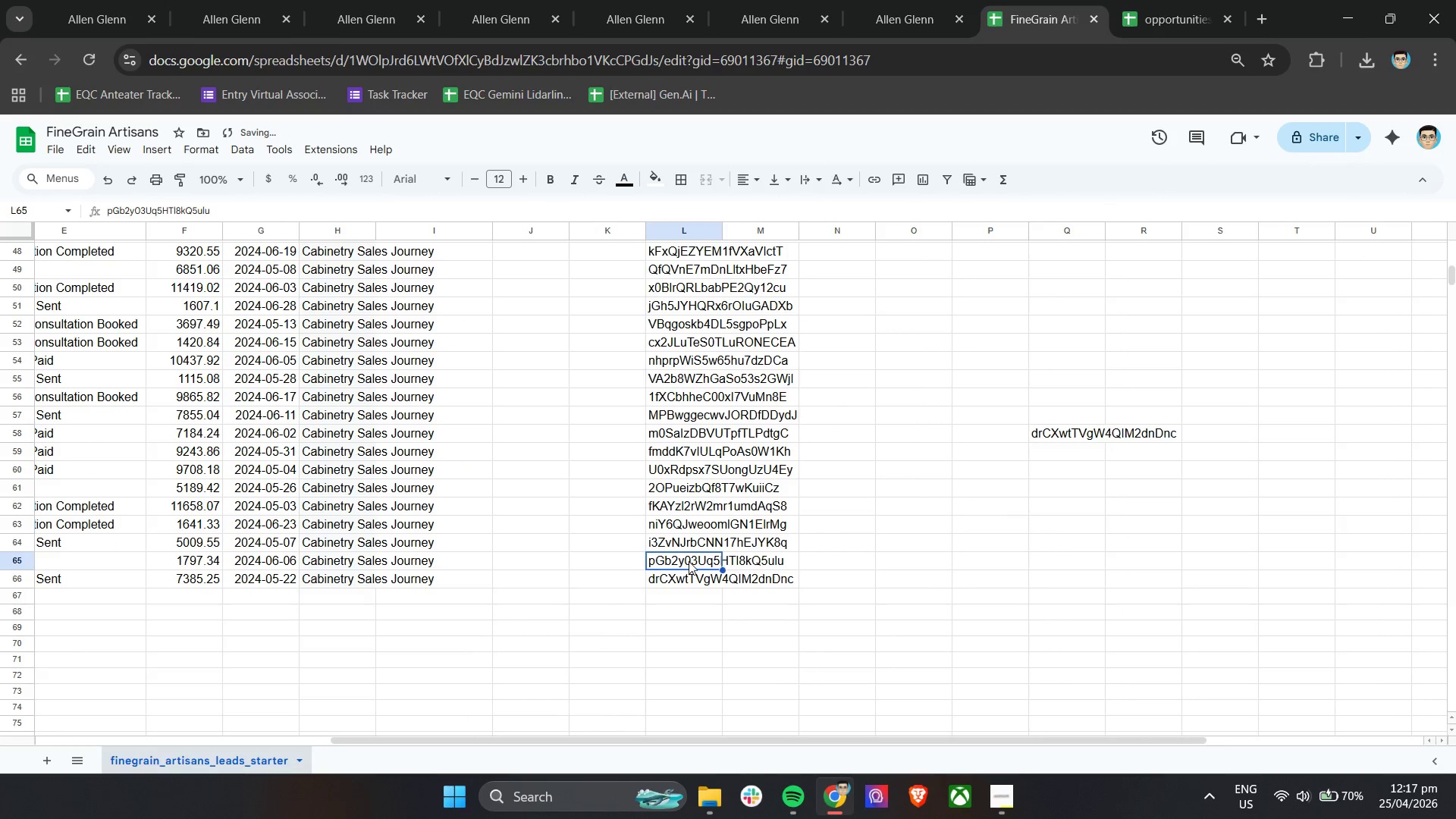 
key(Control+ControlLeft)
 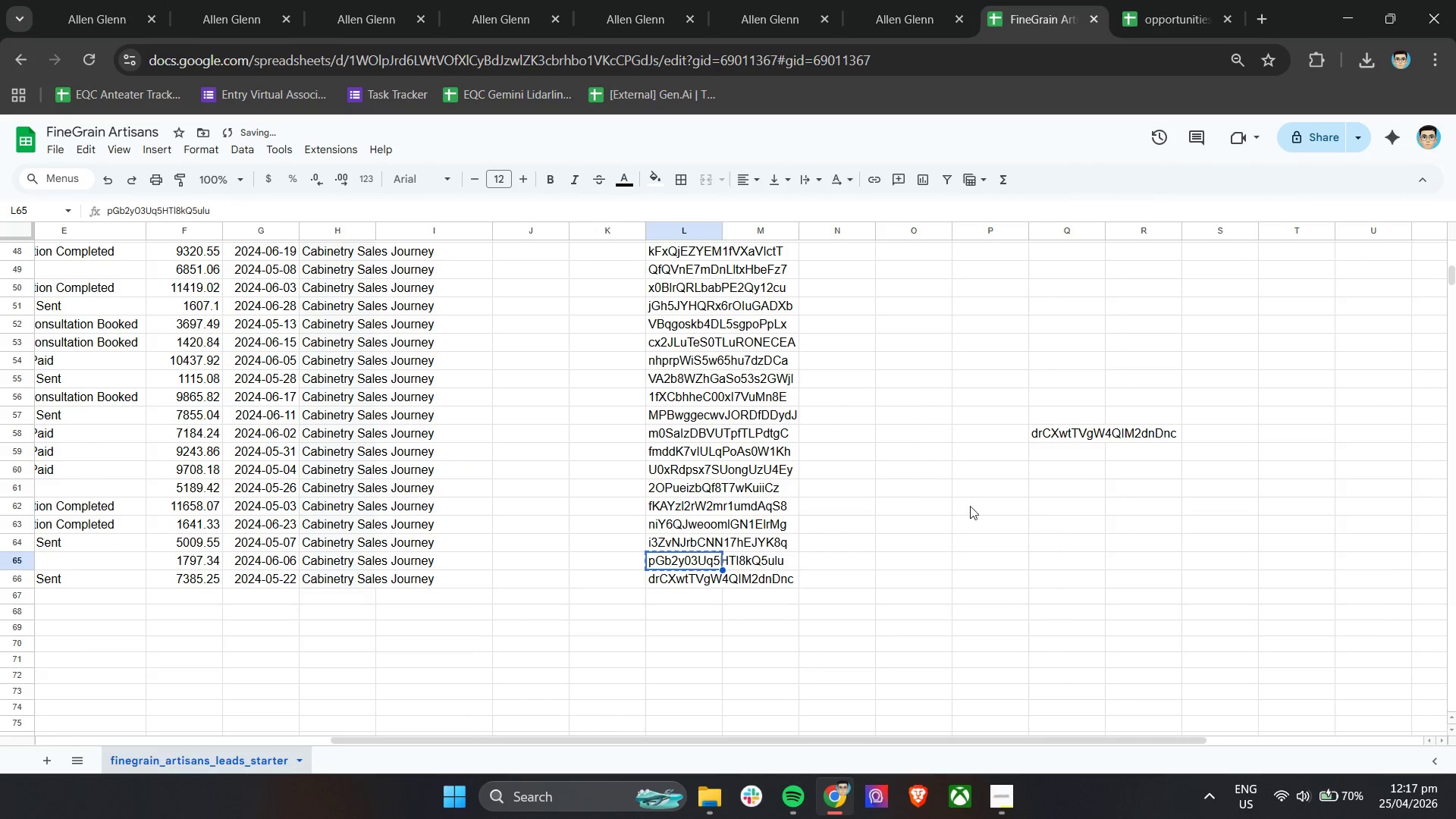 
key(Control+C)
 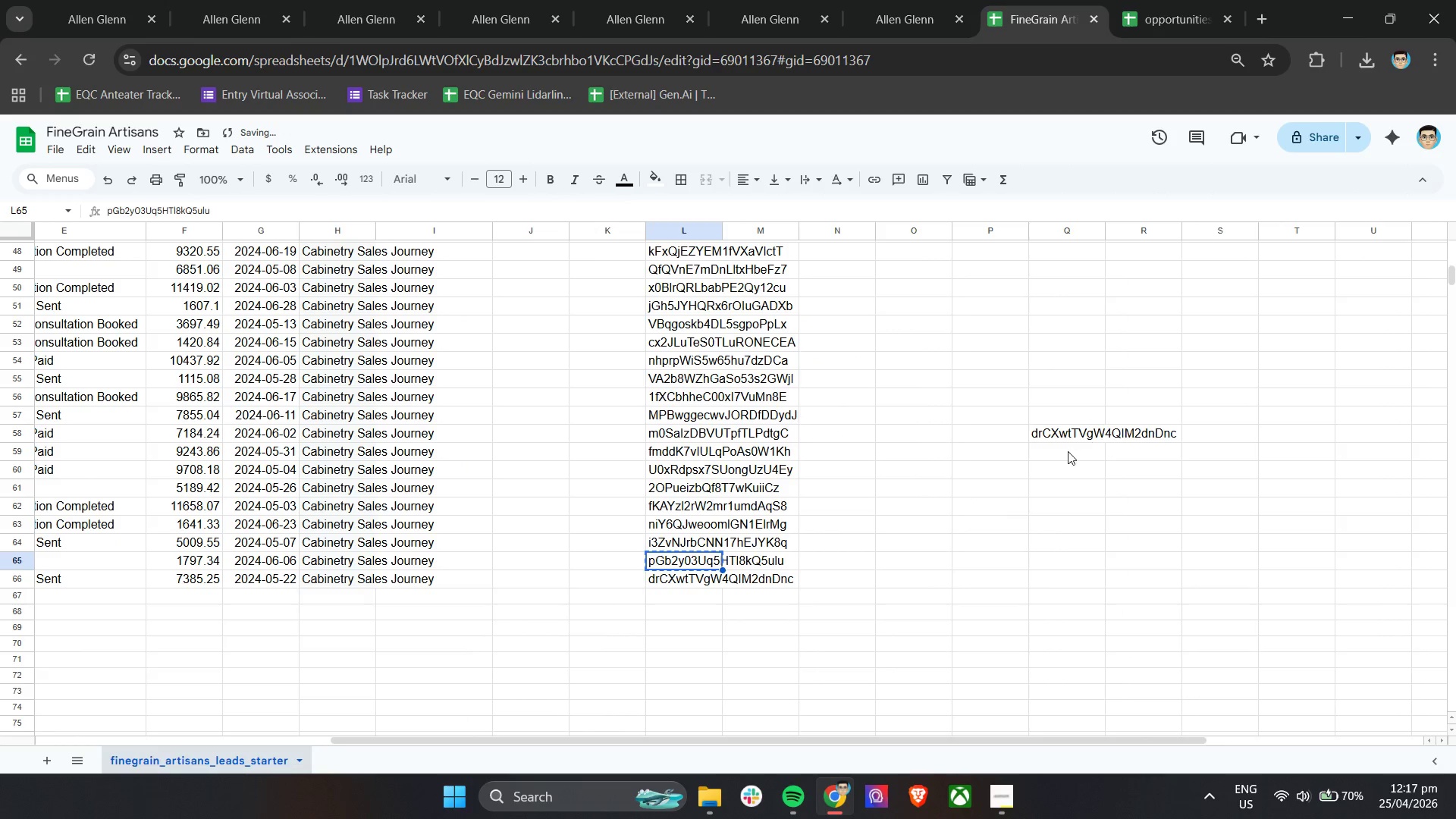 
left_click([1068, 451])
 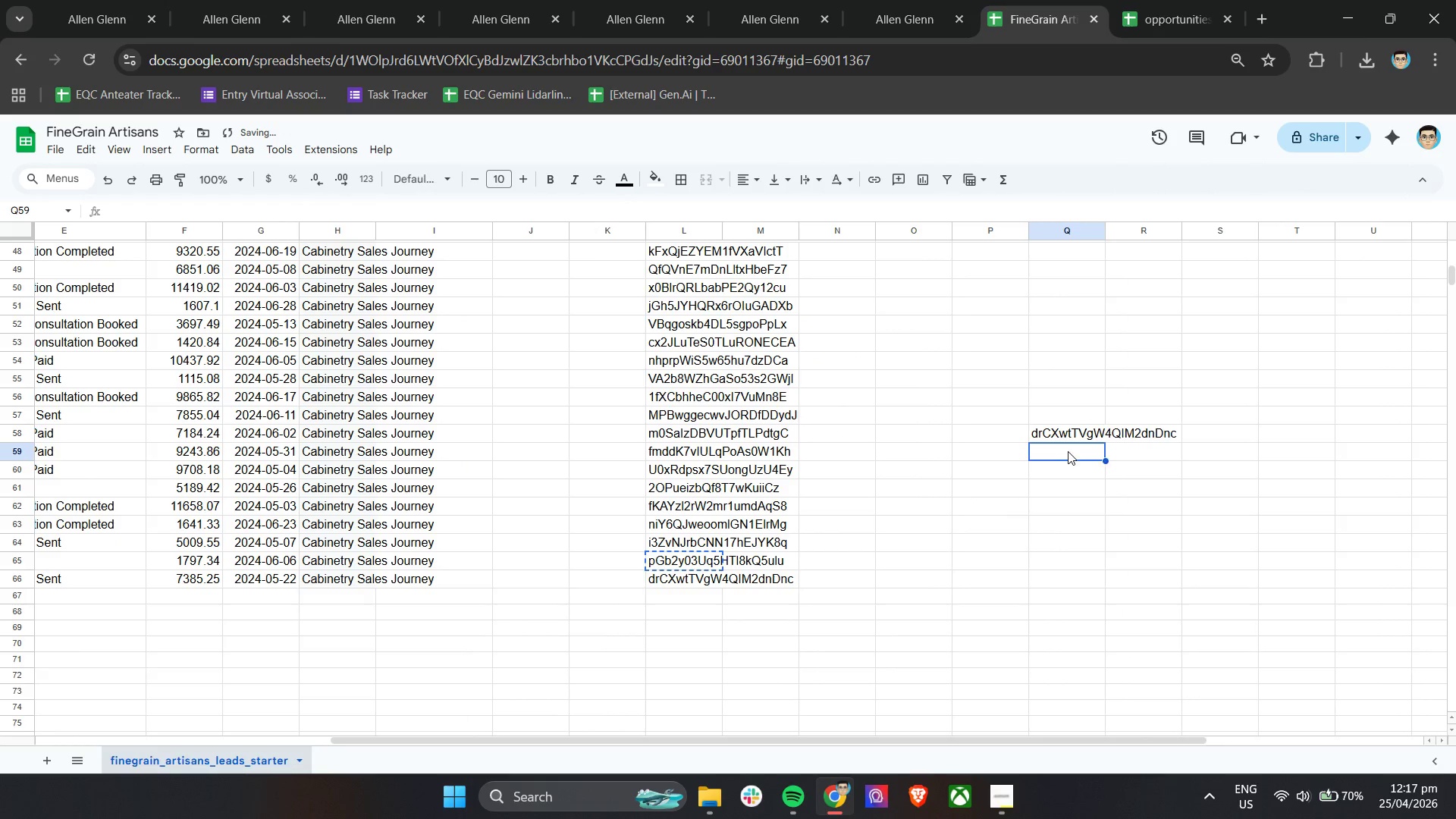 
key(Control+ControlLeft)
 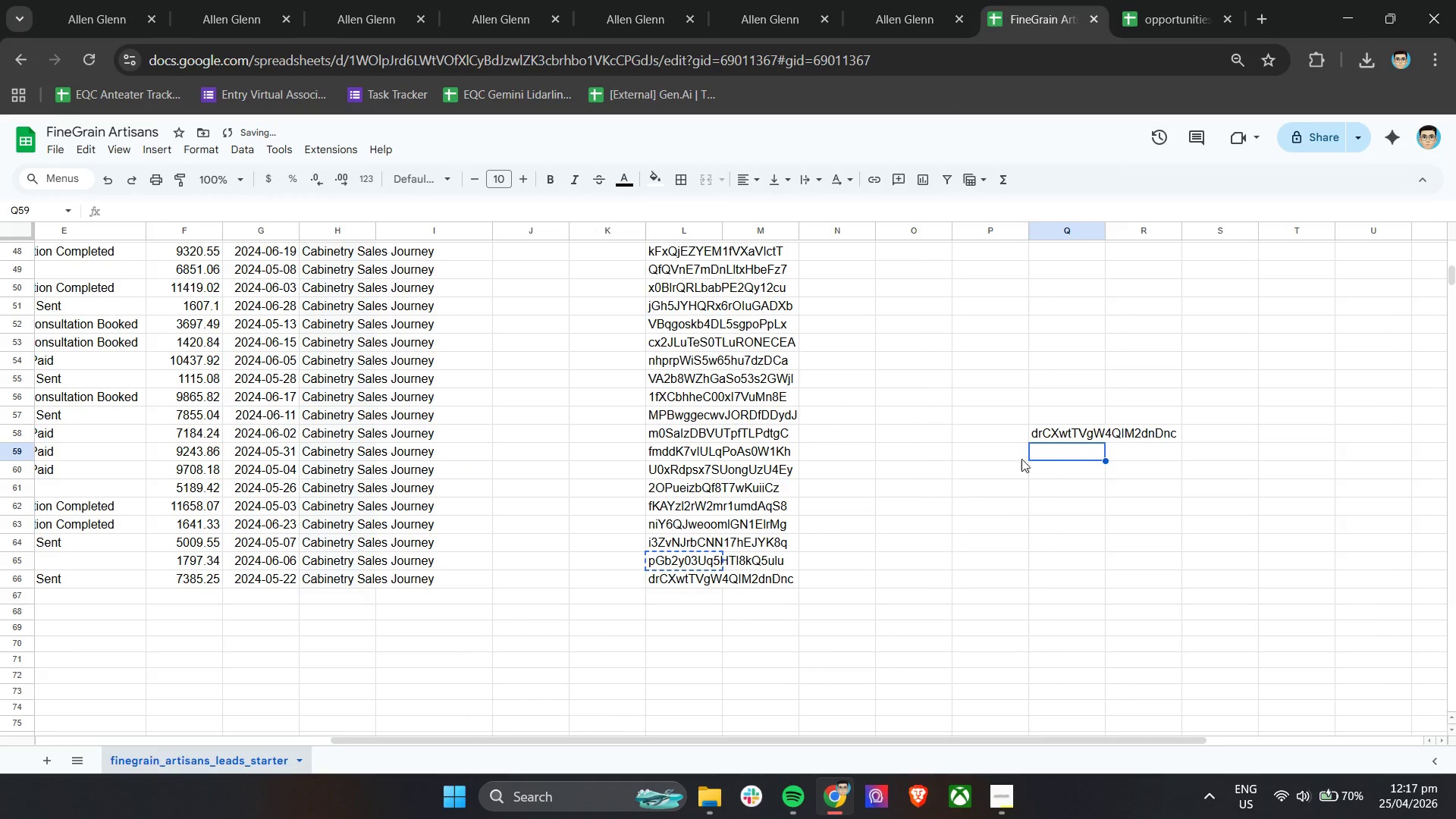 
key(Control+V)
 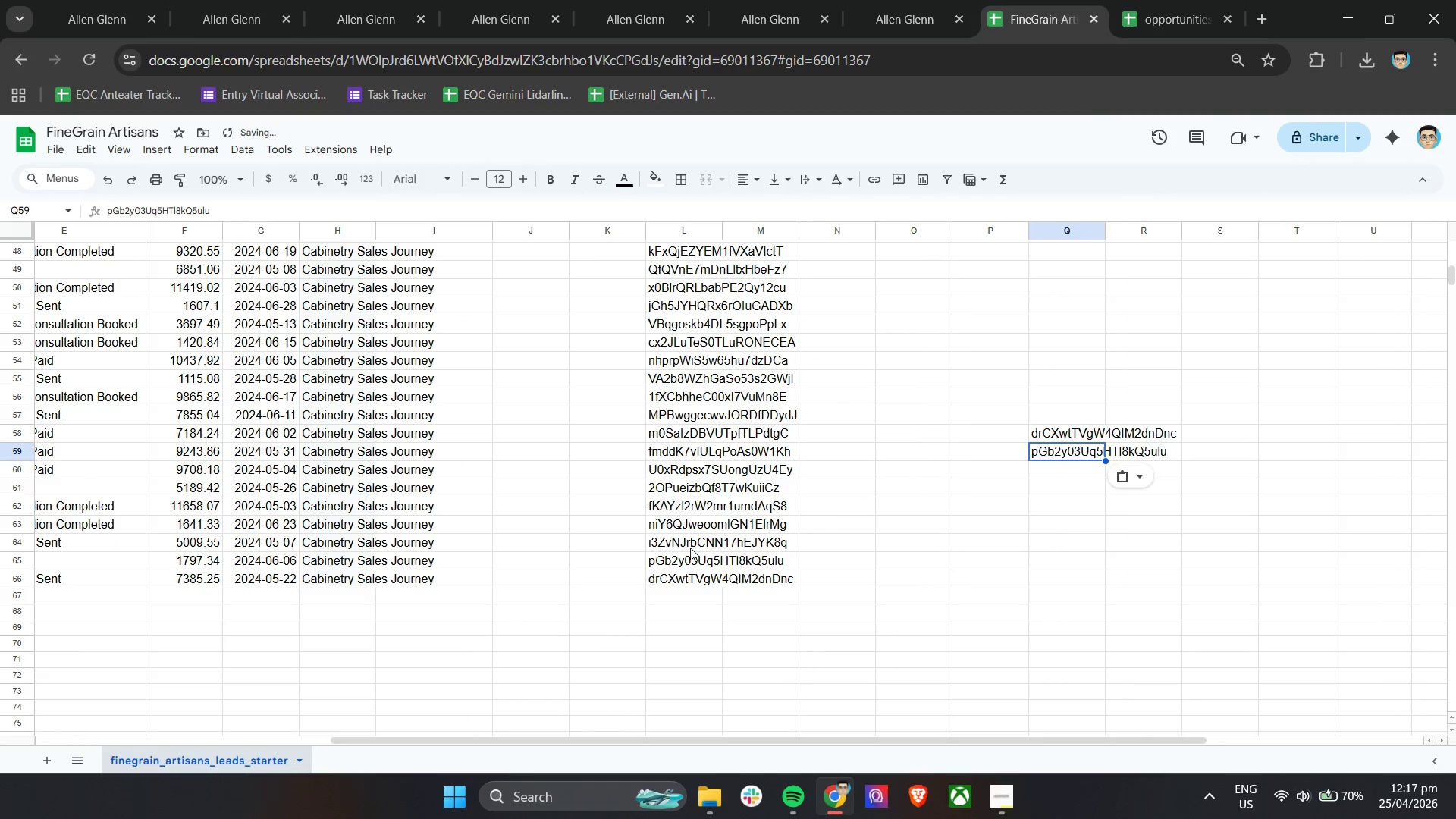 
left_click([690, 546])
 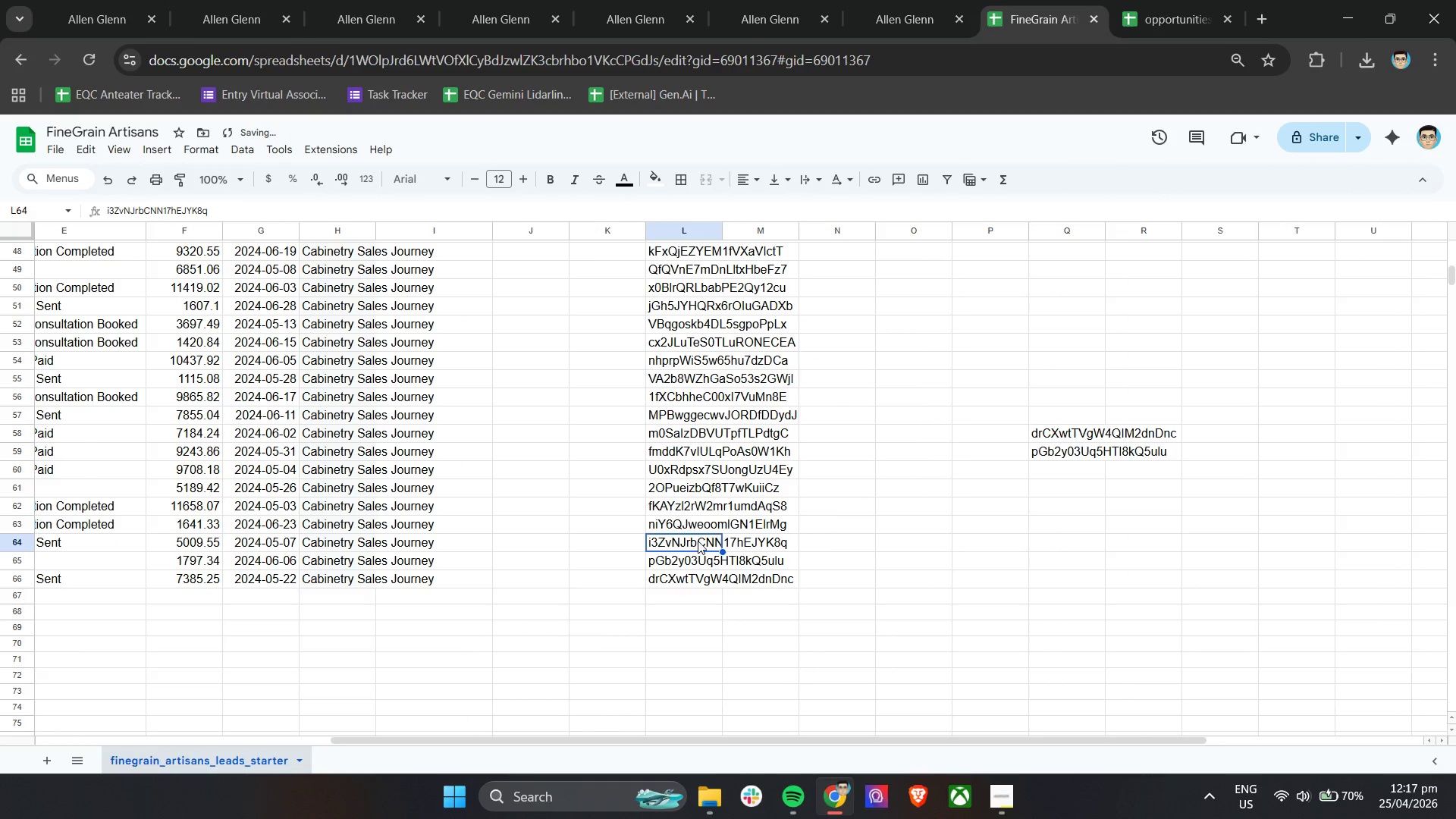 
key(Control+C)
 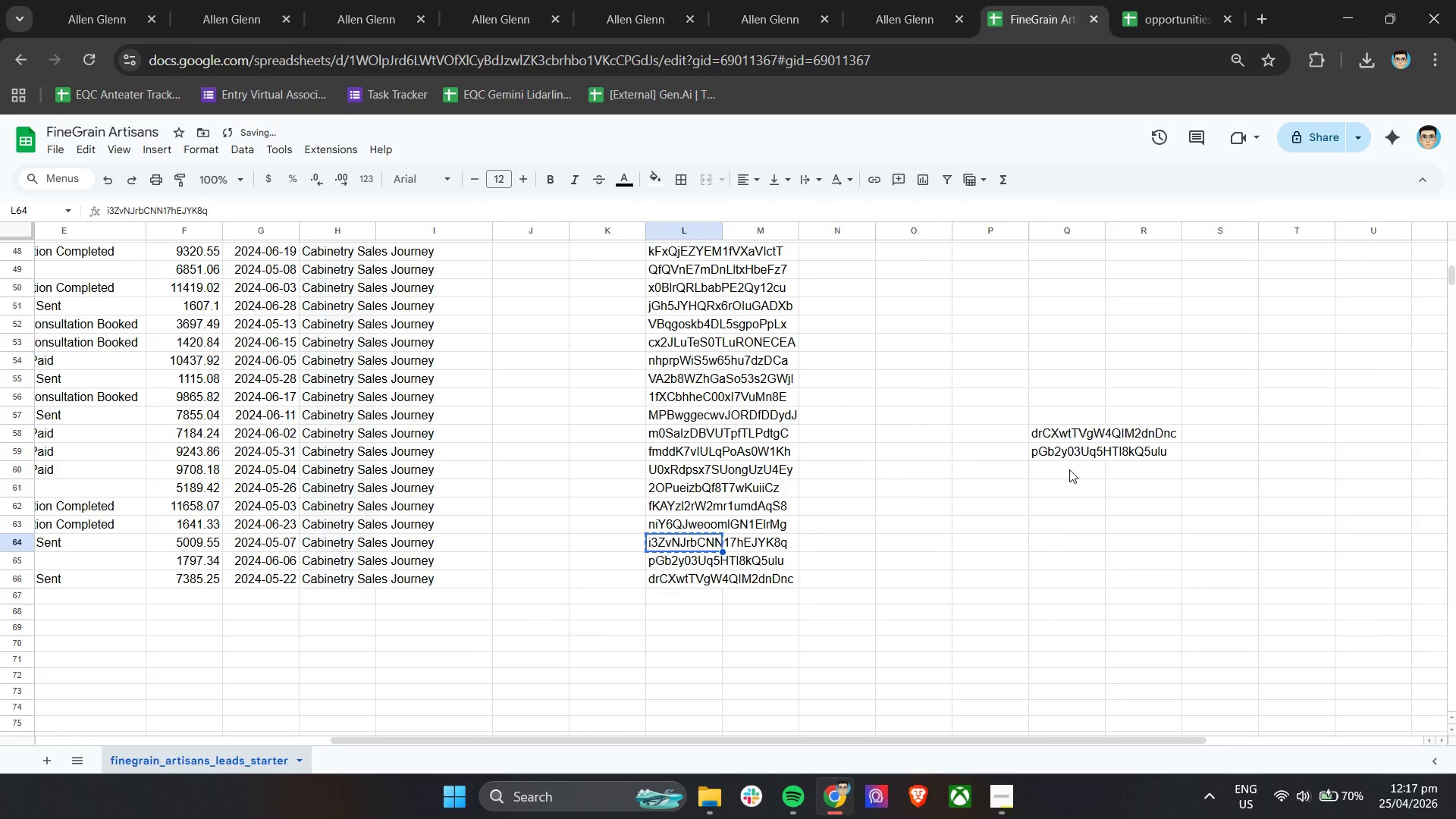 
left_click([1069, 469])
 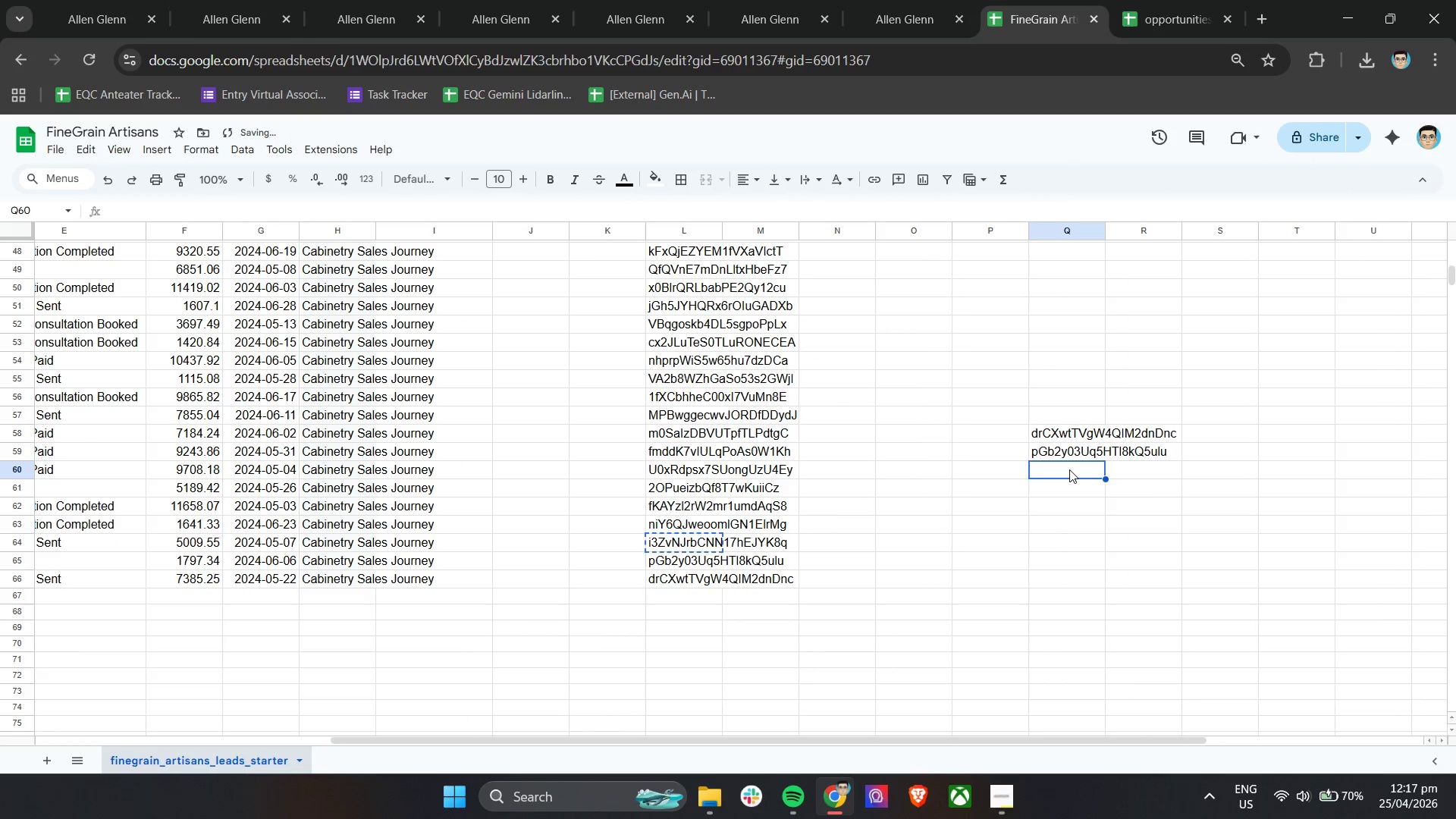 
key(Control+ControlLeft)
 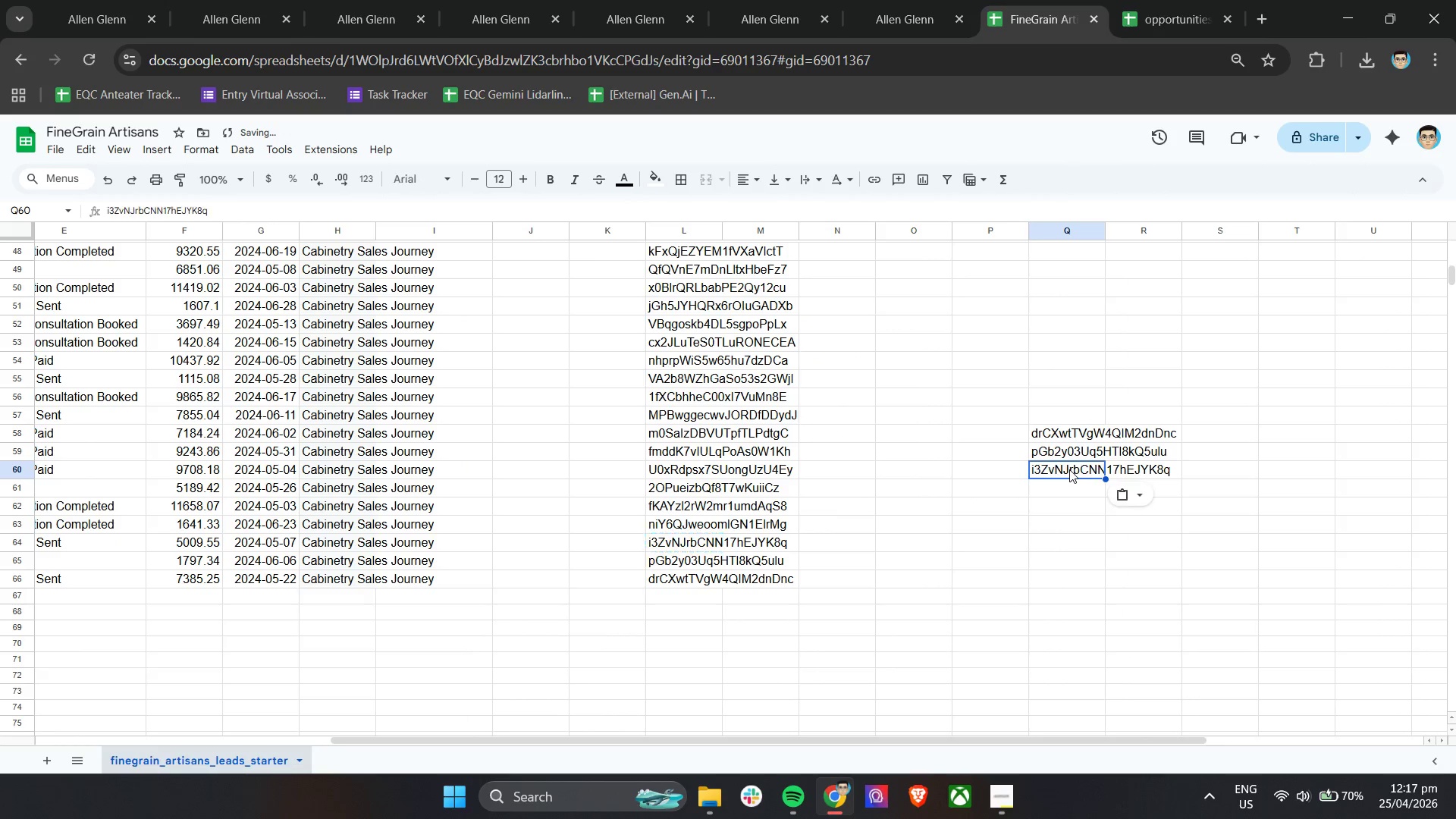 
key(V)
 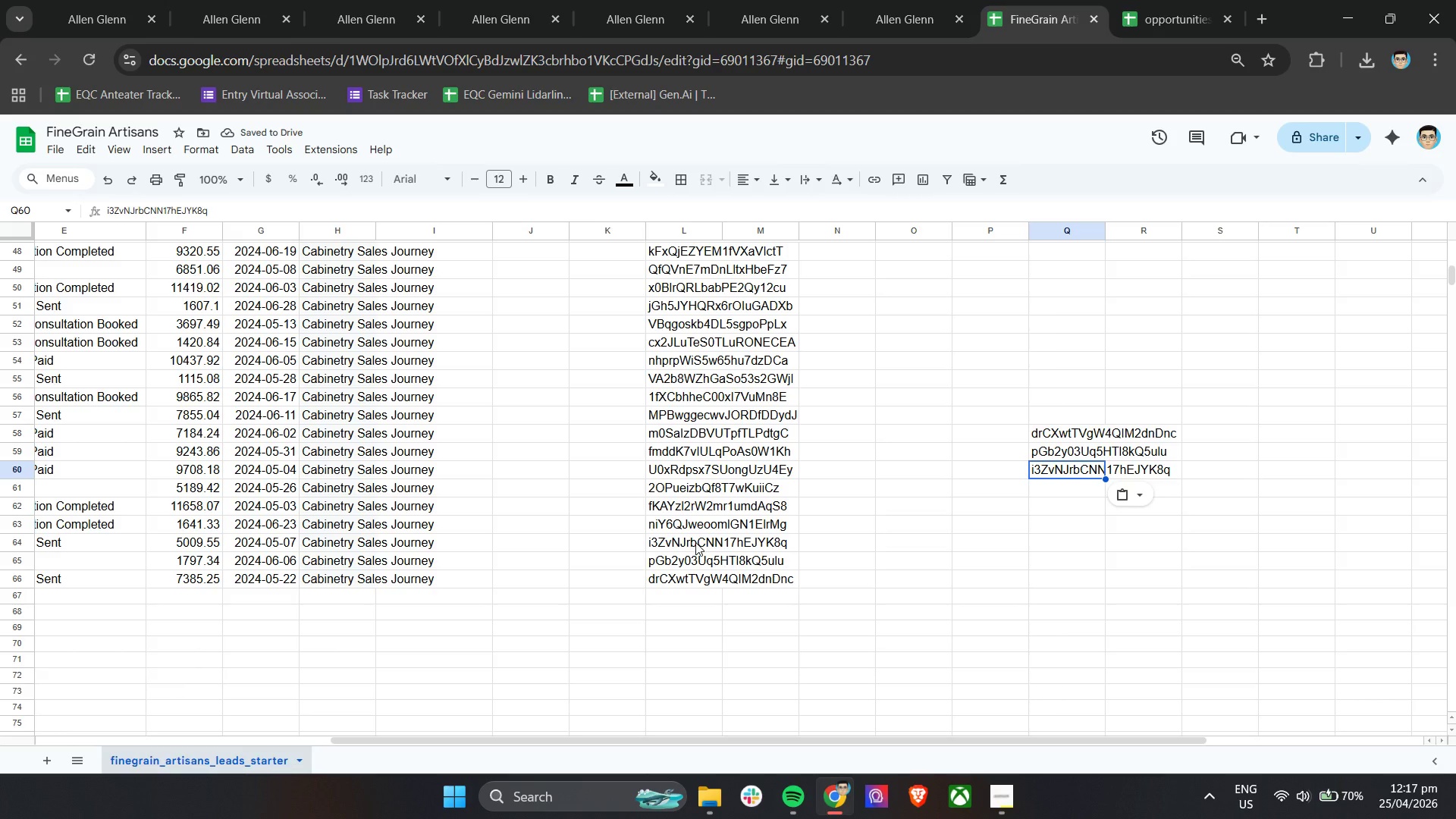 
left_click([678, 527])
 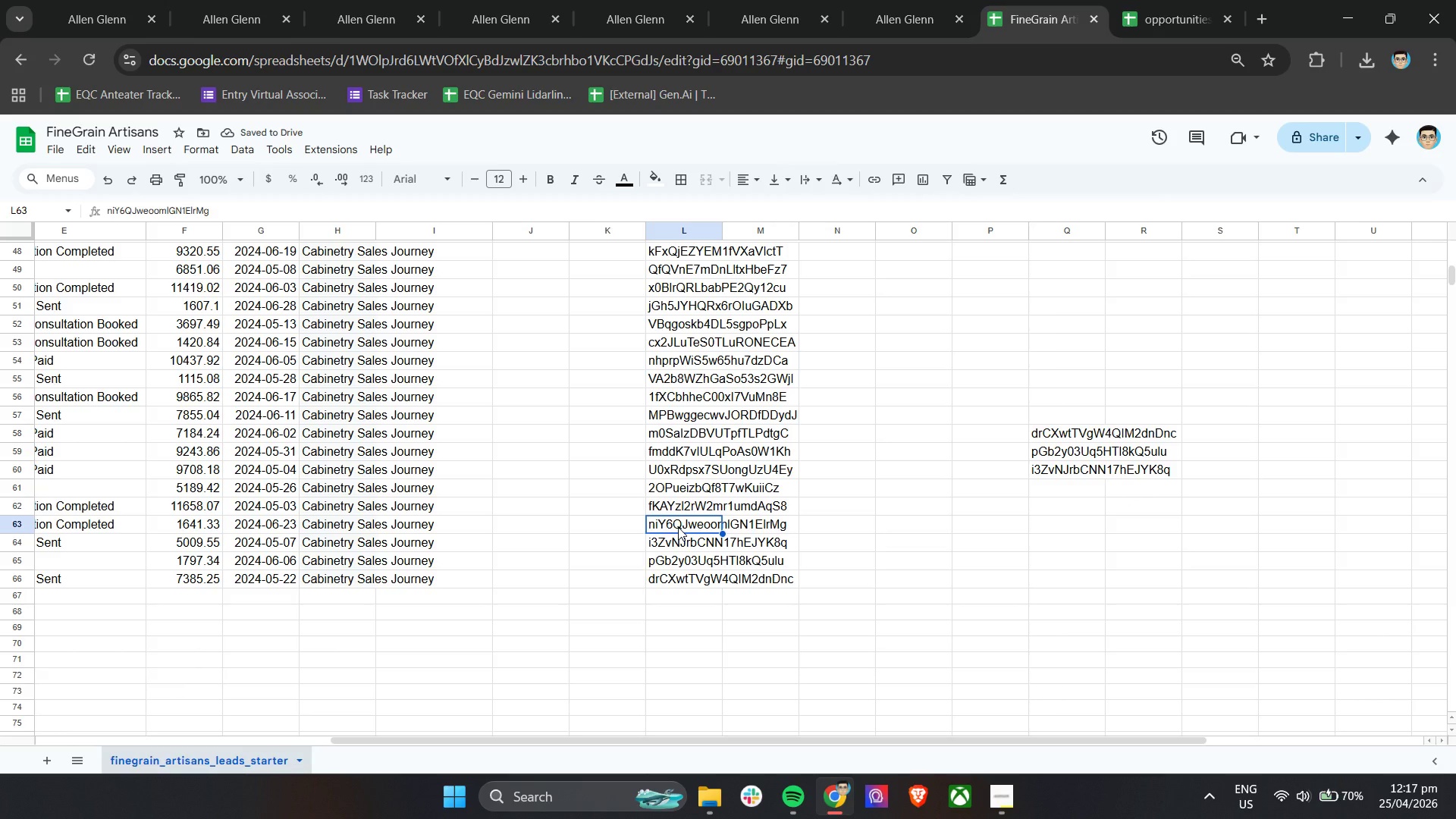 
key(Control+ControlLeft)
 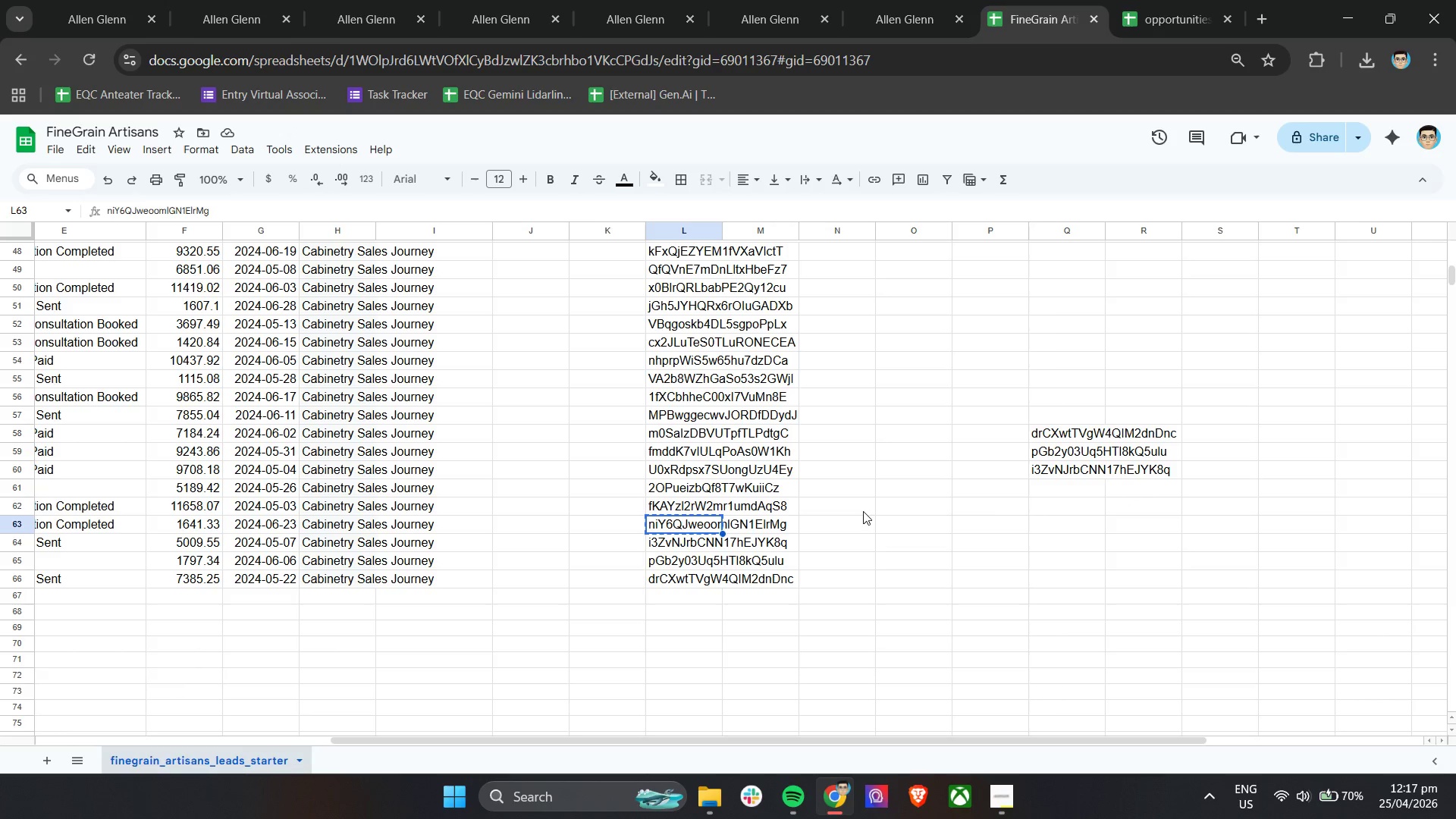 
key(Control+C)
 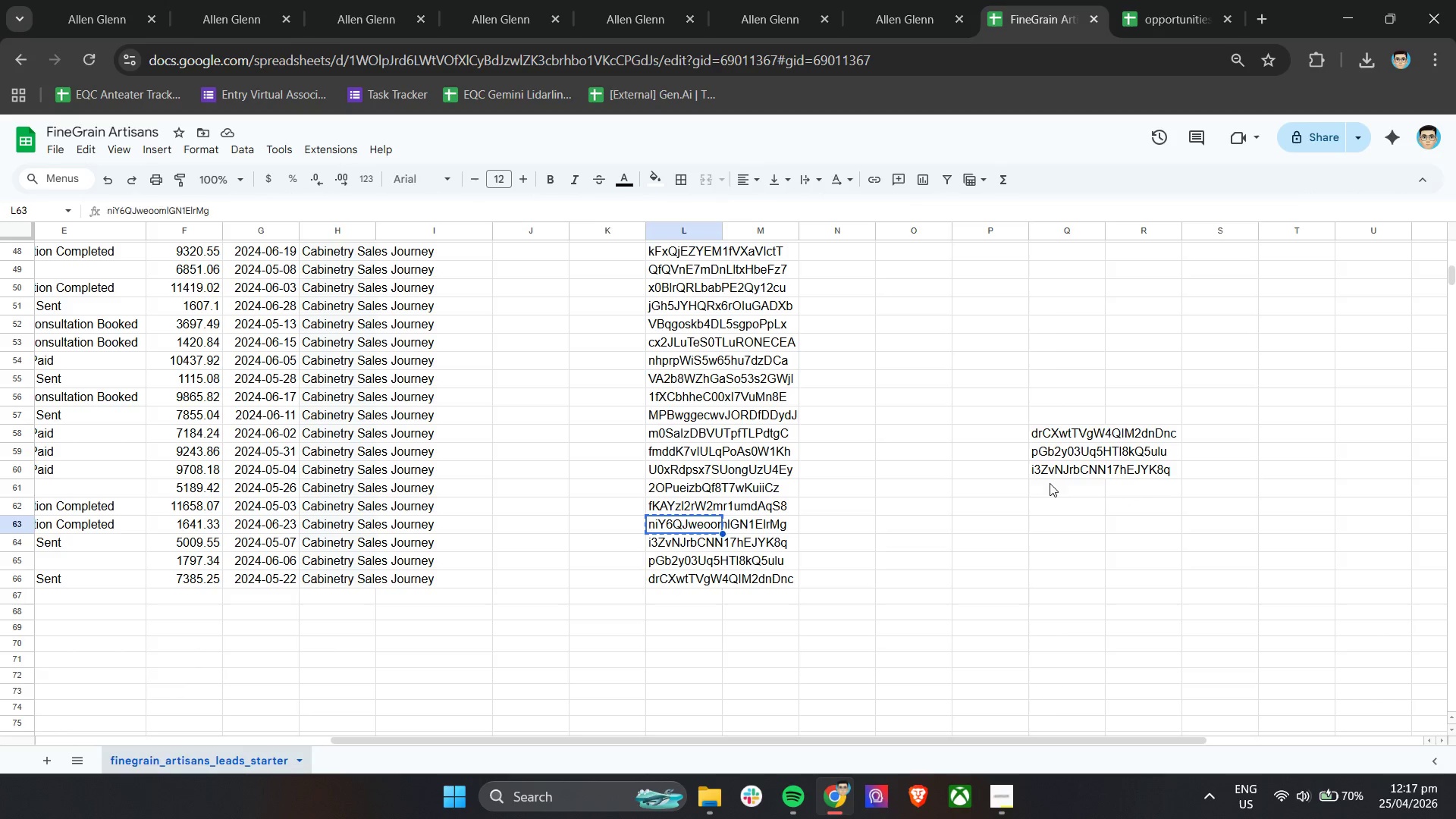 
left_click([1050, 483])
 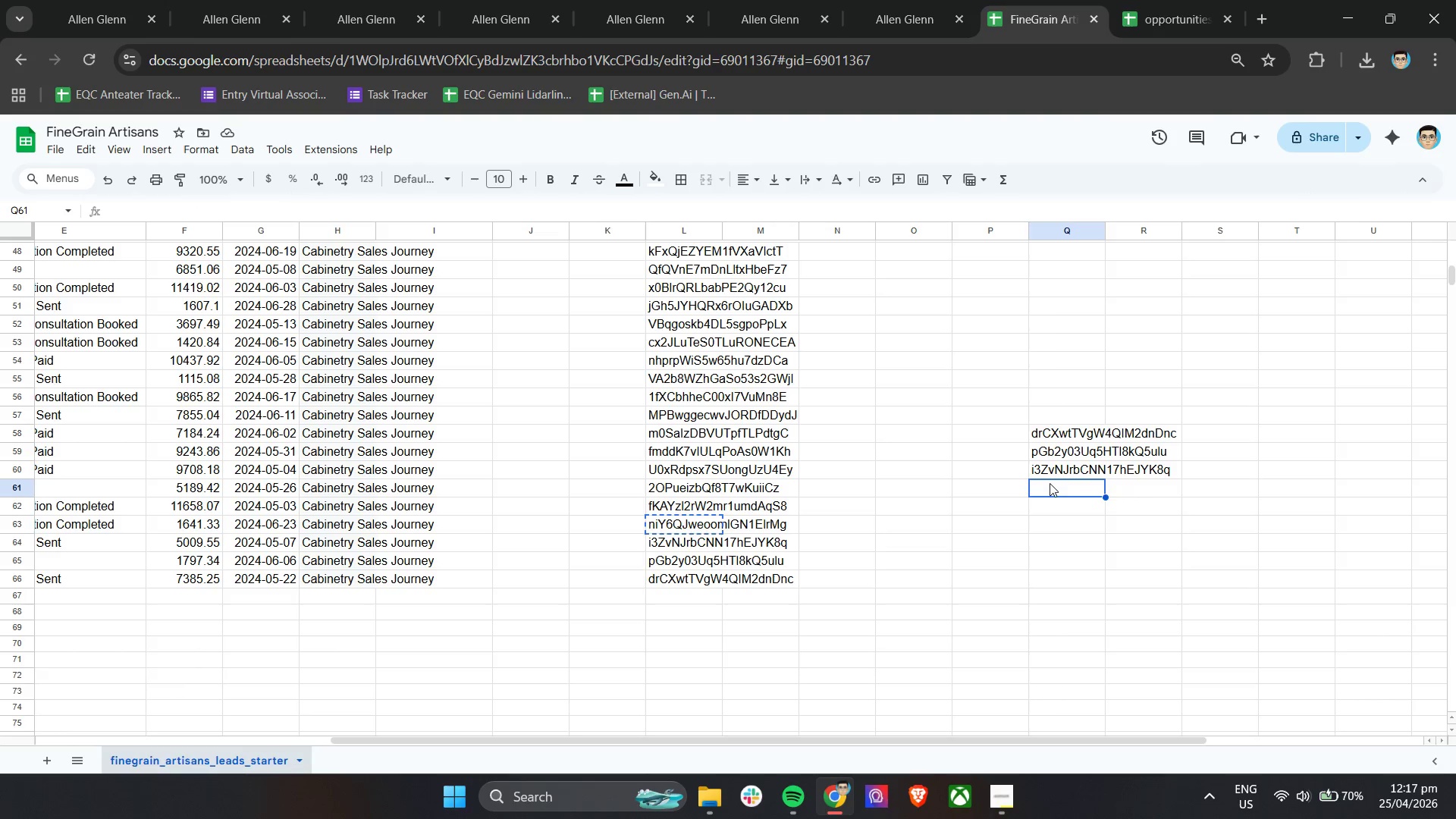 
key(Control+ControlLeft)
 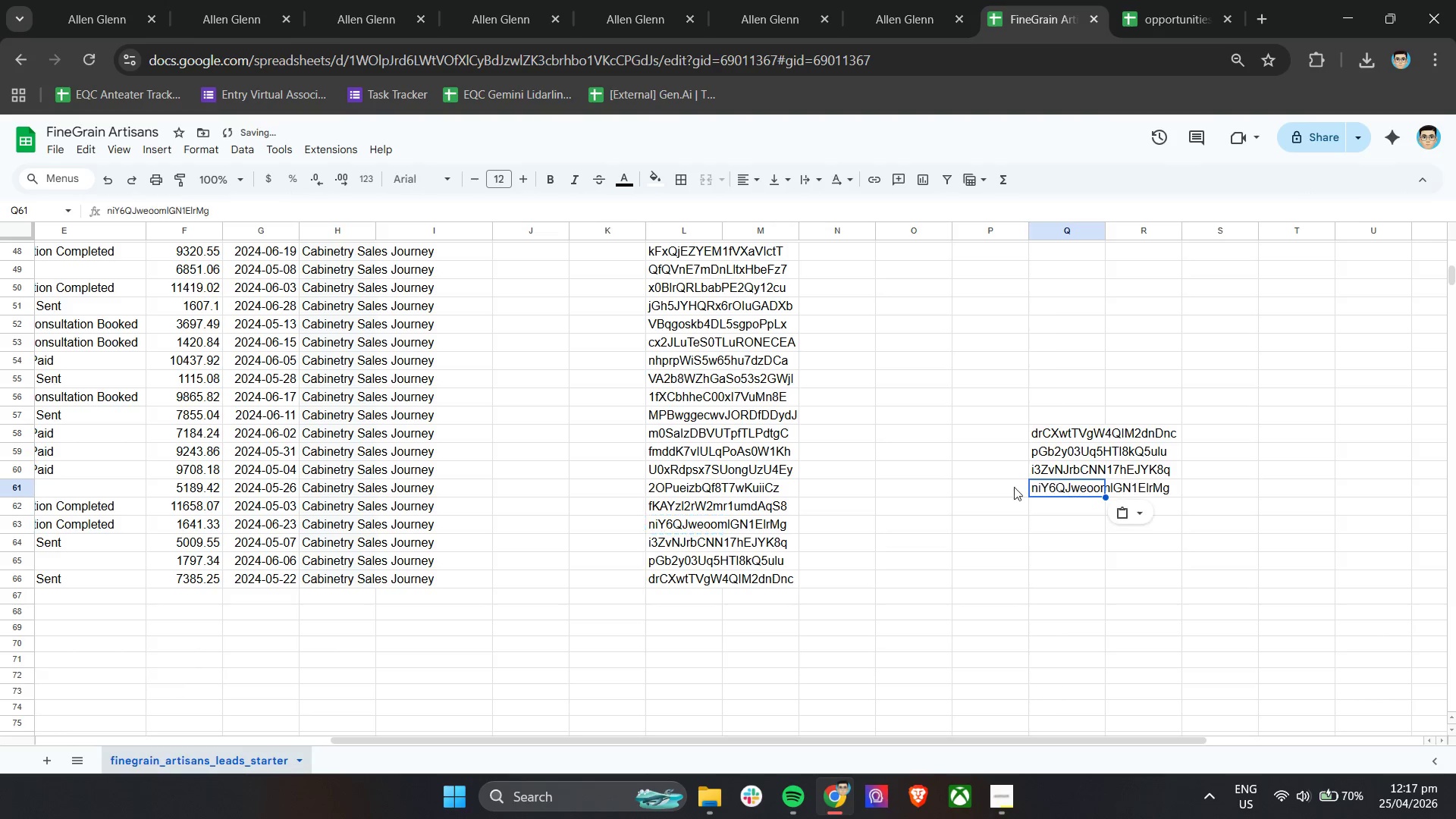 
key(Control+V)
 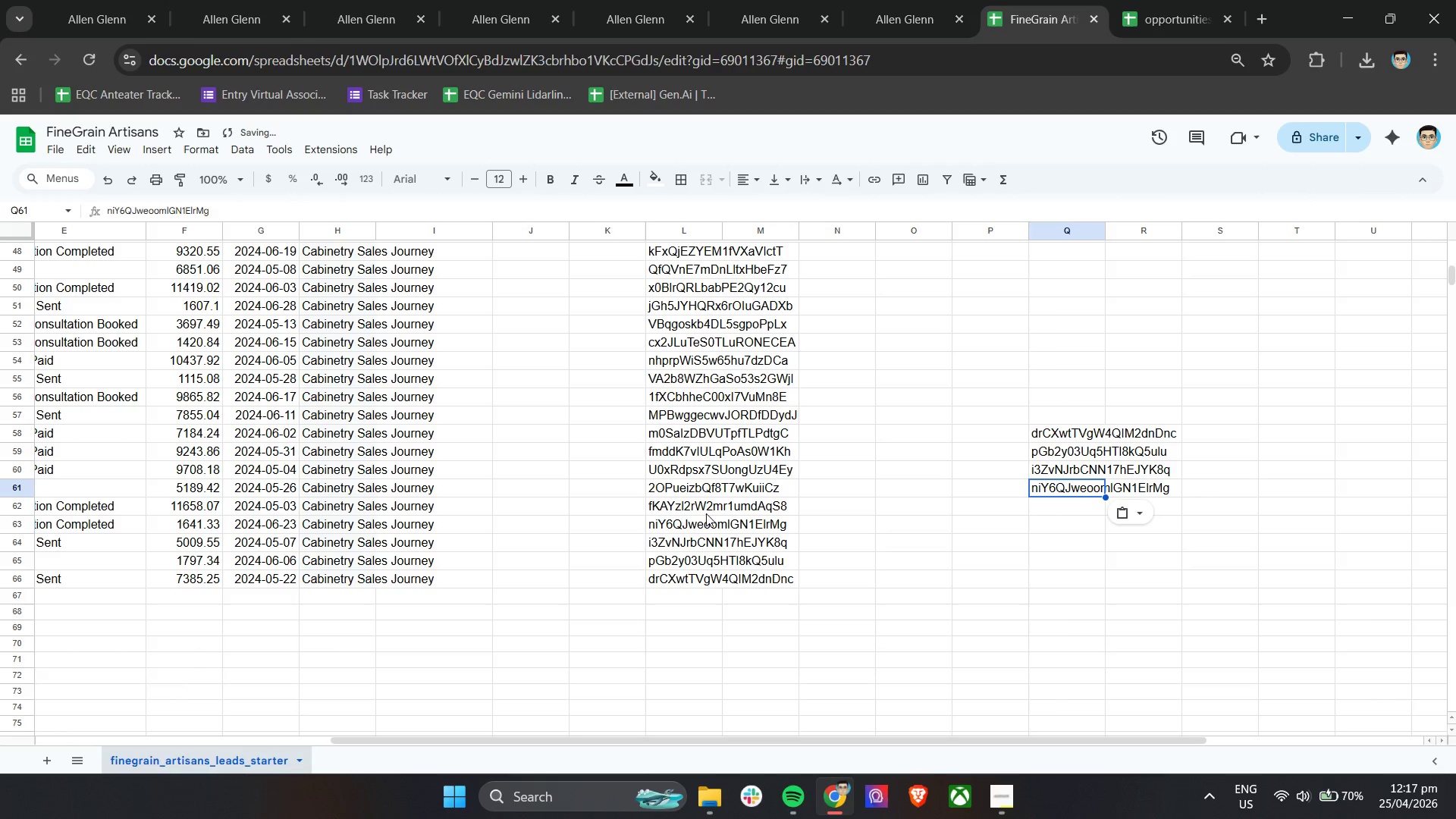 
left_click([703, 506])
 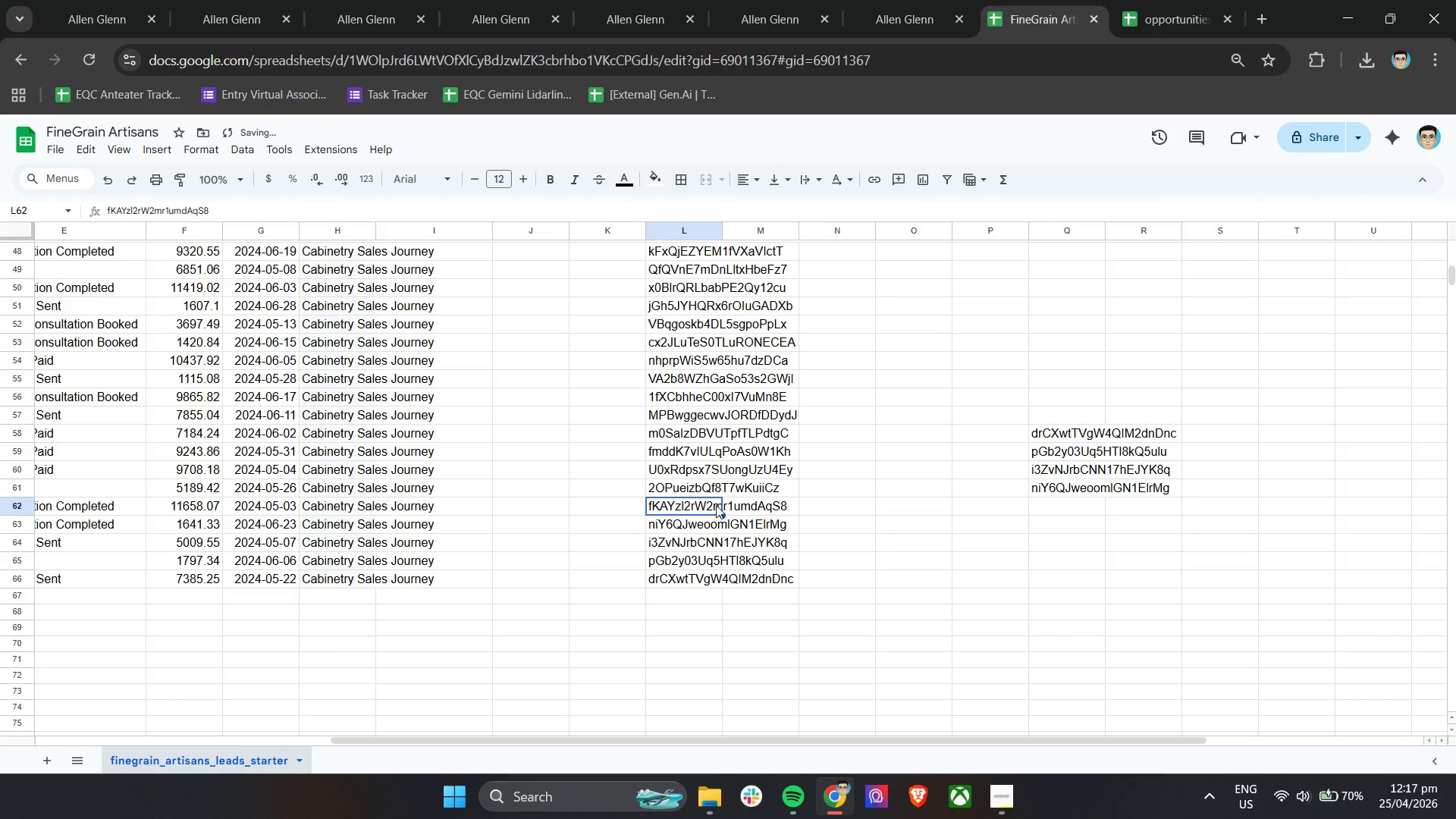 
key(Control+ControlLeft)
 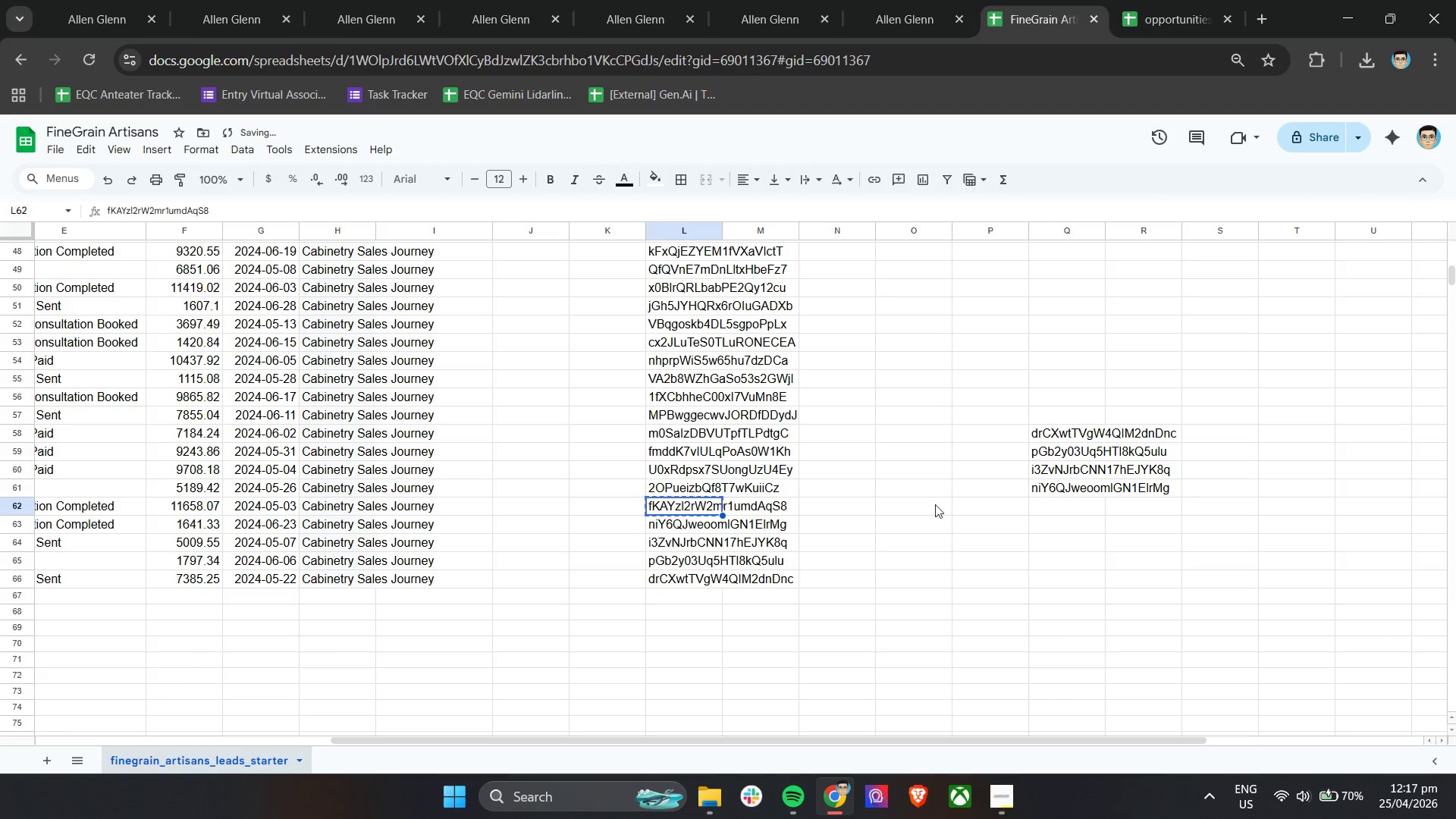 
key(Control+C)
 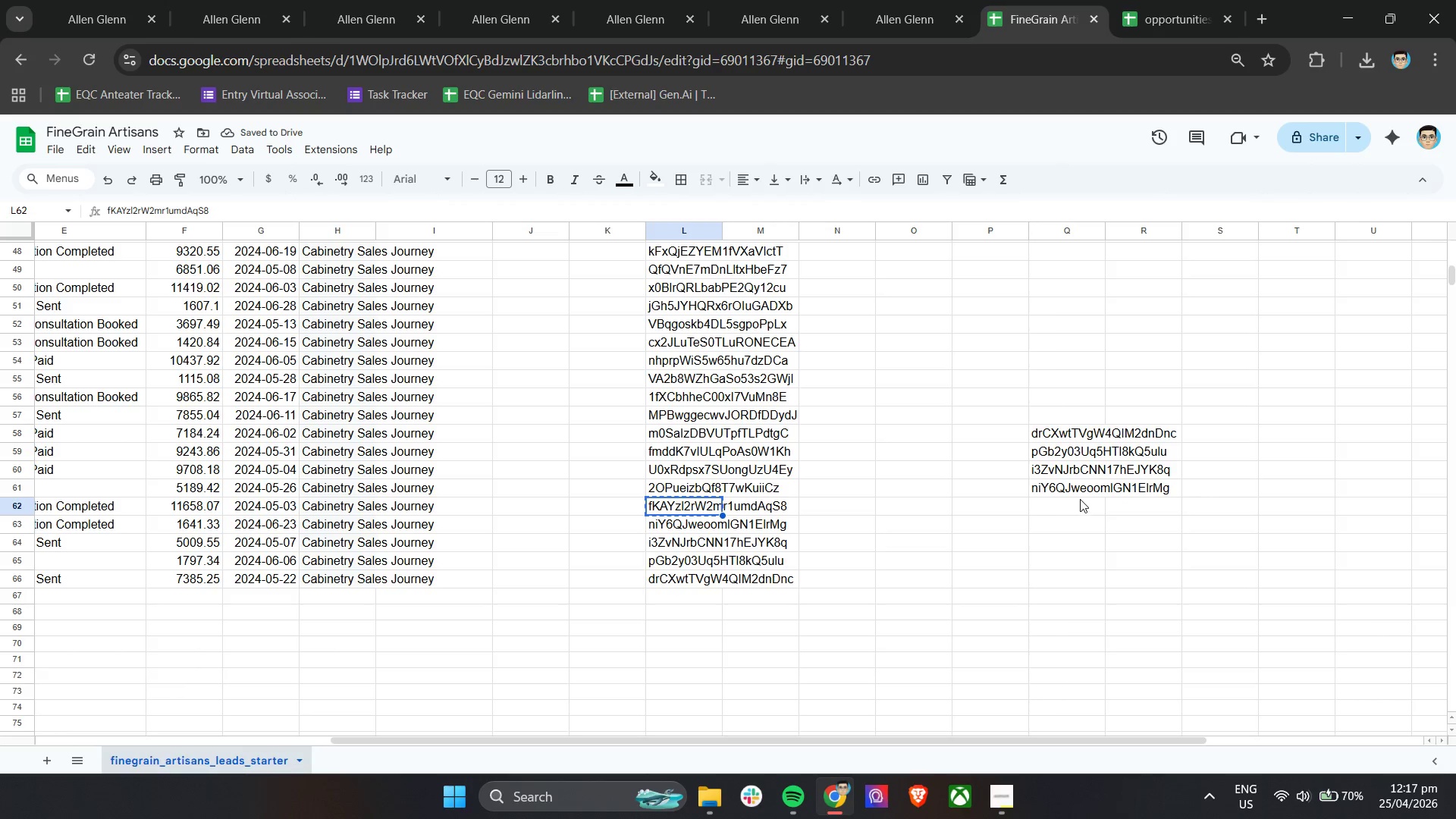 
left_click([1069, 502])
 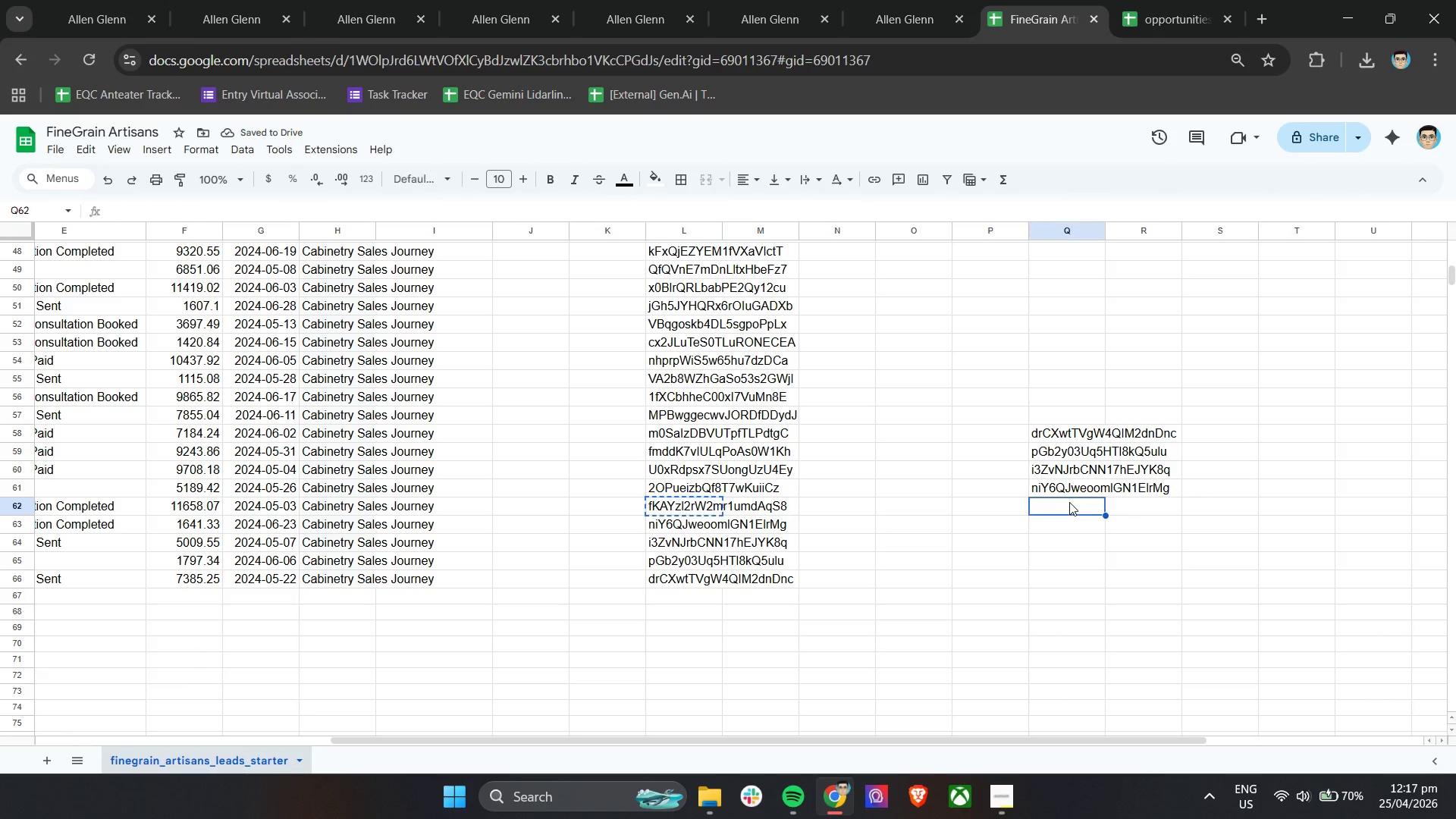 
key(Control+ControlLeft)
 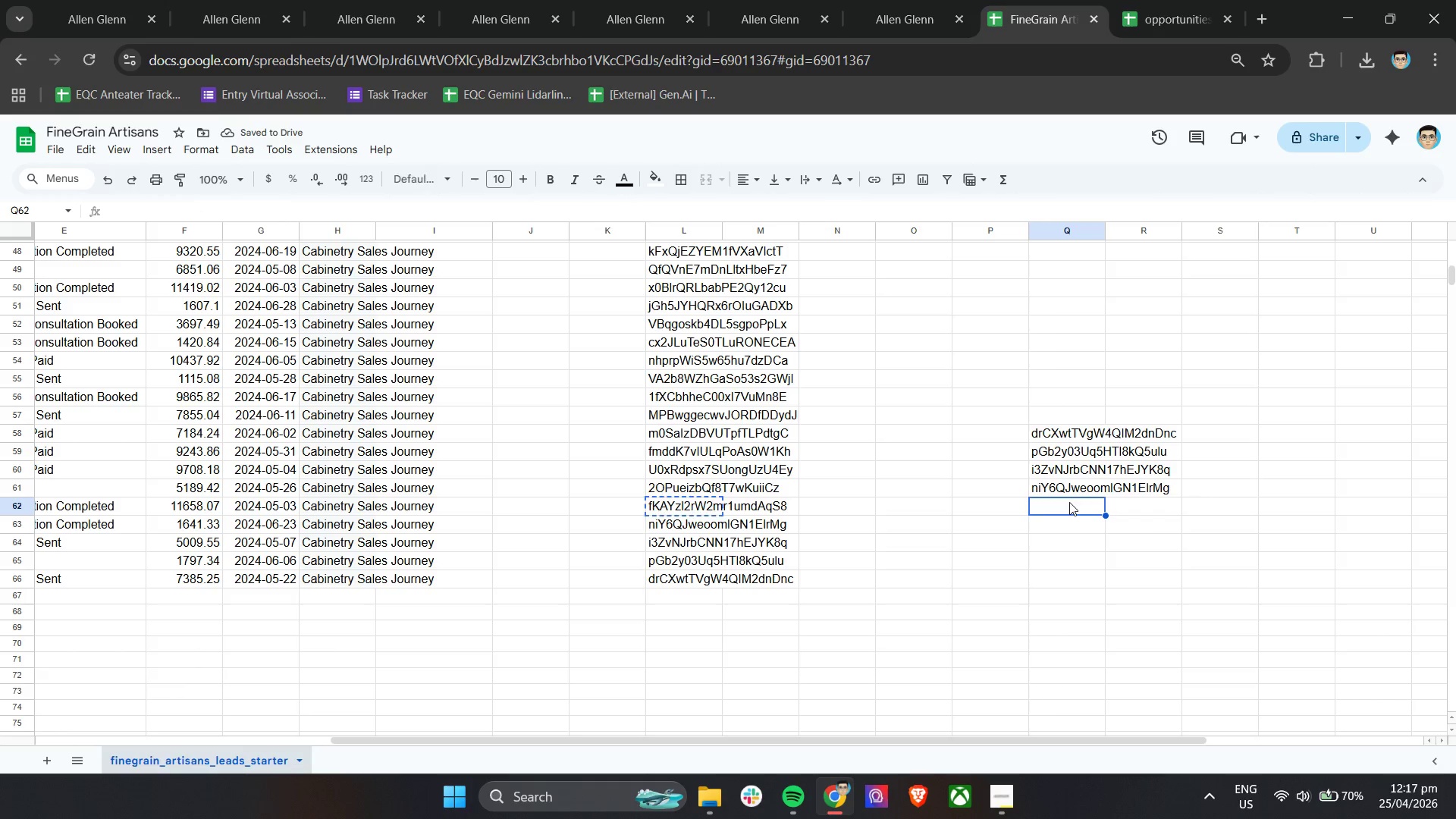 
key(V)
 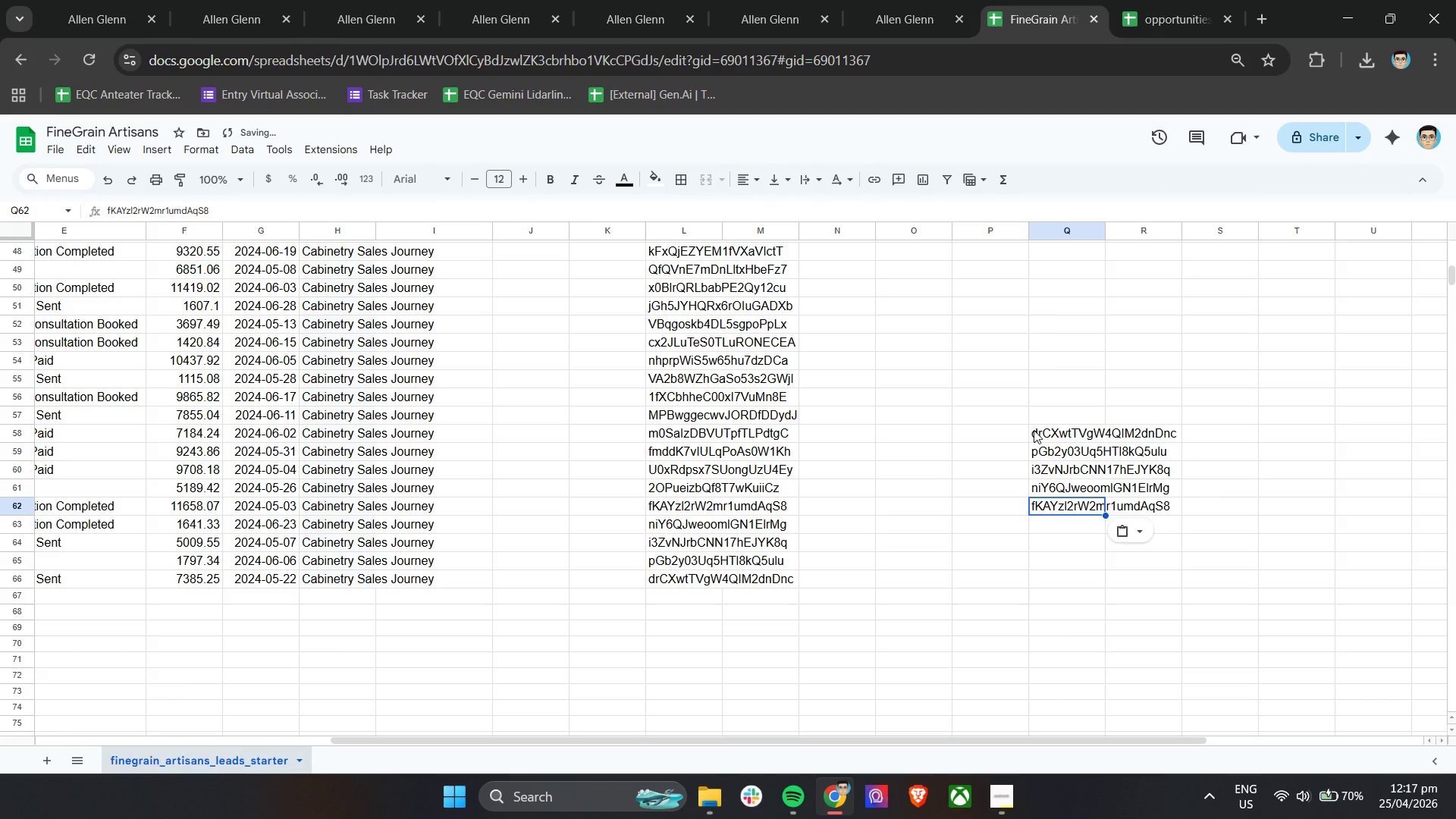 
left_click_drag(start_coordinate=[1034, 430], to_coordinate=[1119, 513])
 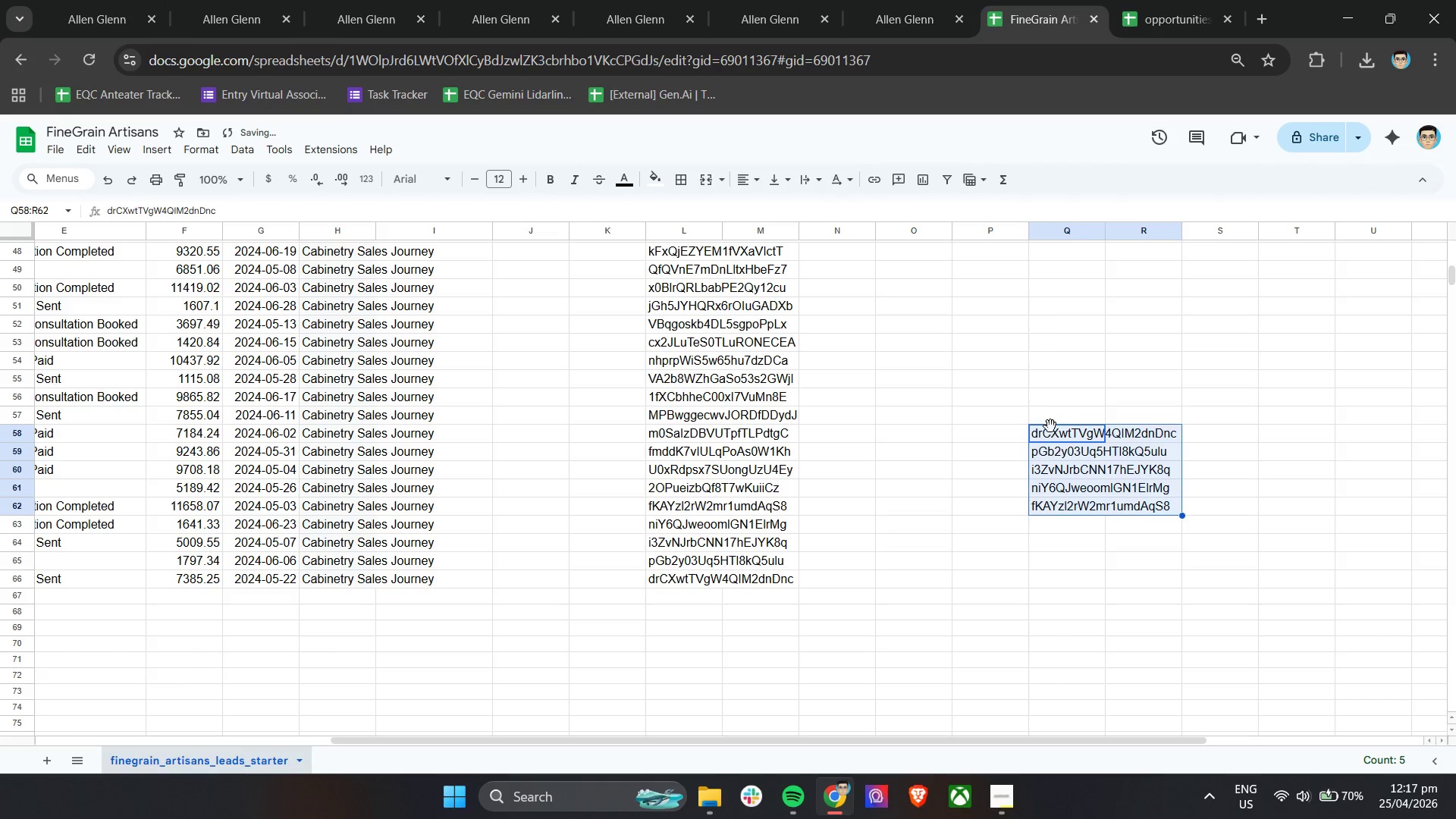 
left_click_drag(start_coordinate=[1050, 426], to_coordinate=[895, 466])
 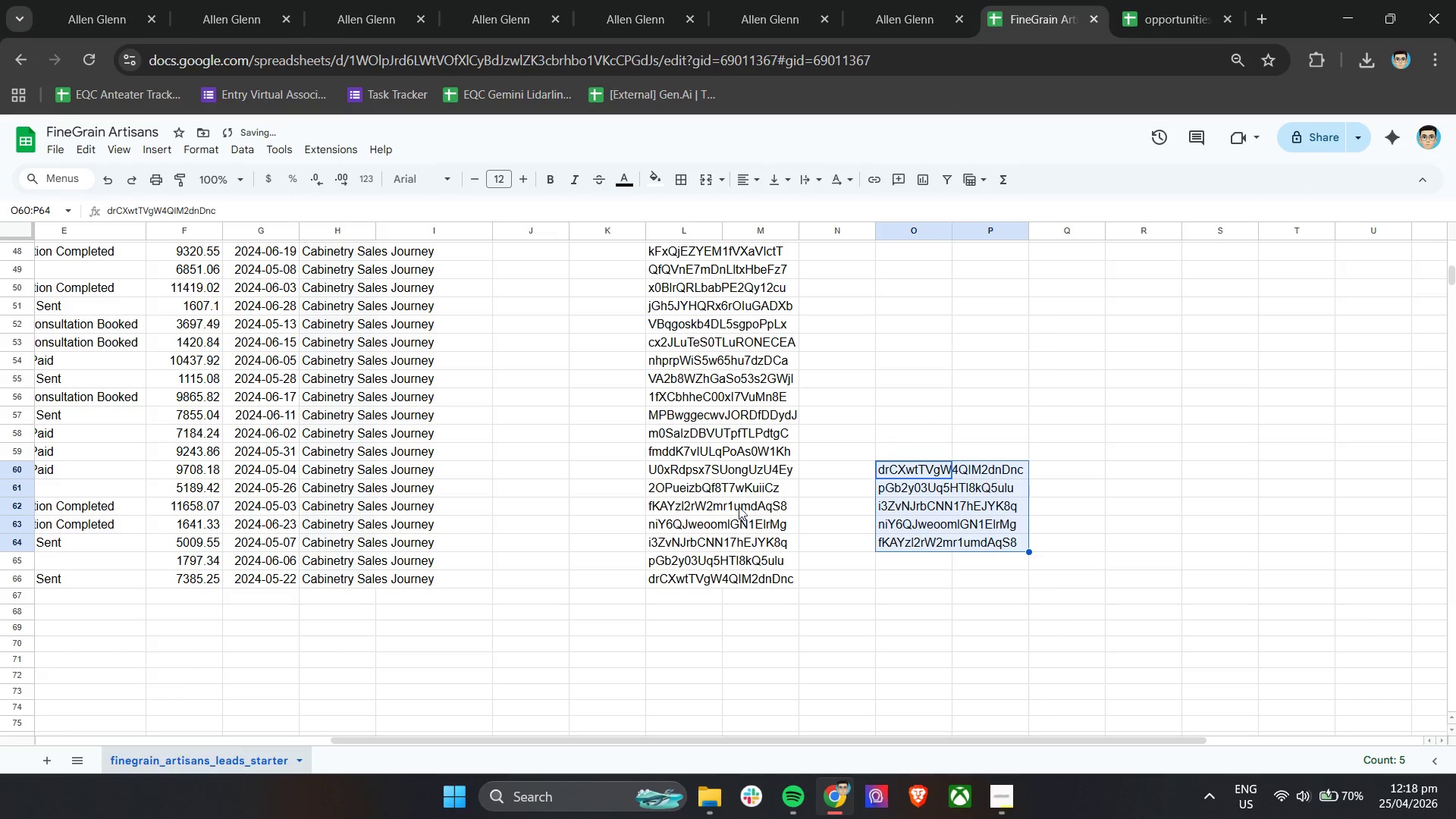 
left_click([737, 488])
 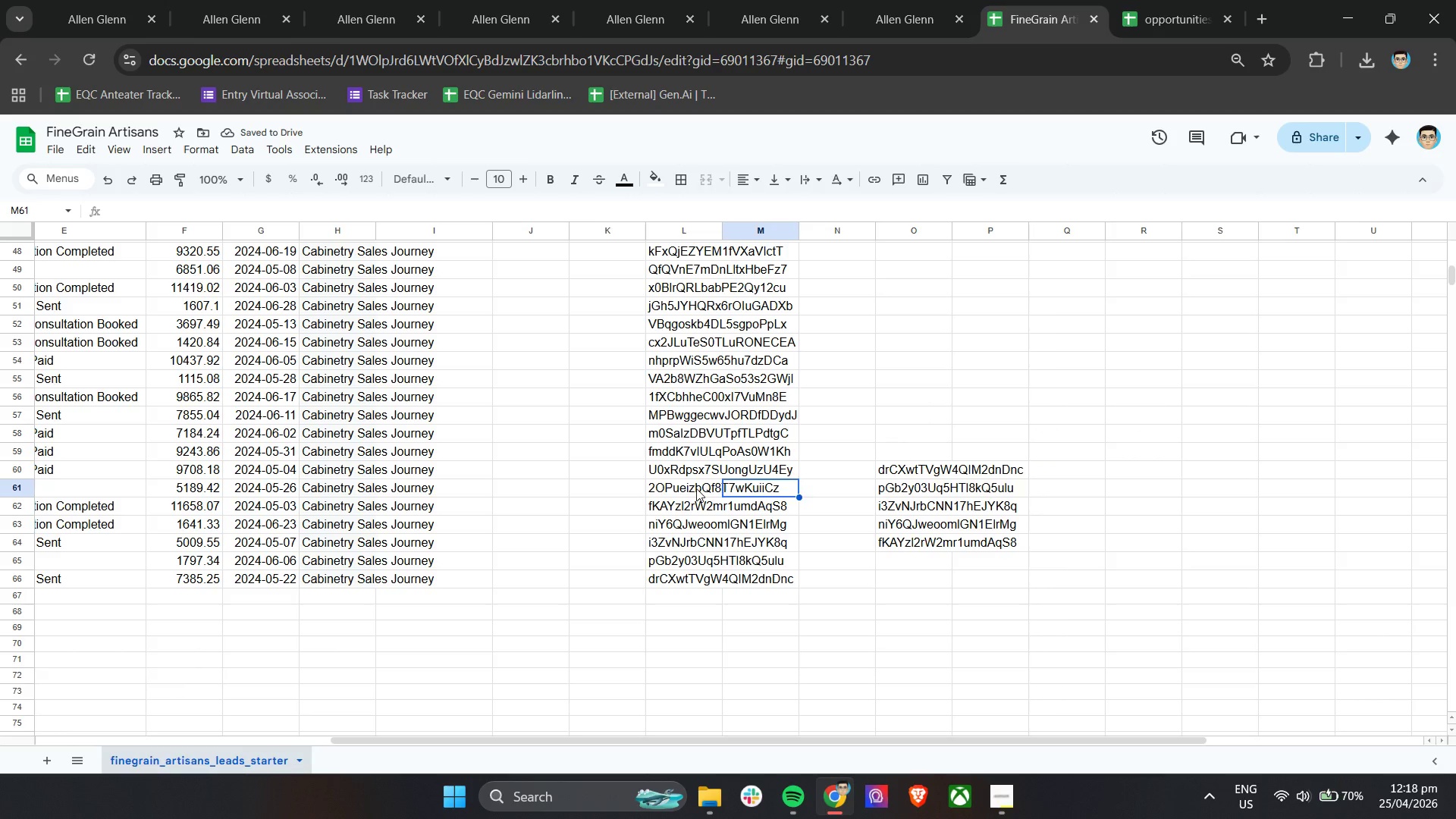 
left_click([696, 488])
 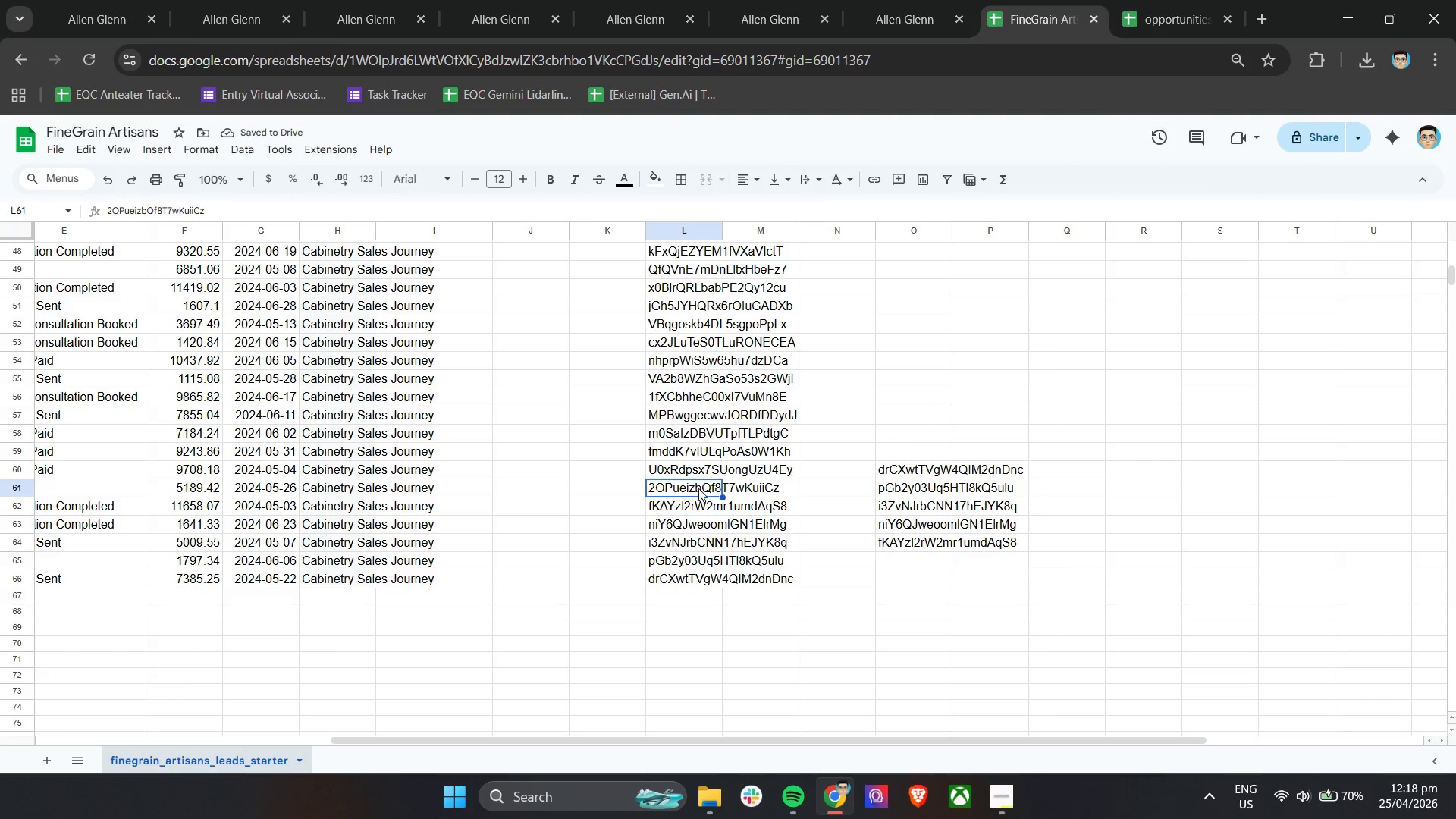 
hold_key(key=ControlLeft, duration=0.34)
 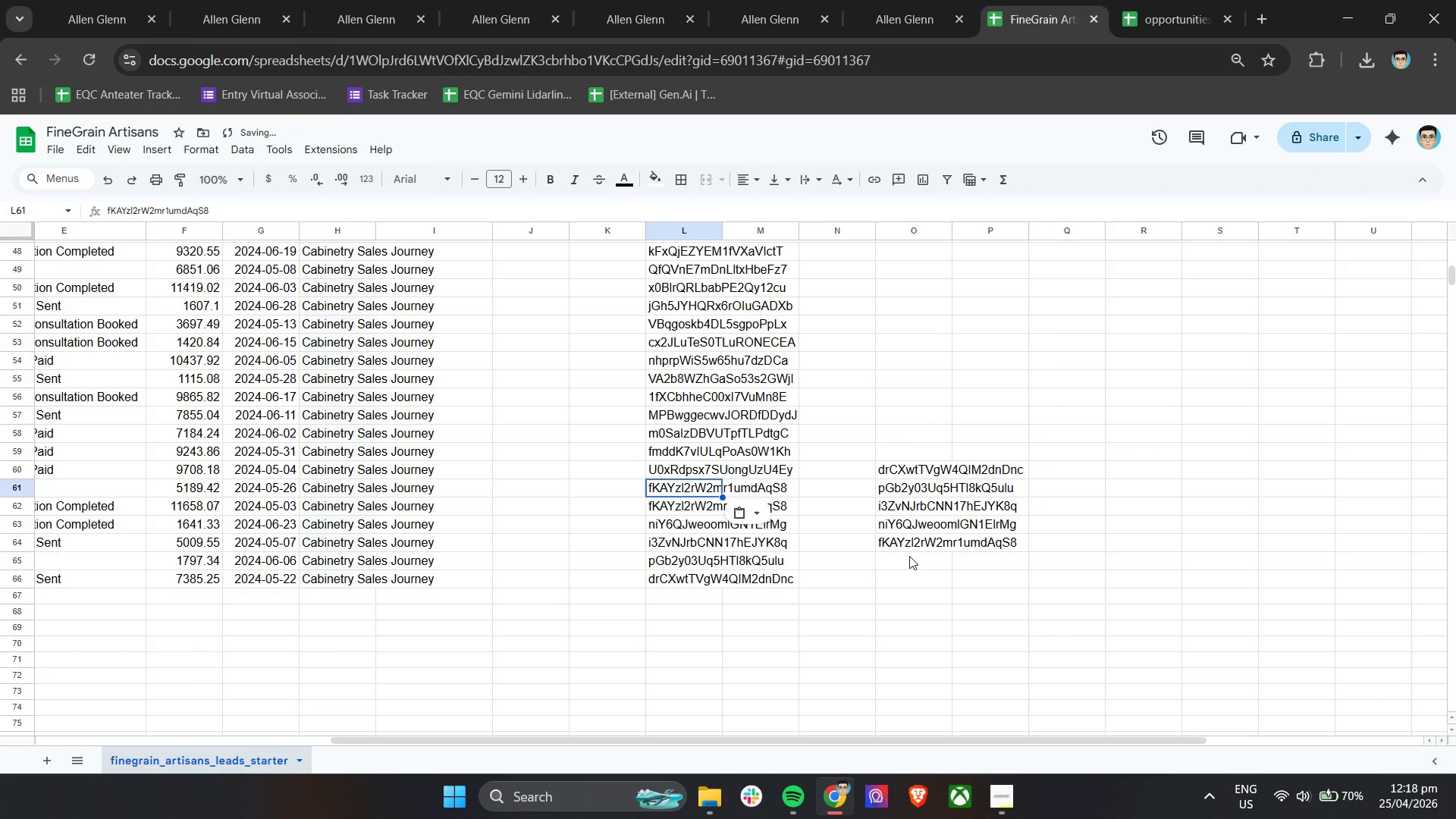 
key(V)
 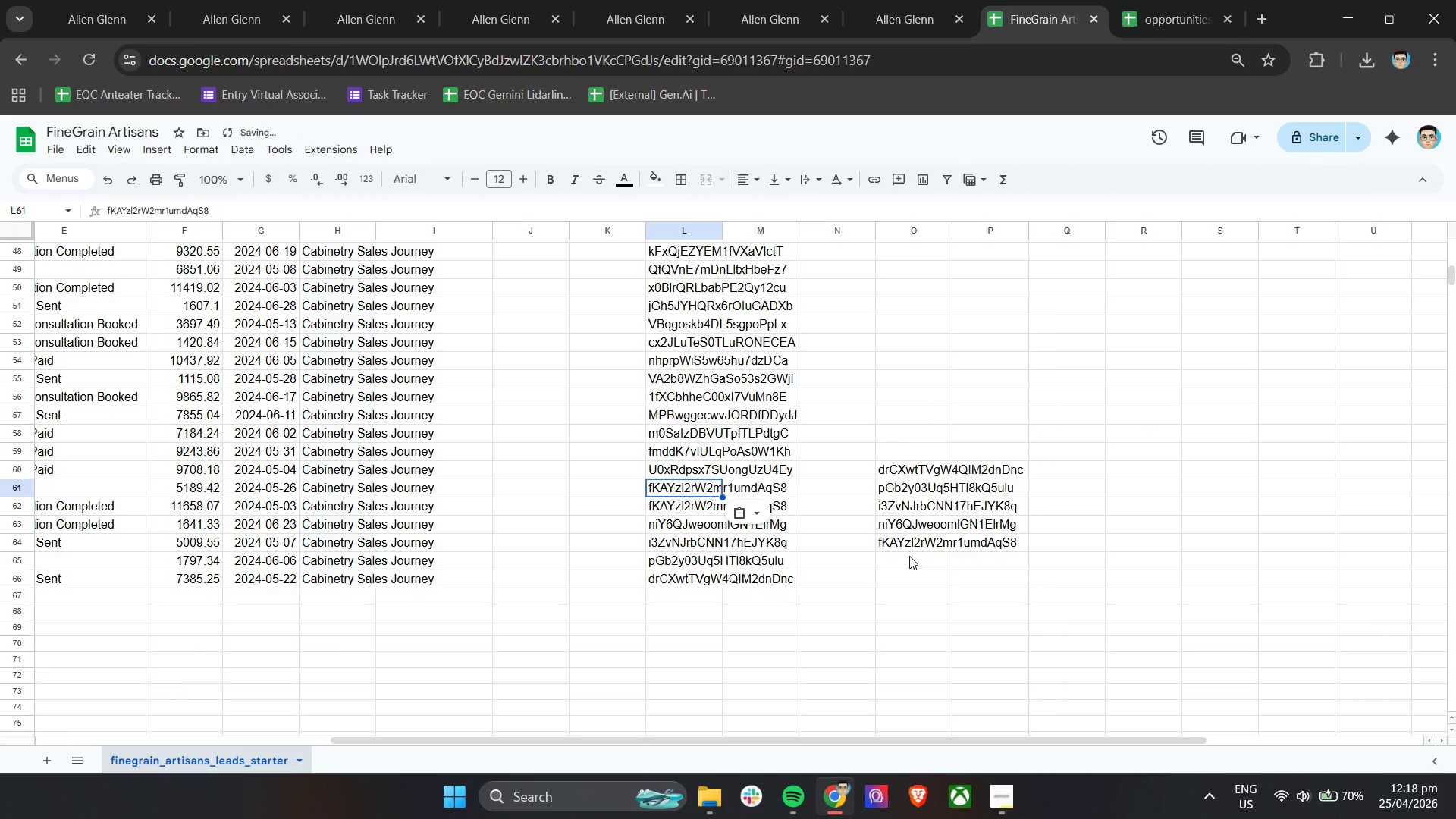 
hold_key(key=ControlLeft, duration=0.47)
 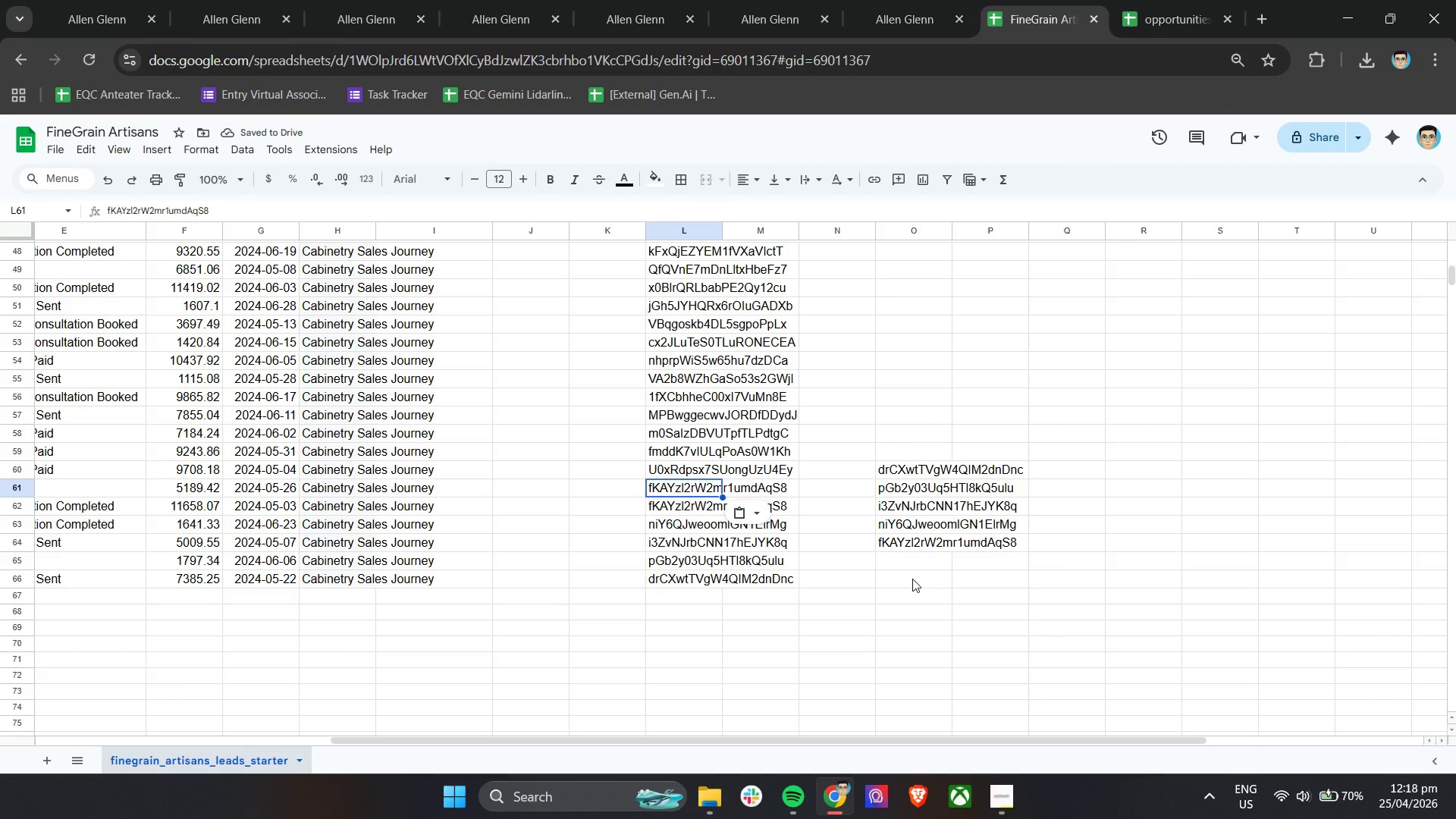 
left_click([912, 579])
 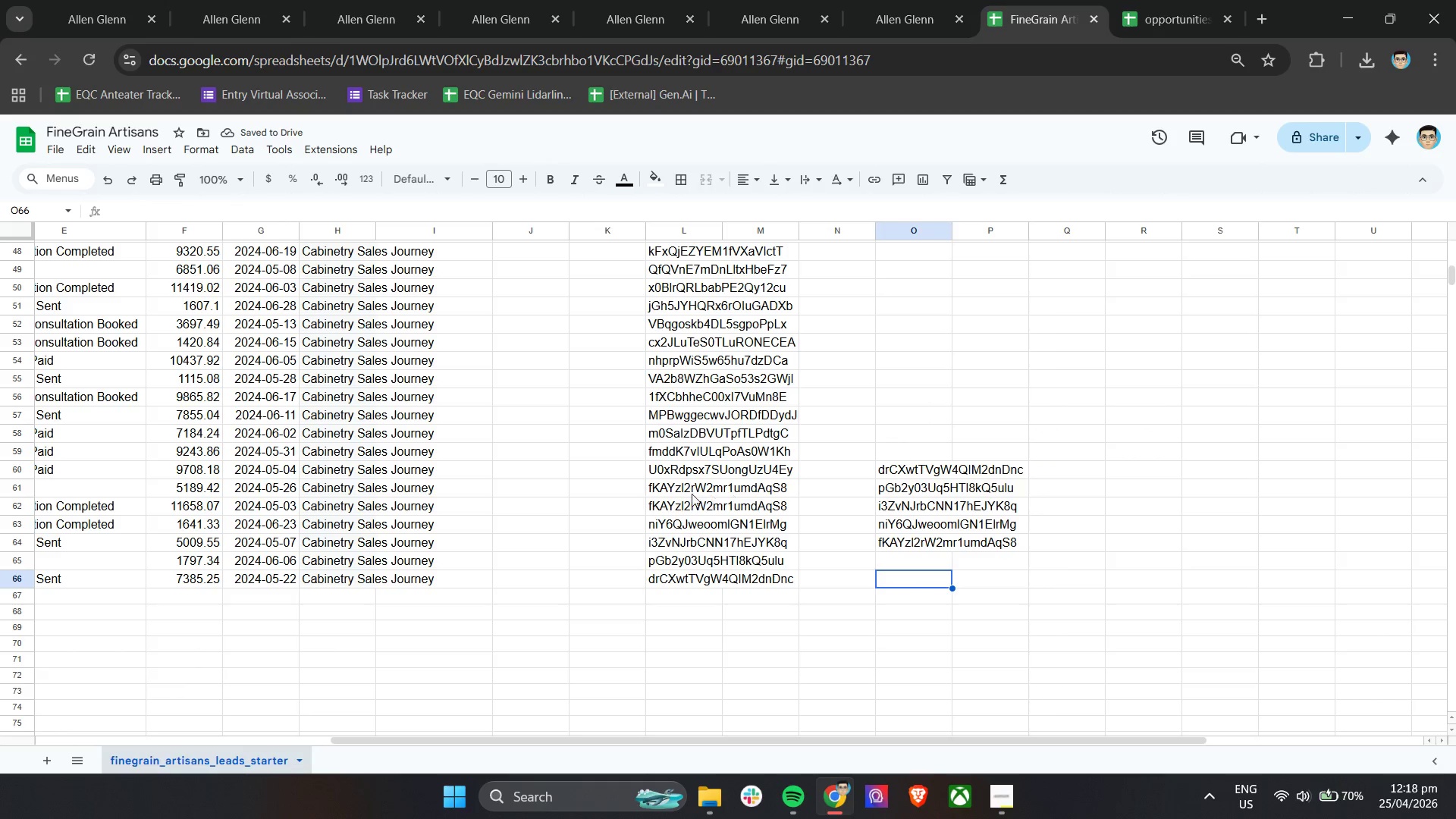 
left_click([676, 491])
 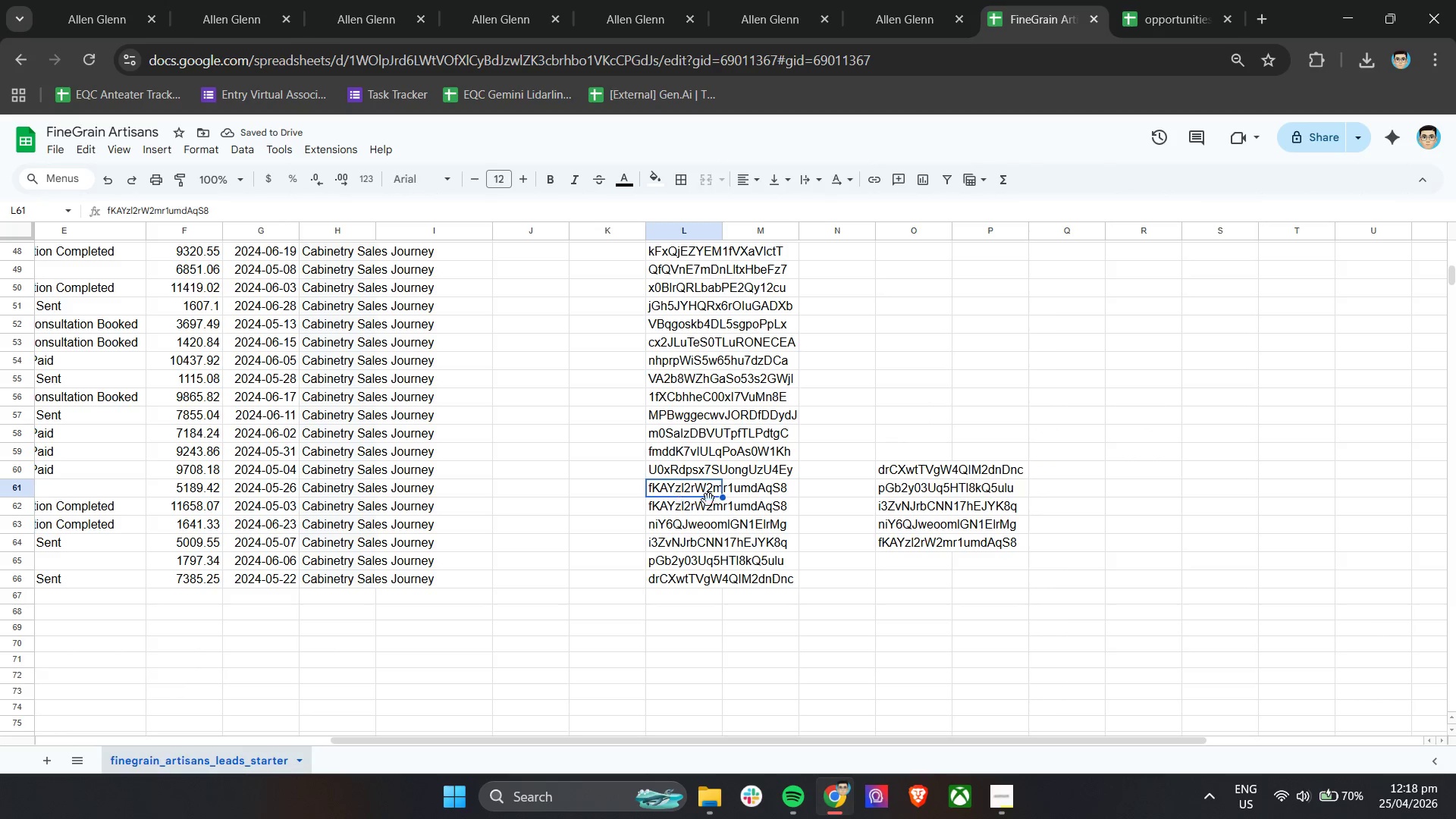 
key(Control+C)
 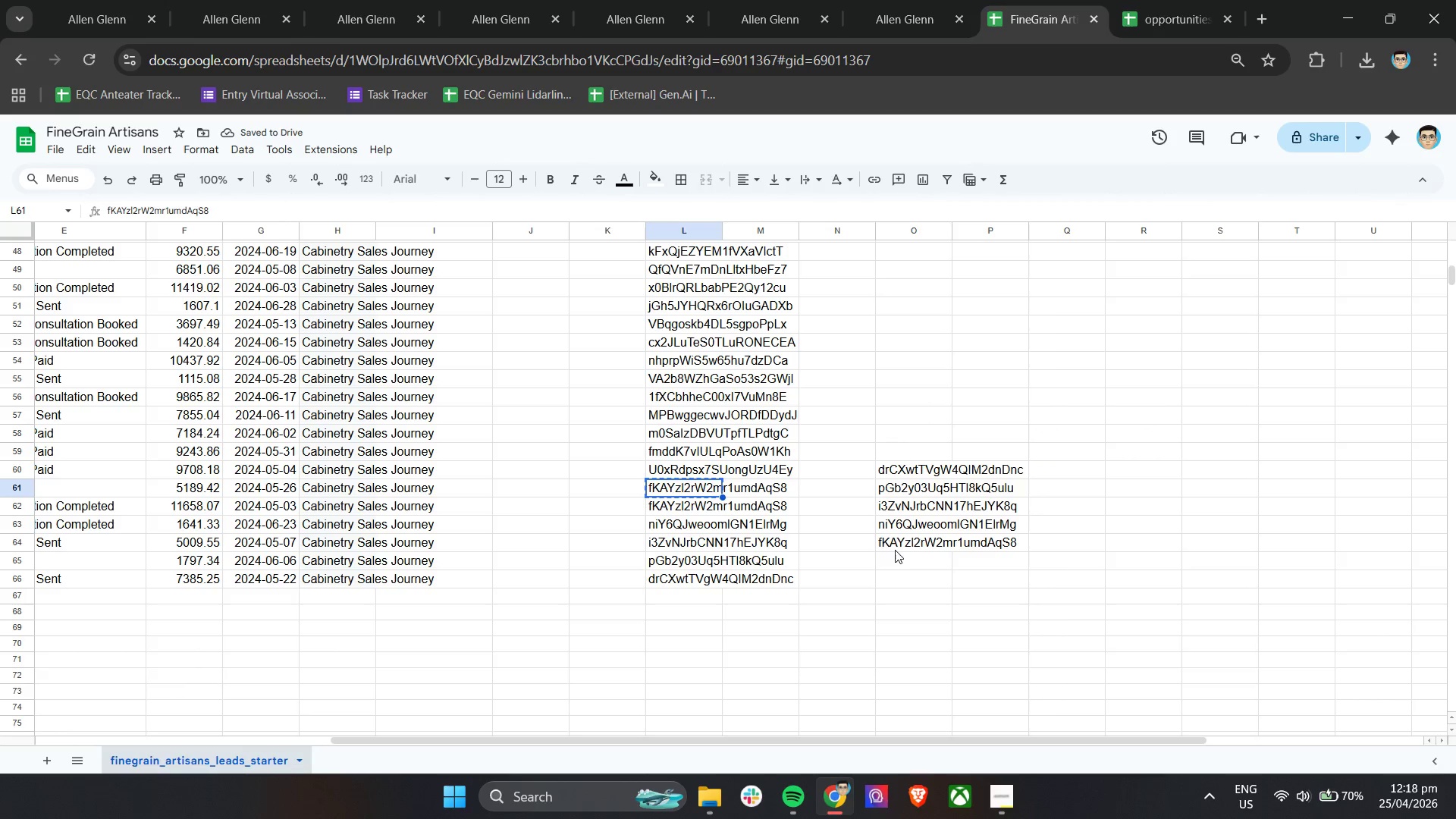 
left_click([896, 550])
 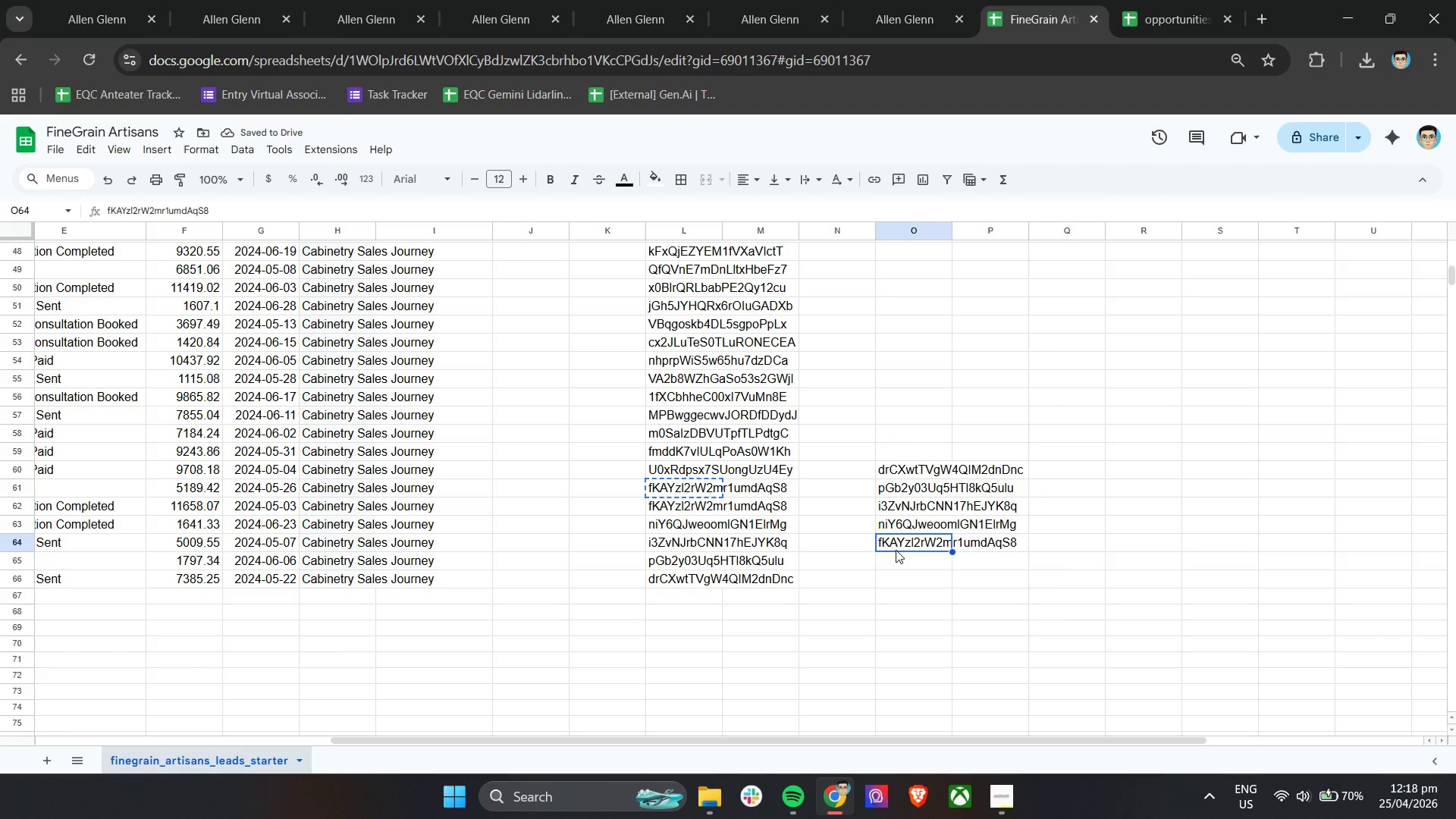 
key(Control+ControlLeft)
 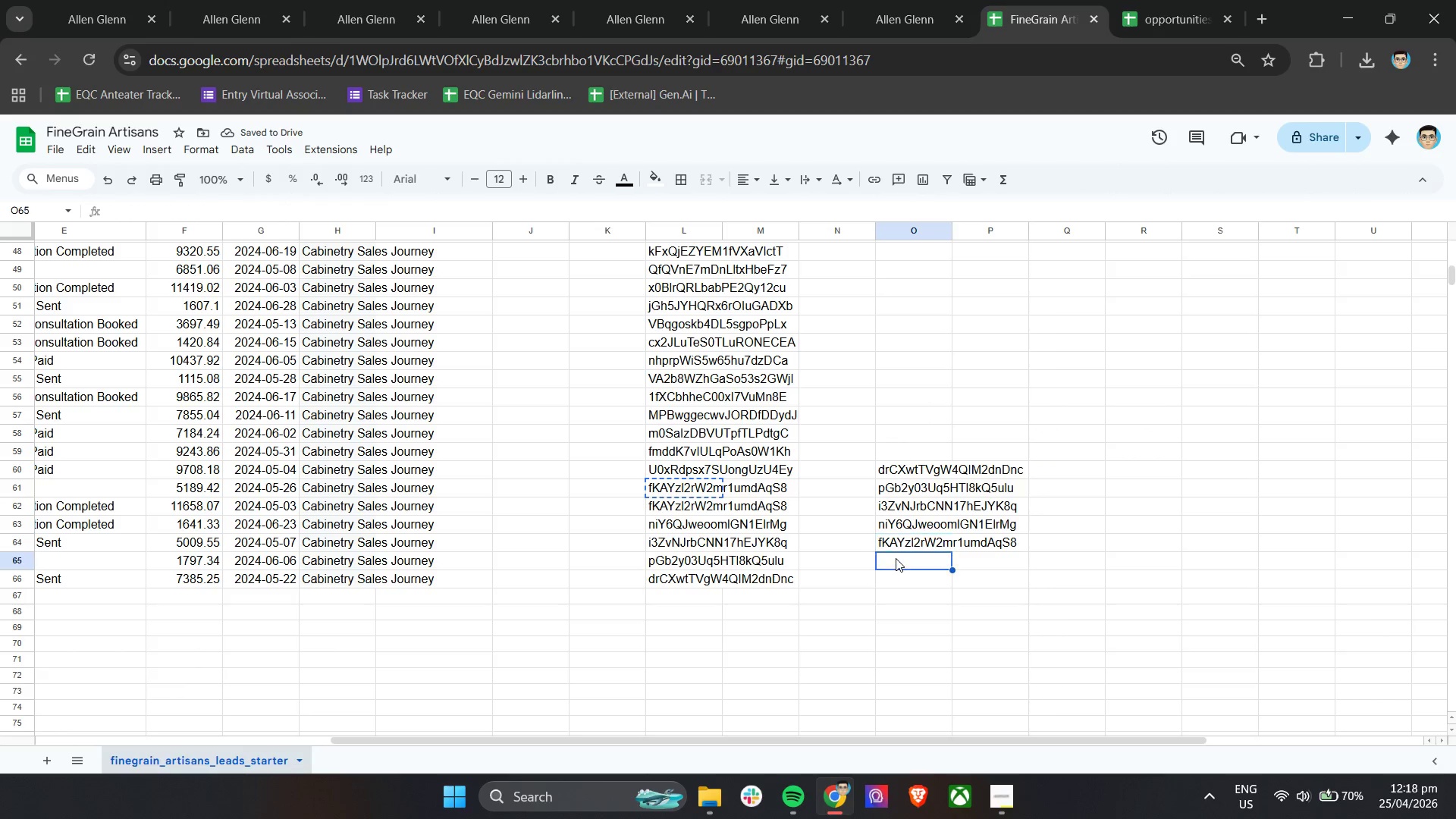 
left_click([896, 558])
 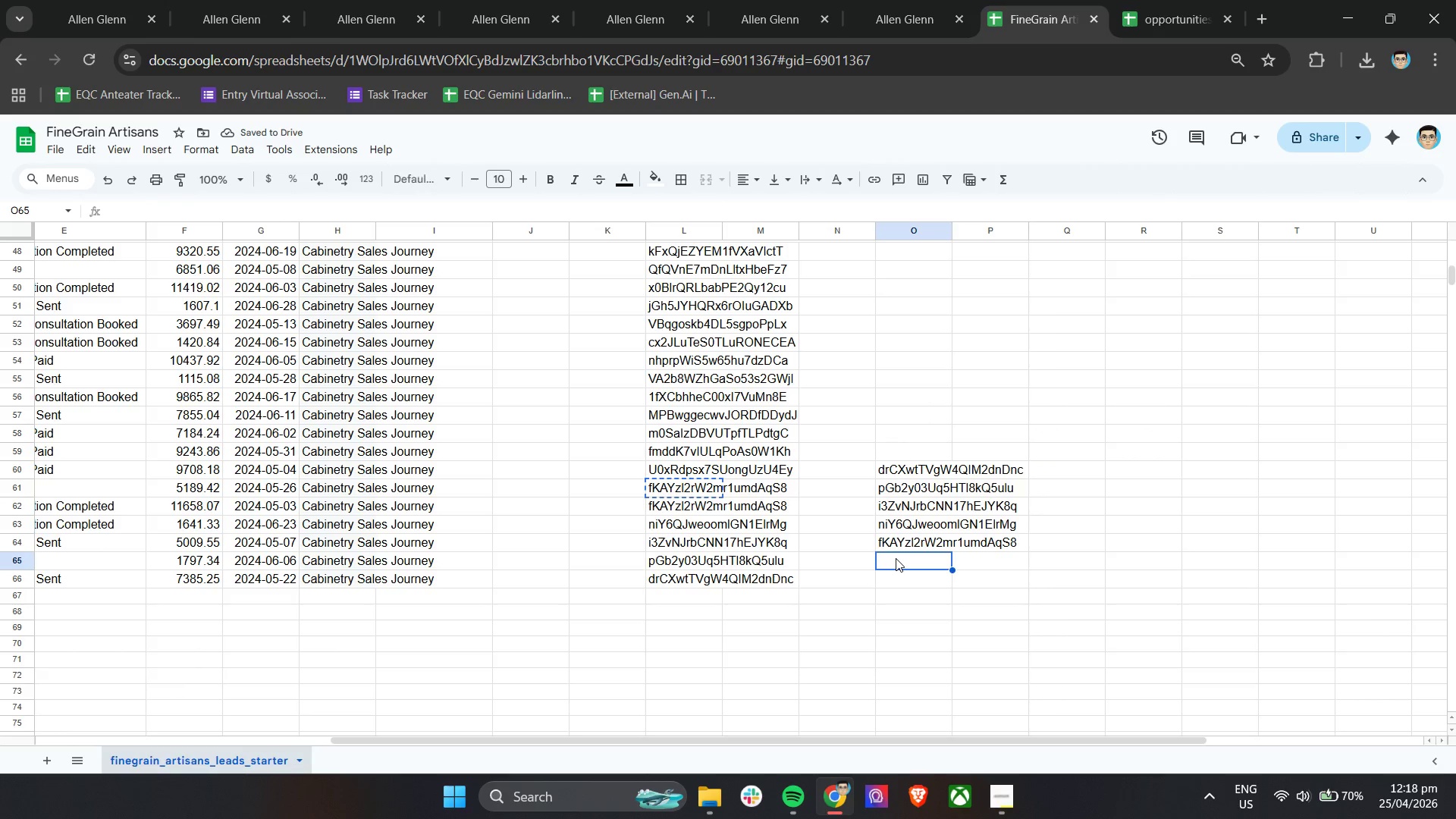 
key(Control+V)
 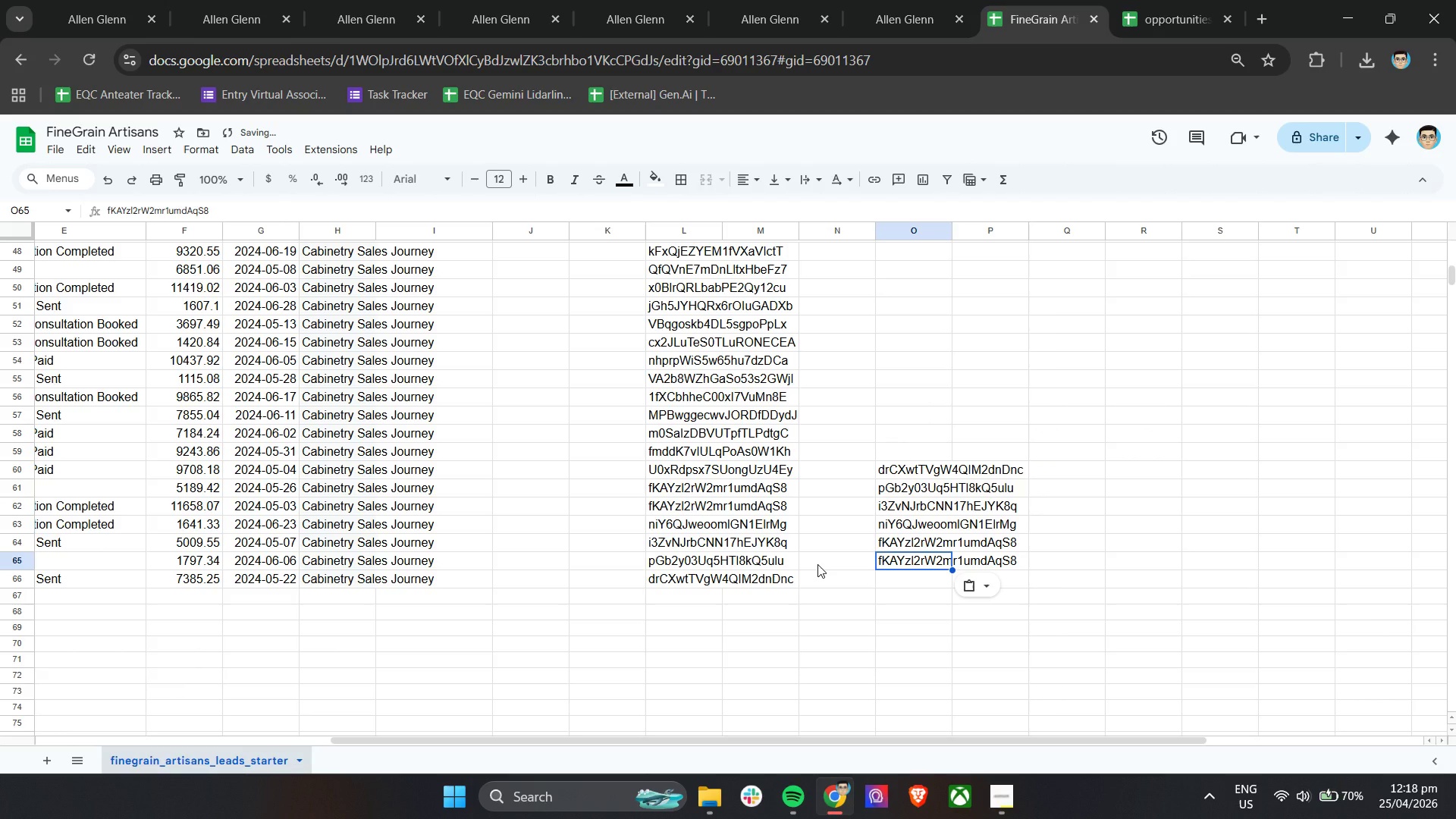 
key(Control+Z)
 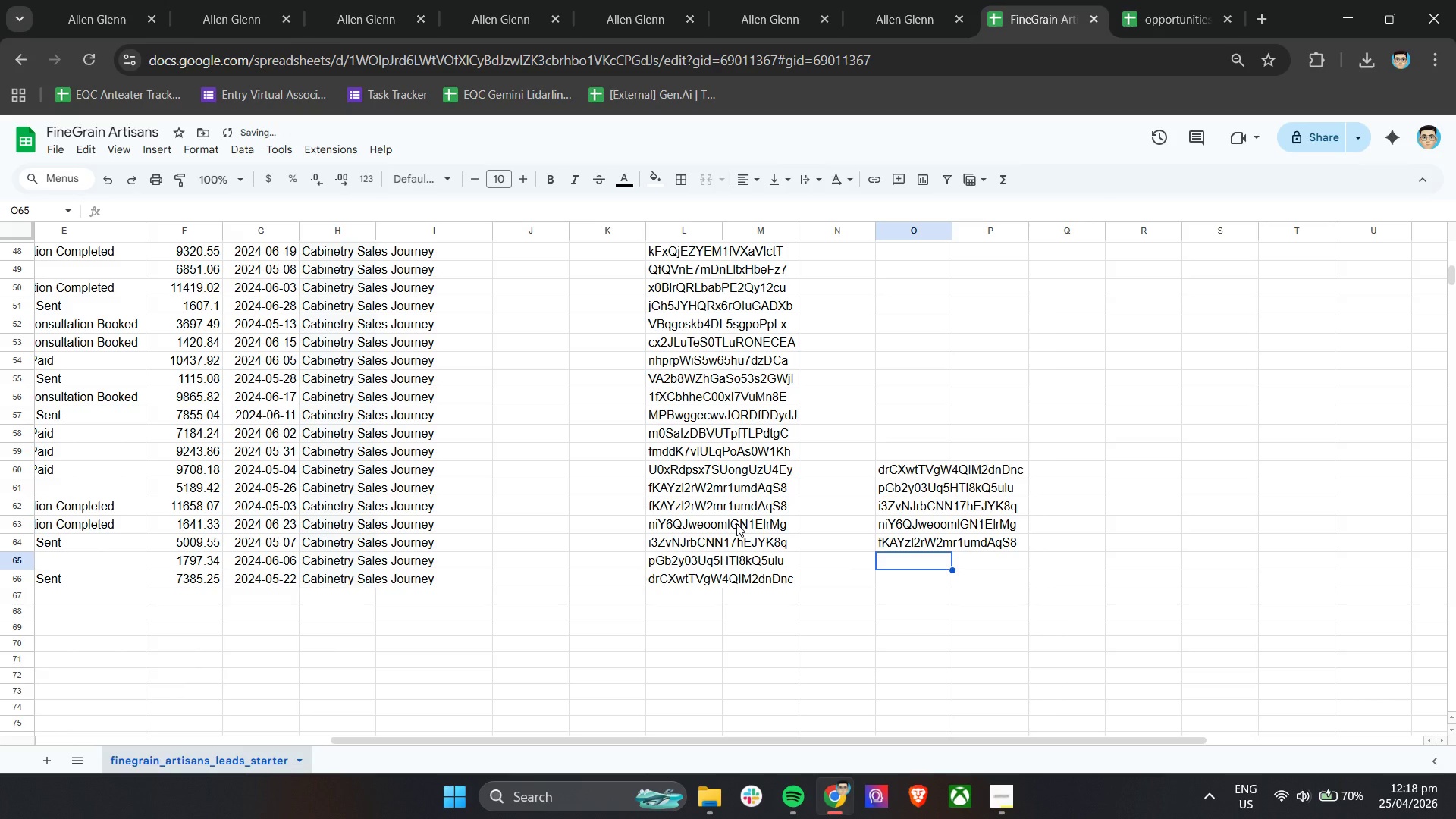 
key(Control+Z)
 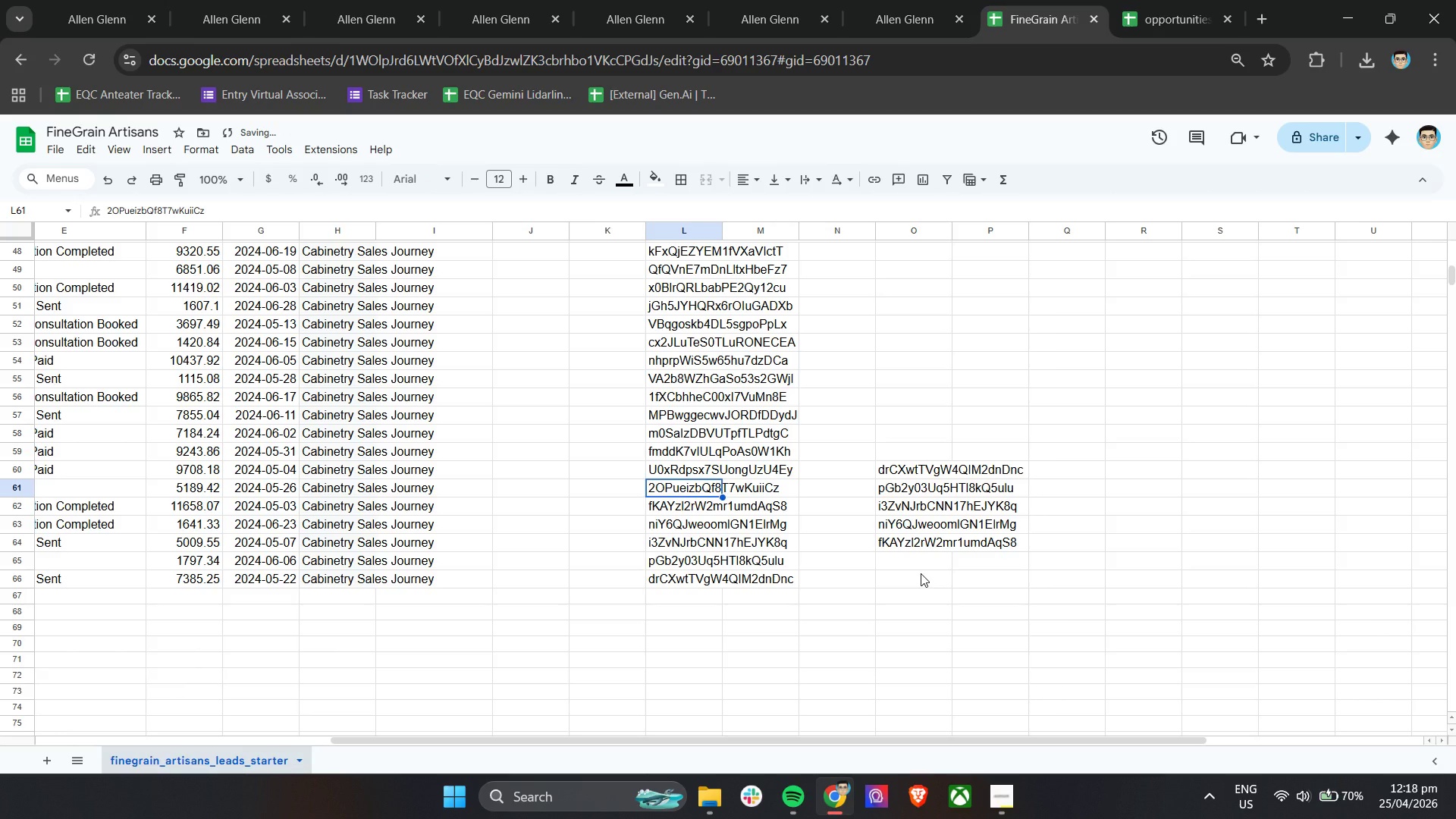 
key(Control+C)
 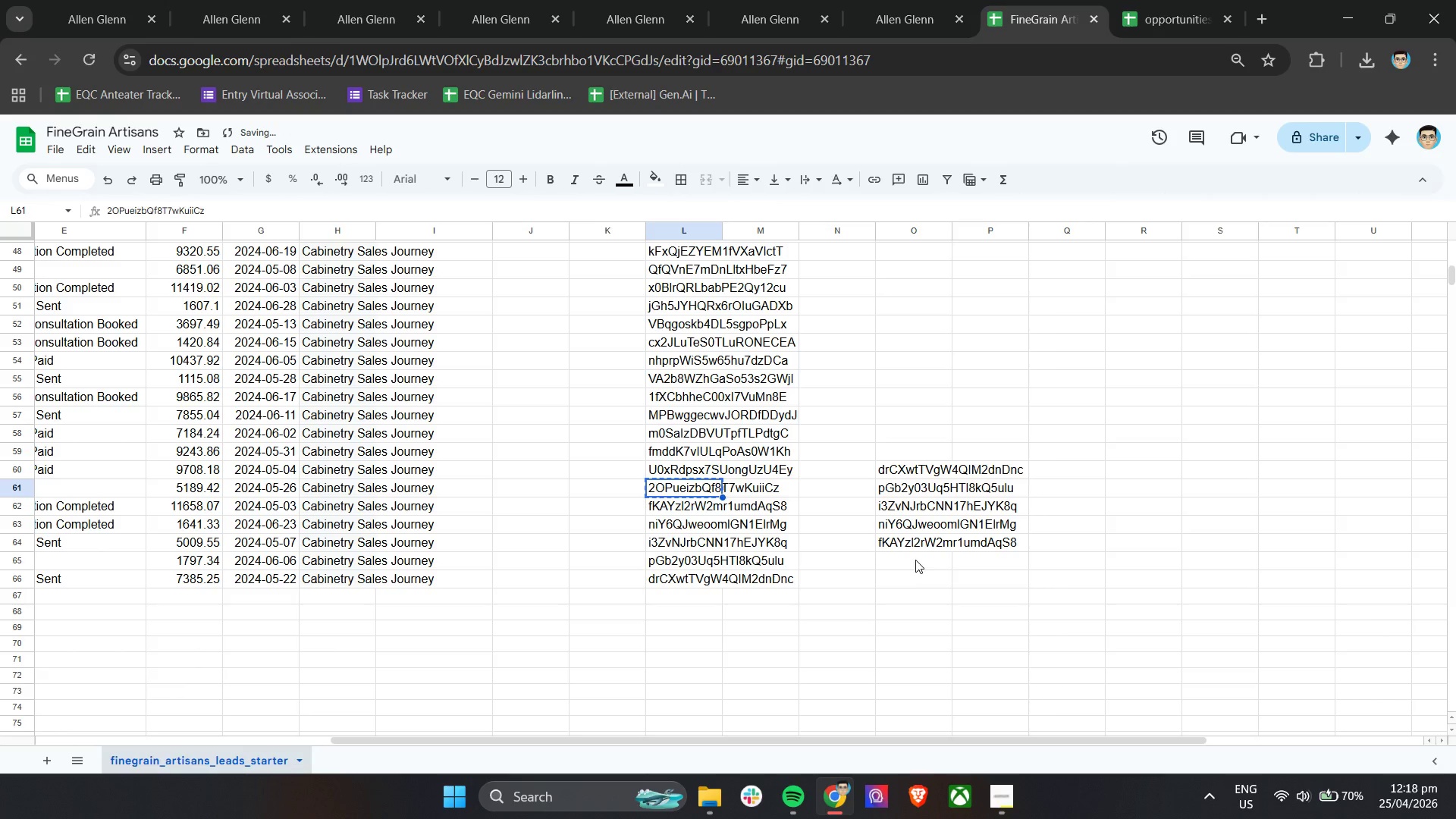 
left_click([915, 560])
 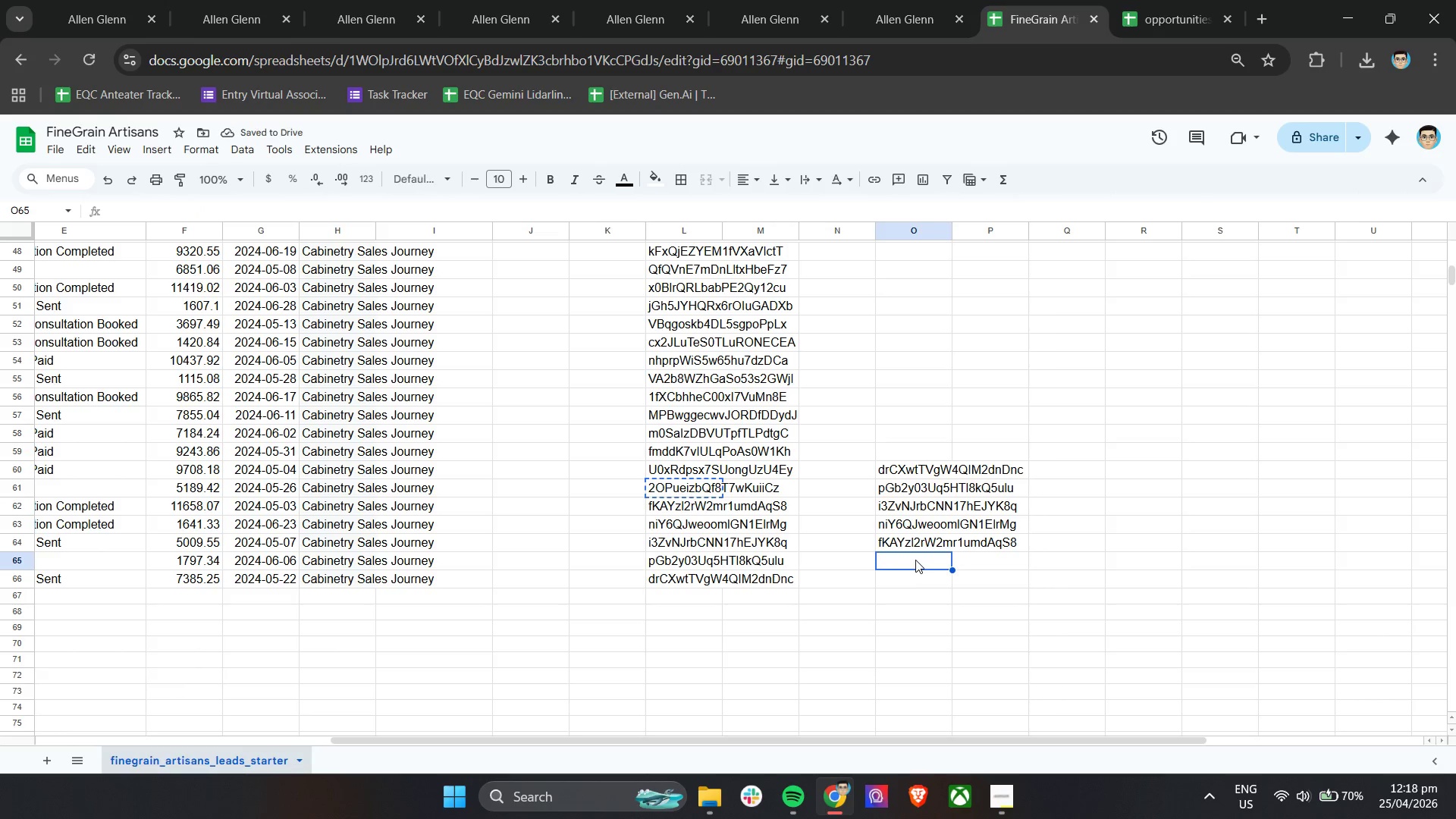 
key(Control+ControlLeft)
 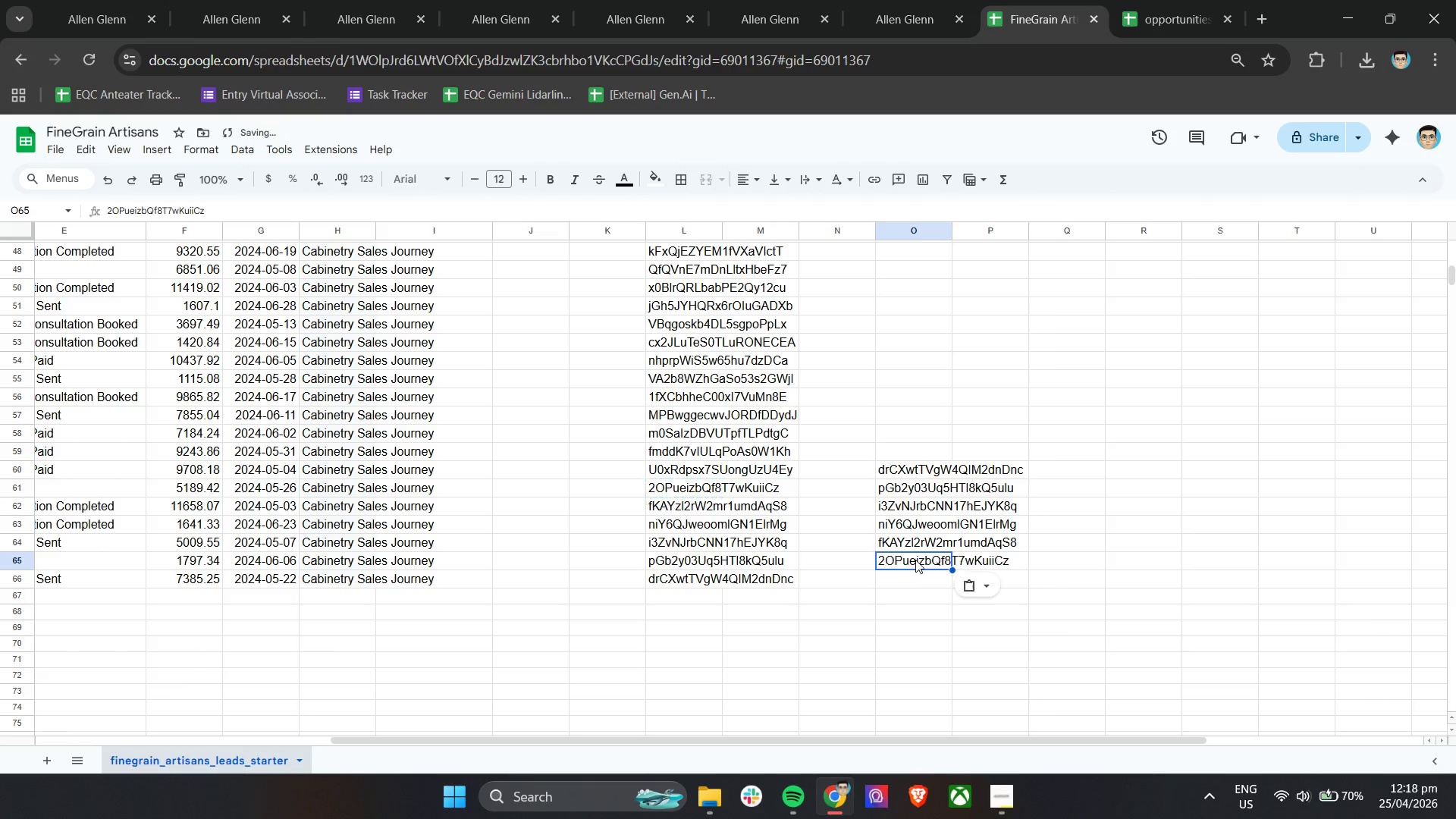 
key(Control+V)
 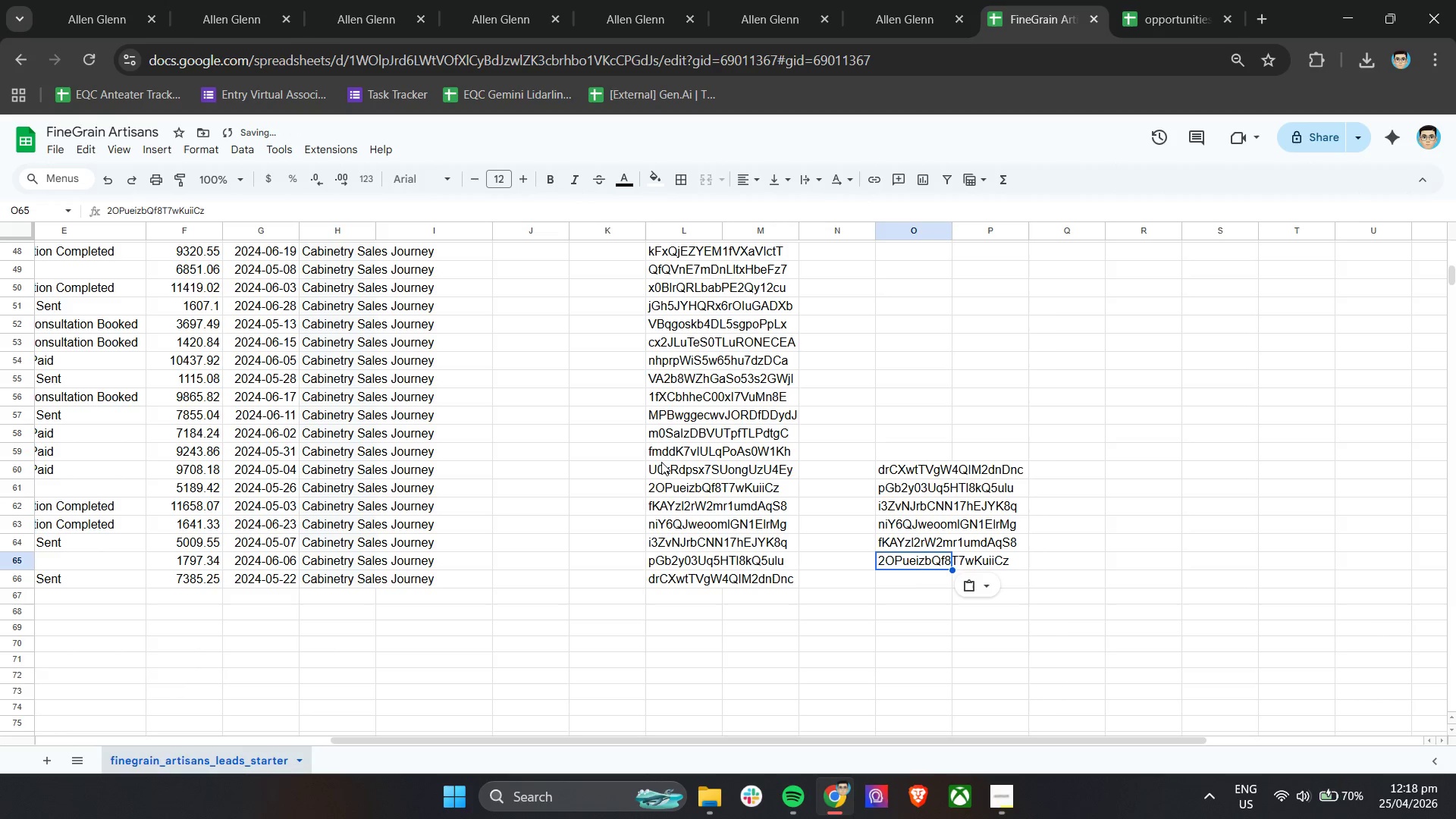 
left_click([1191, 0])
 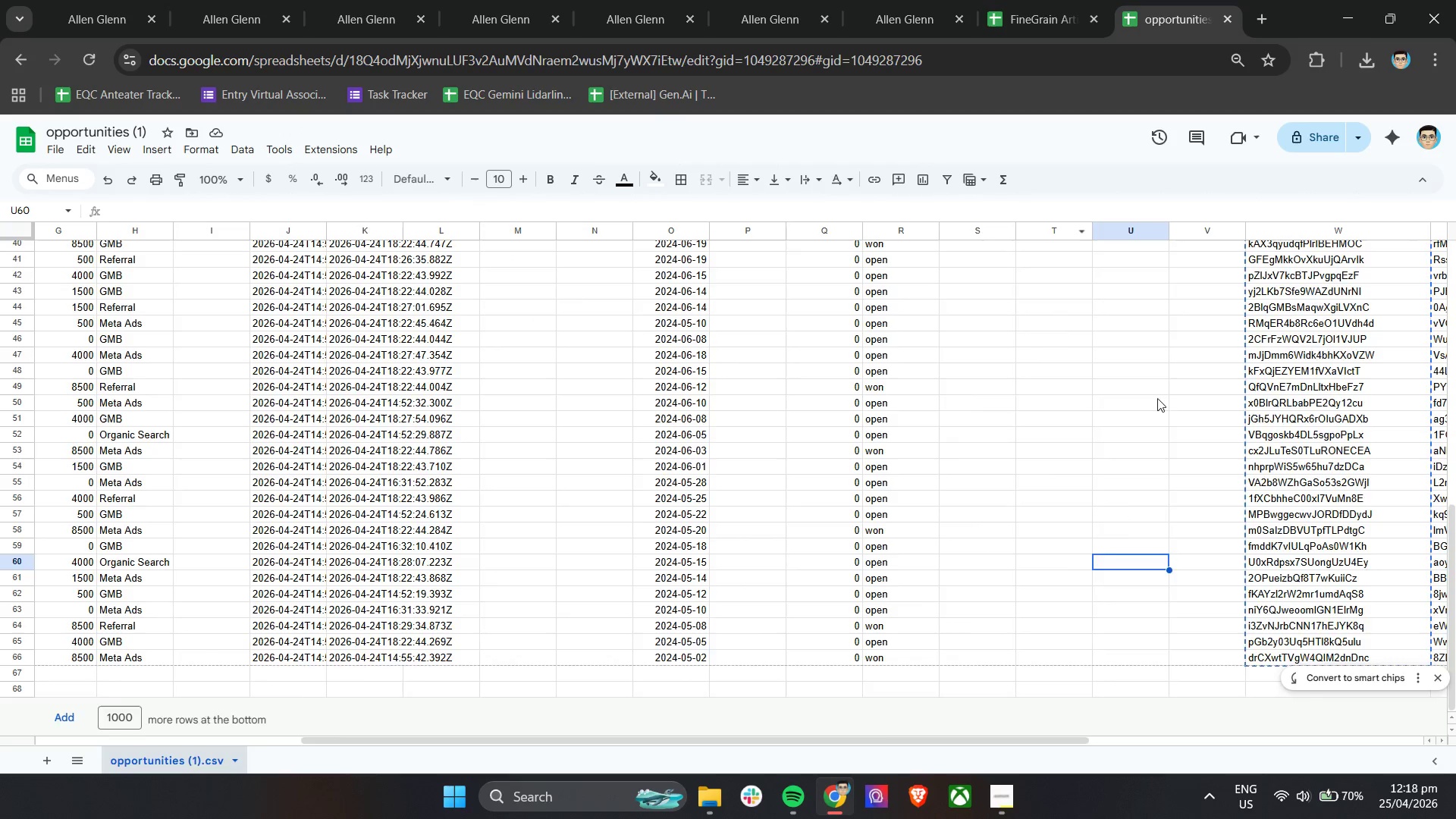 
scroll: coordinate [811, 495], scroll_direction: up, amount: 11.0
 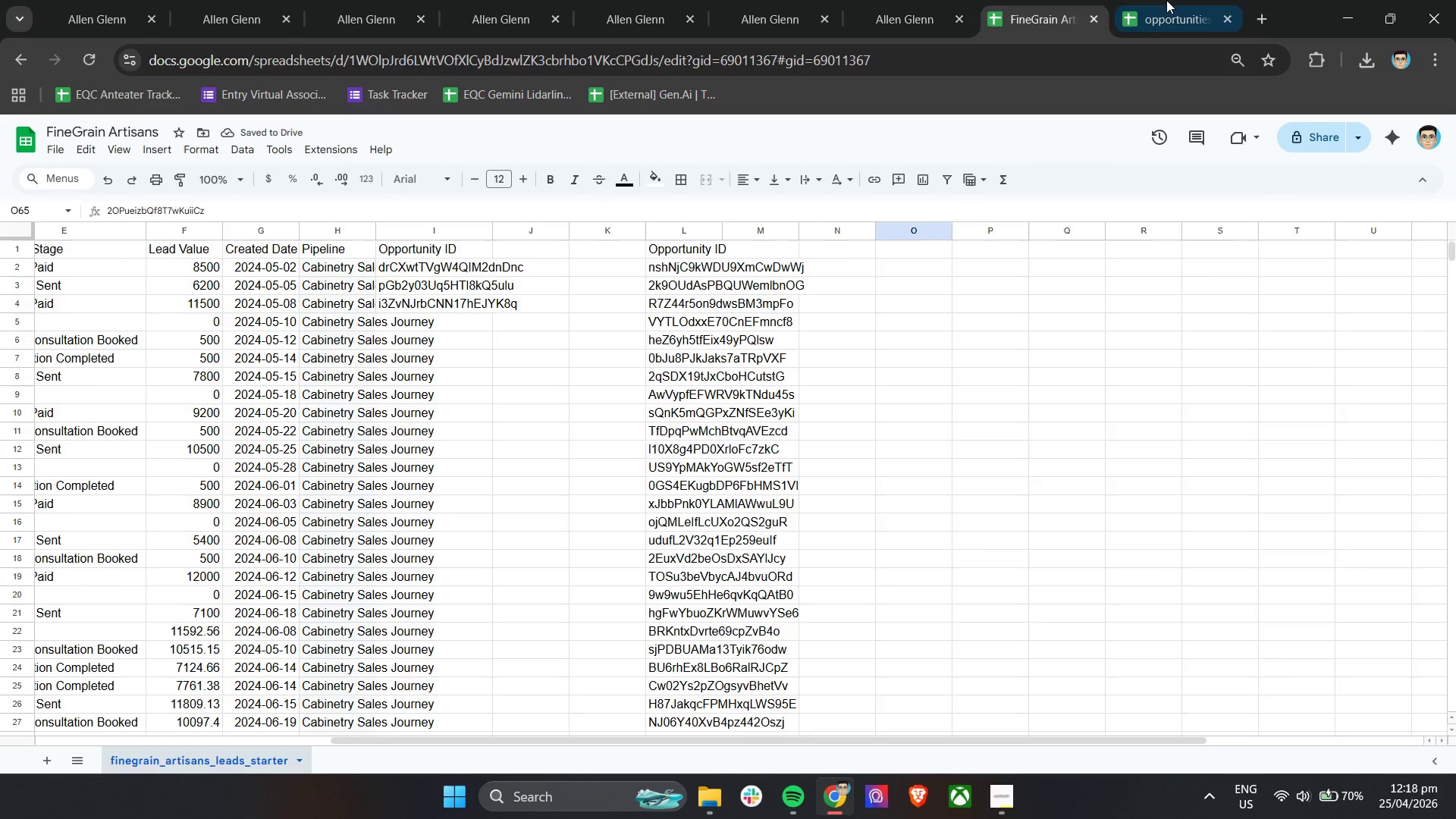 
hold_key(key=ShiftLeft, duration=1.19)
scroll: coordinate [1155, 419], scroll_direction: down, amount: 2.0
 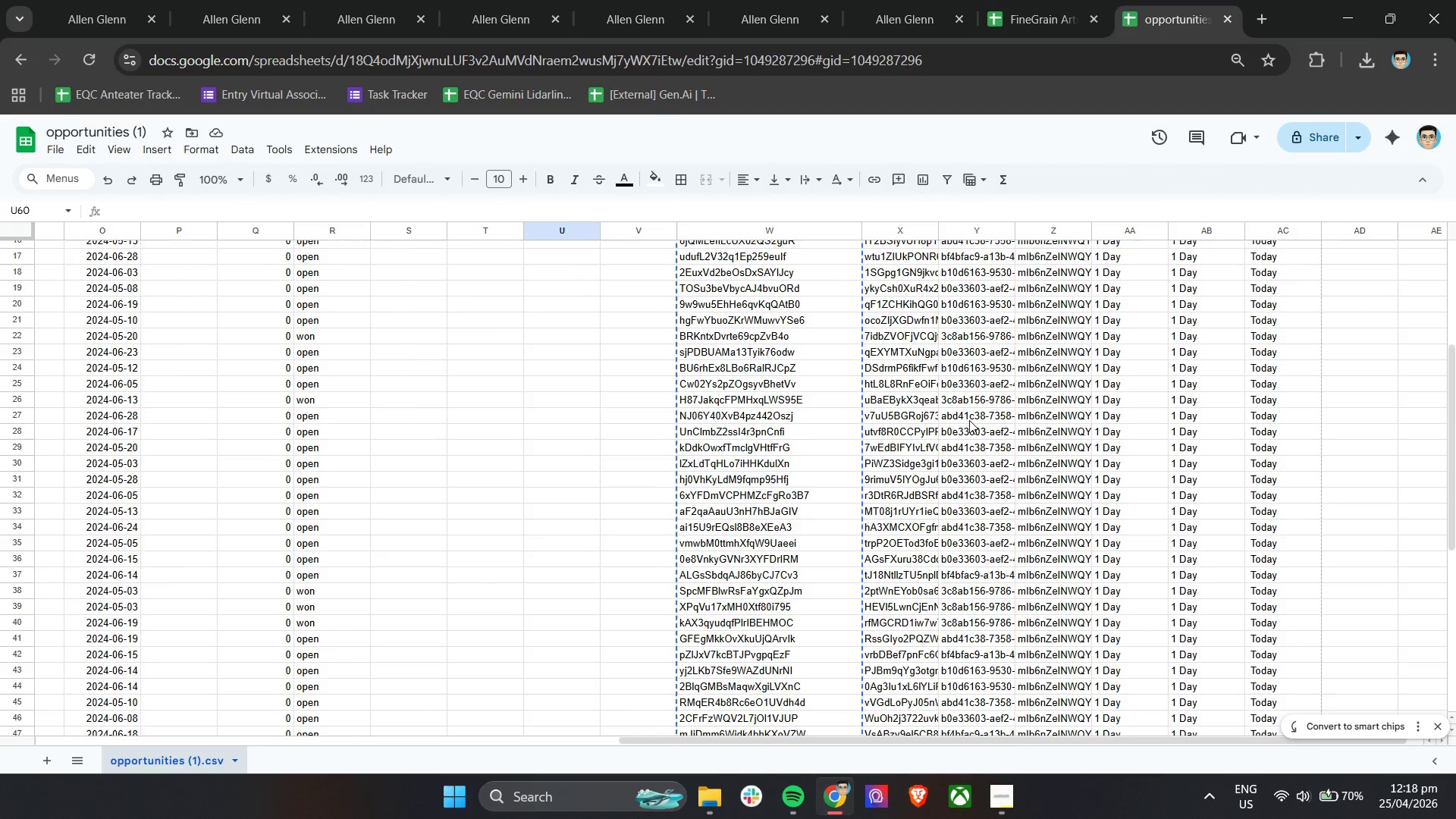 
hold_key(key=ControlLeft, duration=0.45)
 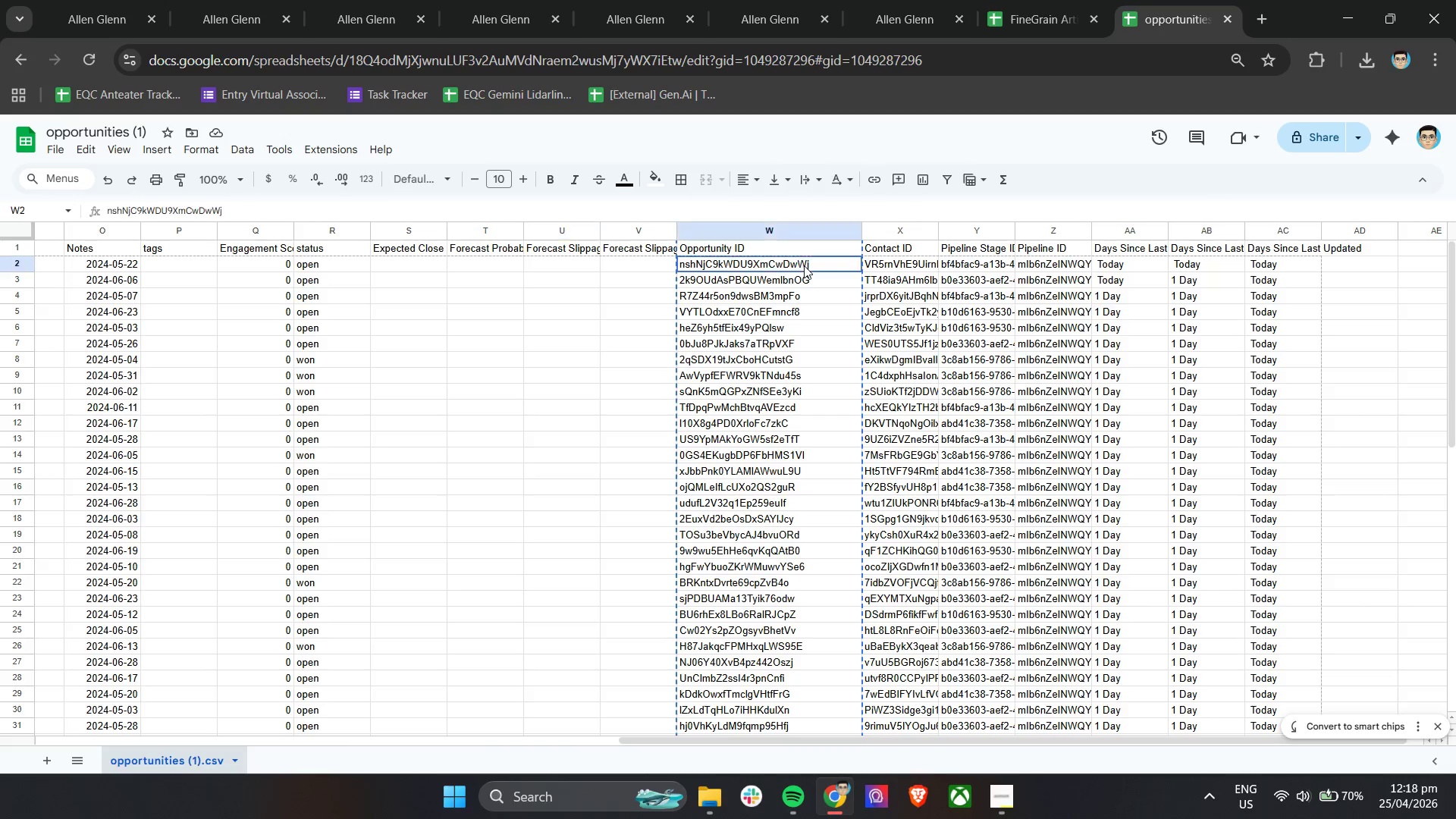 
scroll: coordinate [871, 441], scroll_direction: up, amount: 10.0
 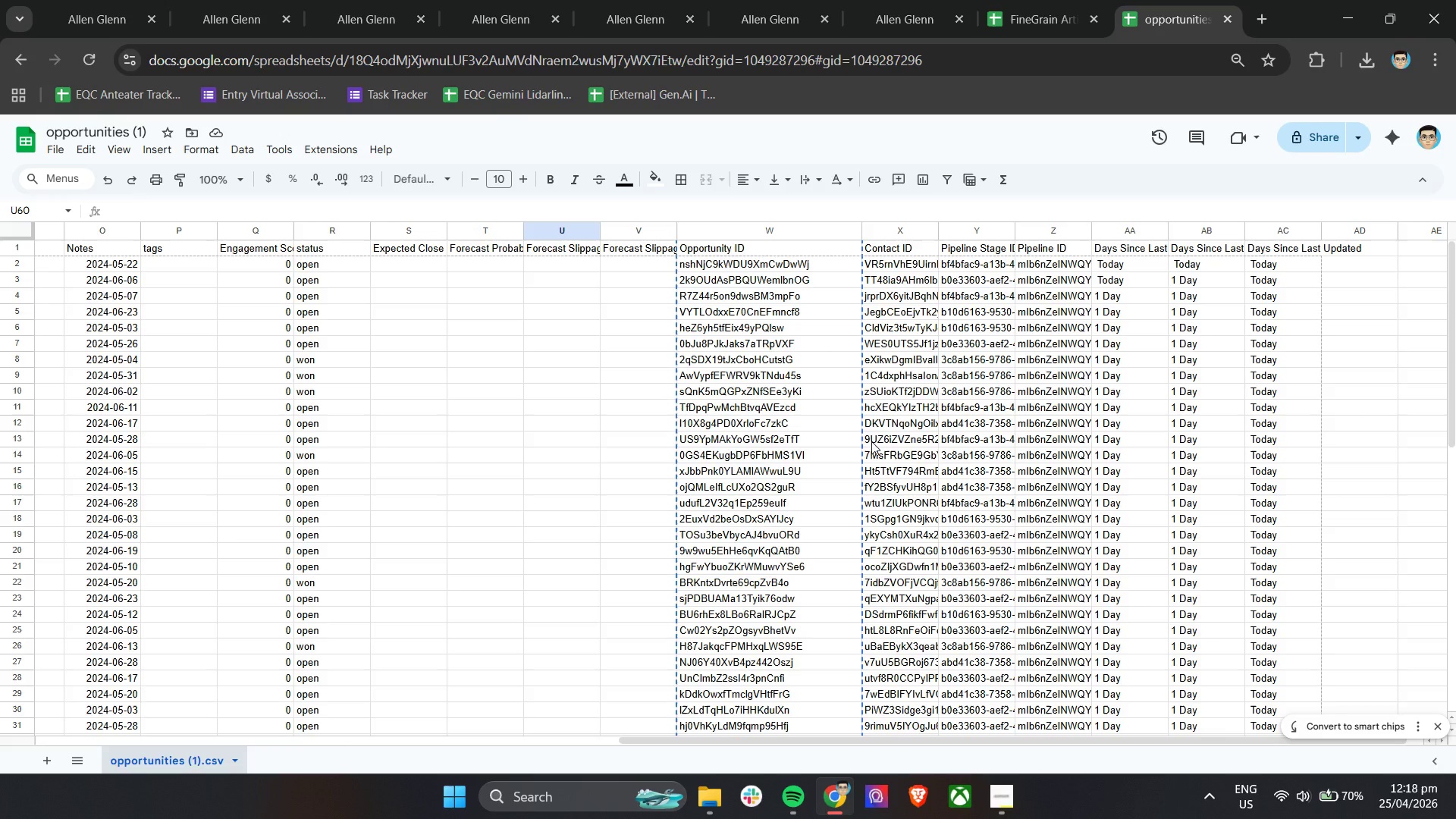 
left_click([804, 265])
 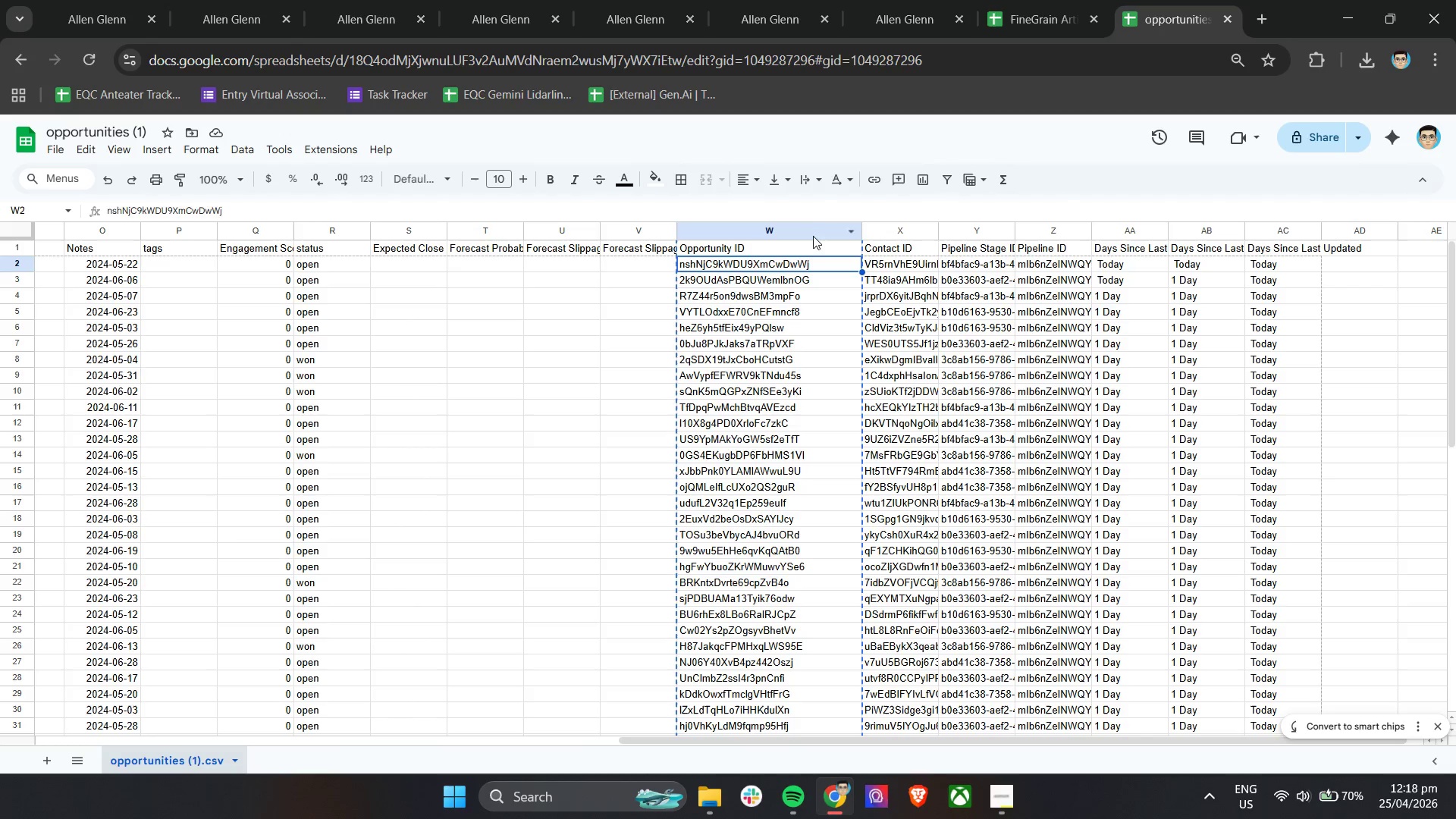 
left_click([813, 235])
 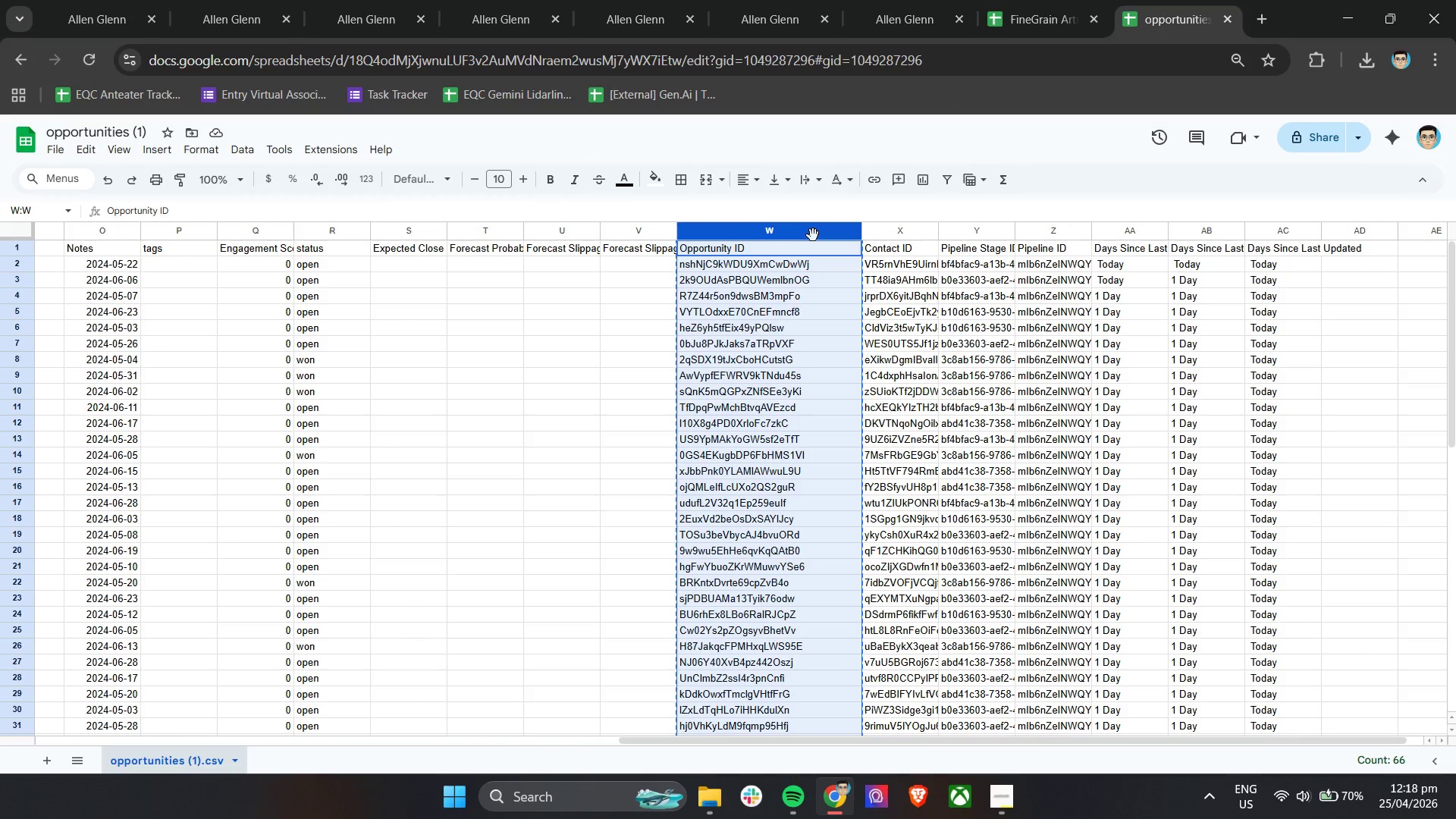 
key(Control+C)
 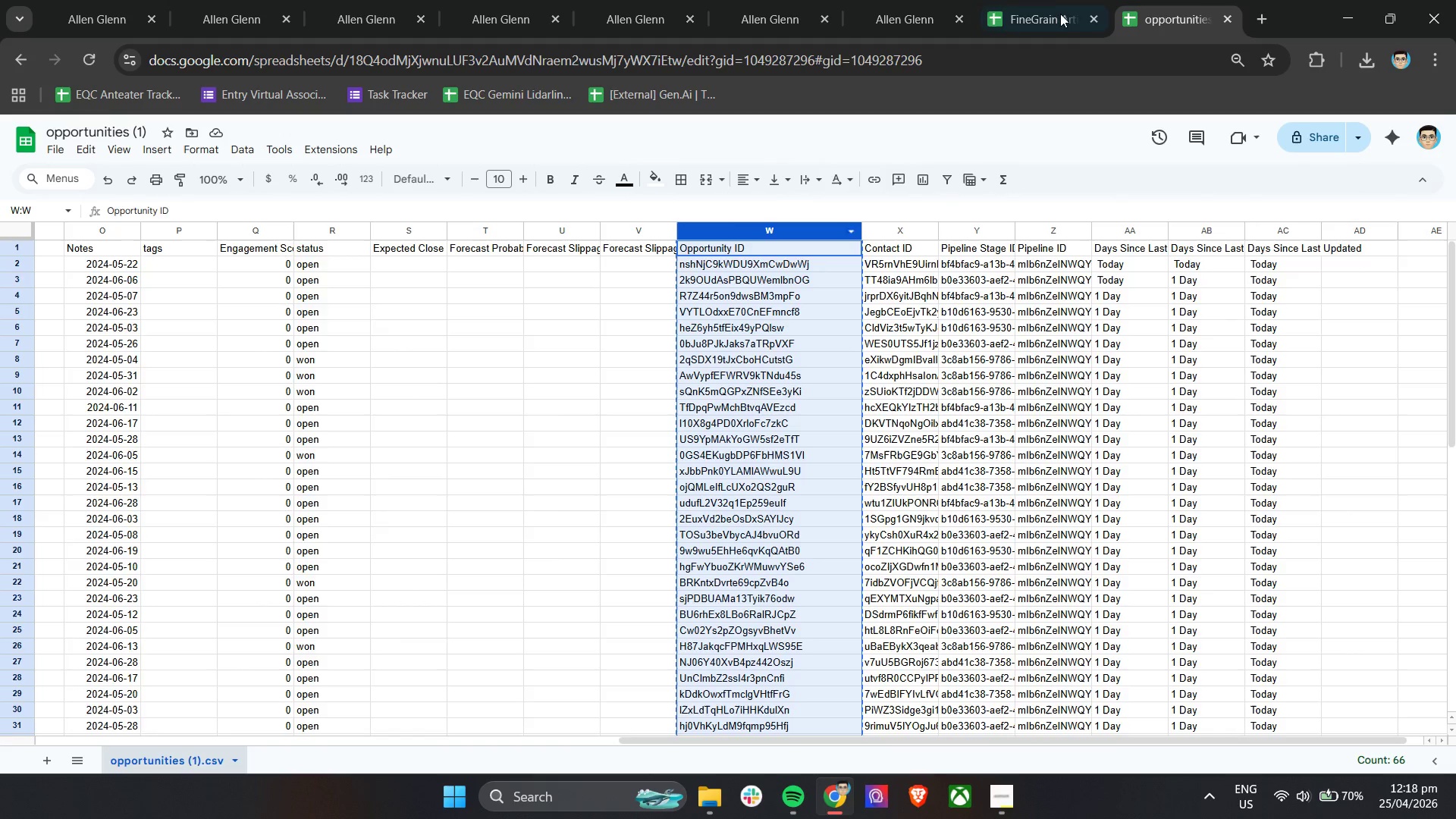 
left_click([1059, 2])
 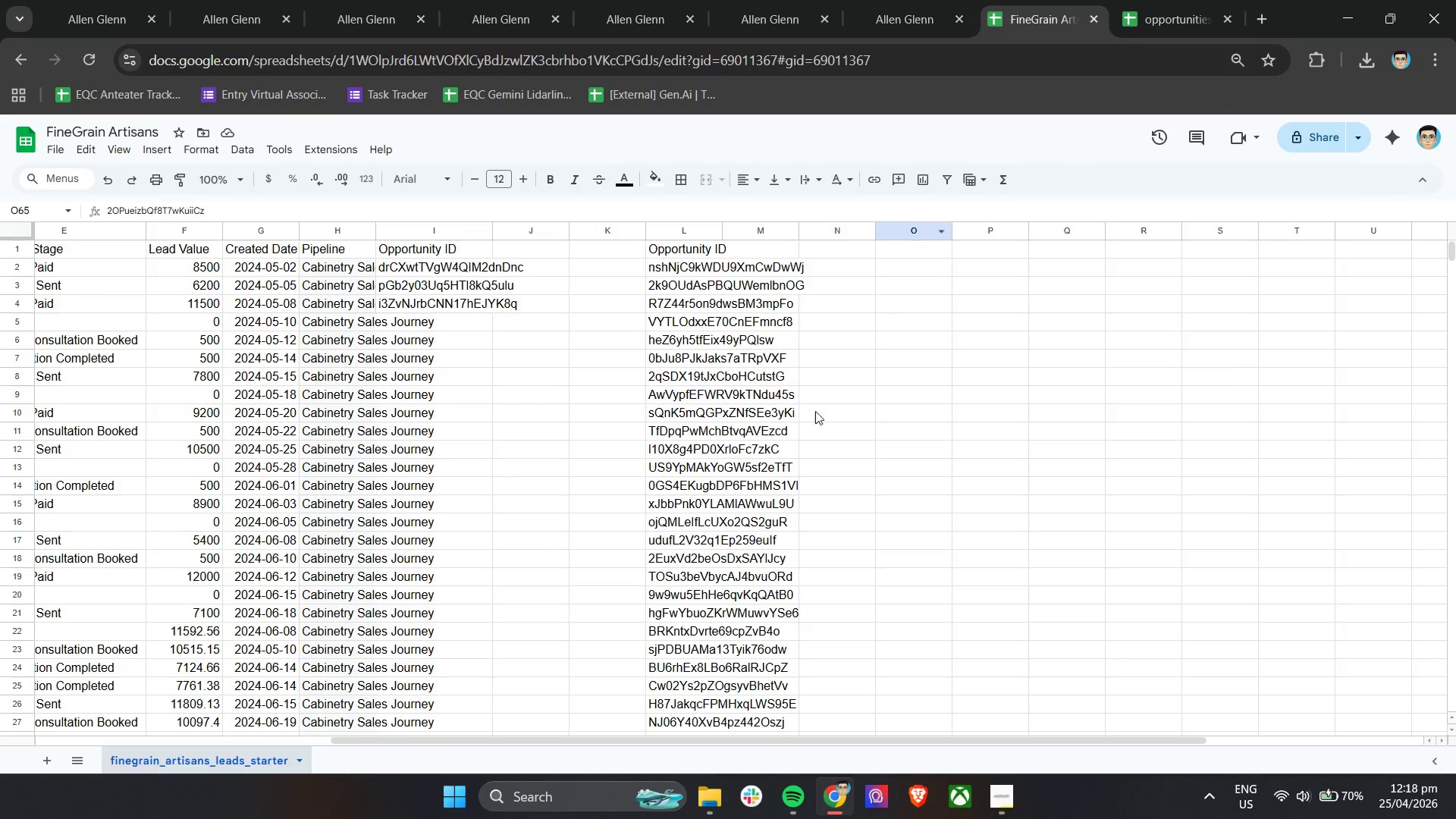 
left_click([659, 255])
 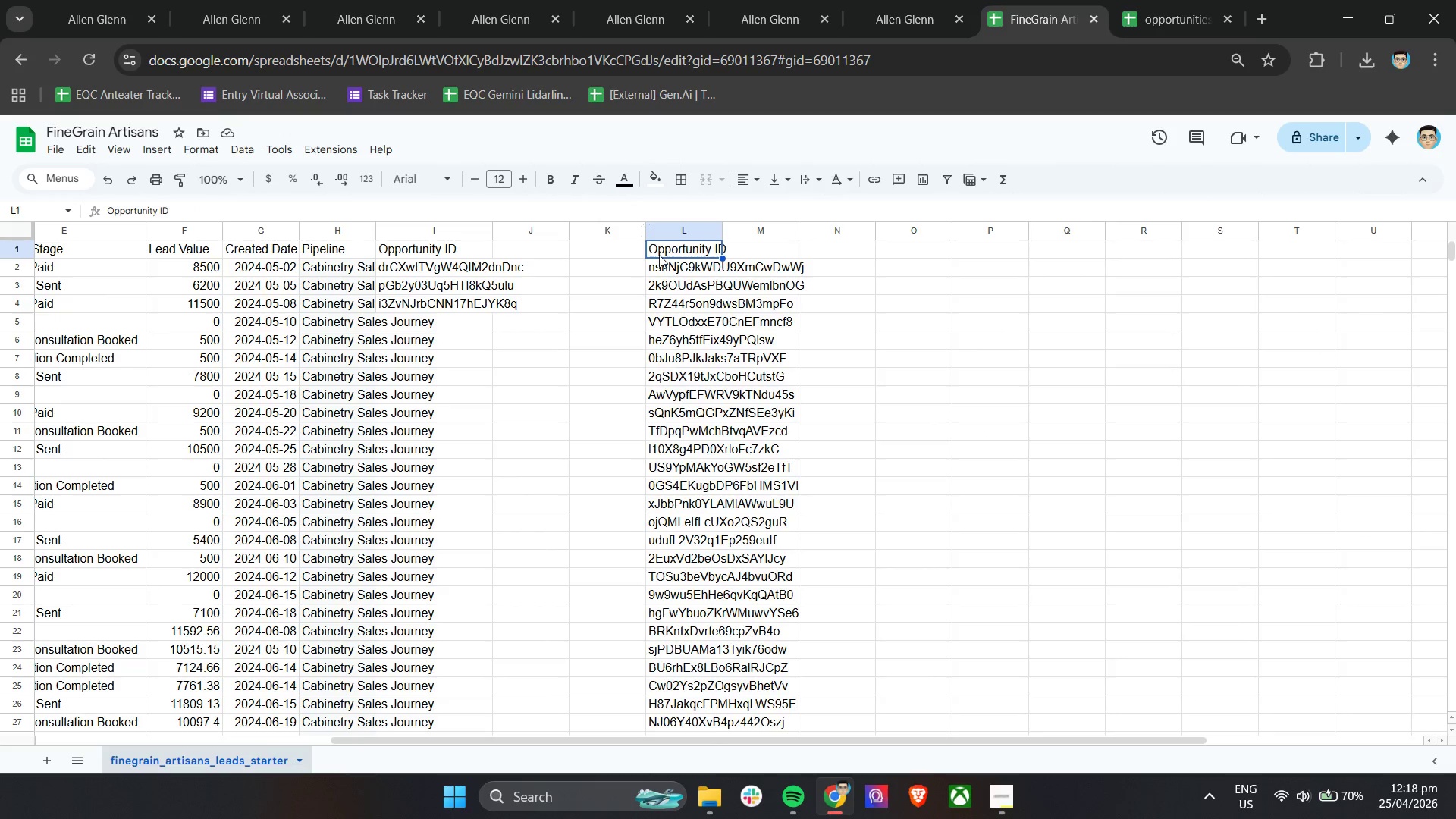 
scroll: coordinate [704, 427], scroll_direction: up, amount: 5.0
 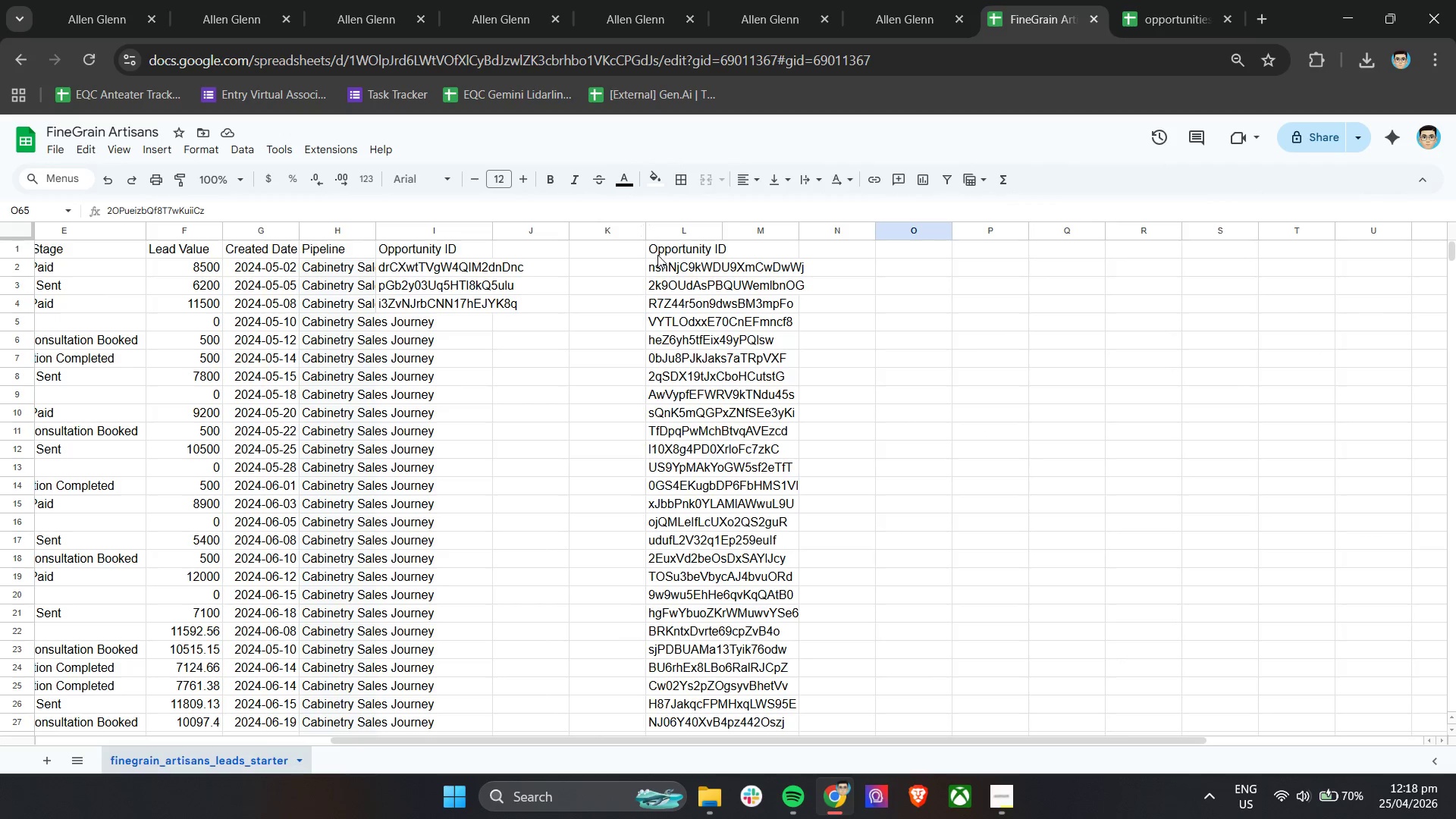 
key(Control+V)
 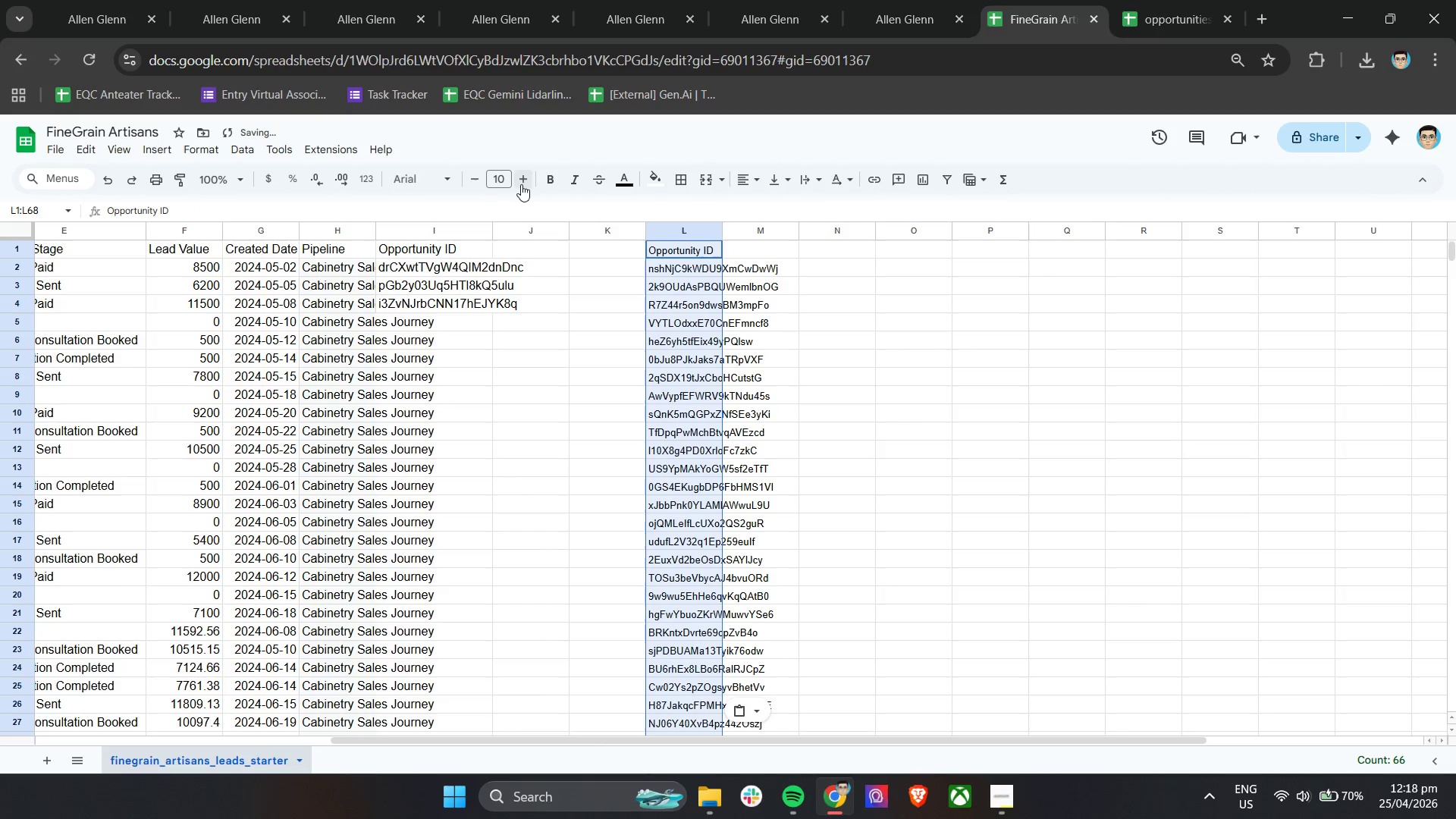 
double_click([522, 181])
 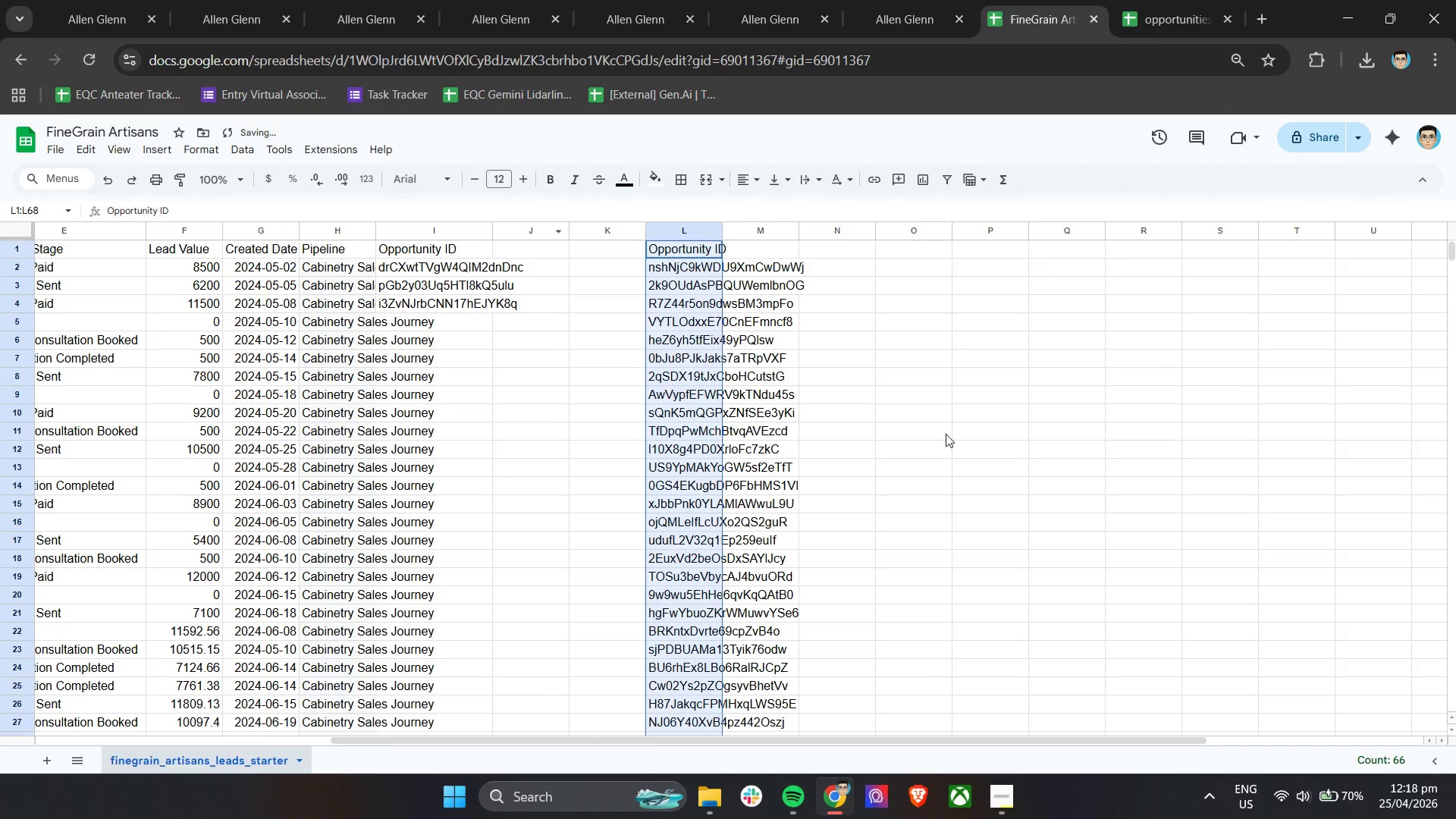 
left_click([946, 434])
 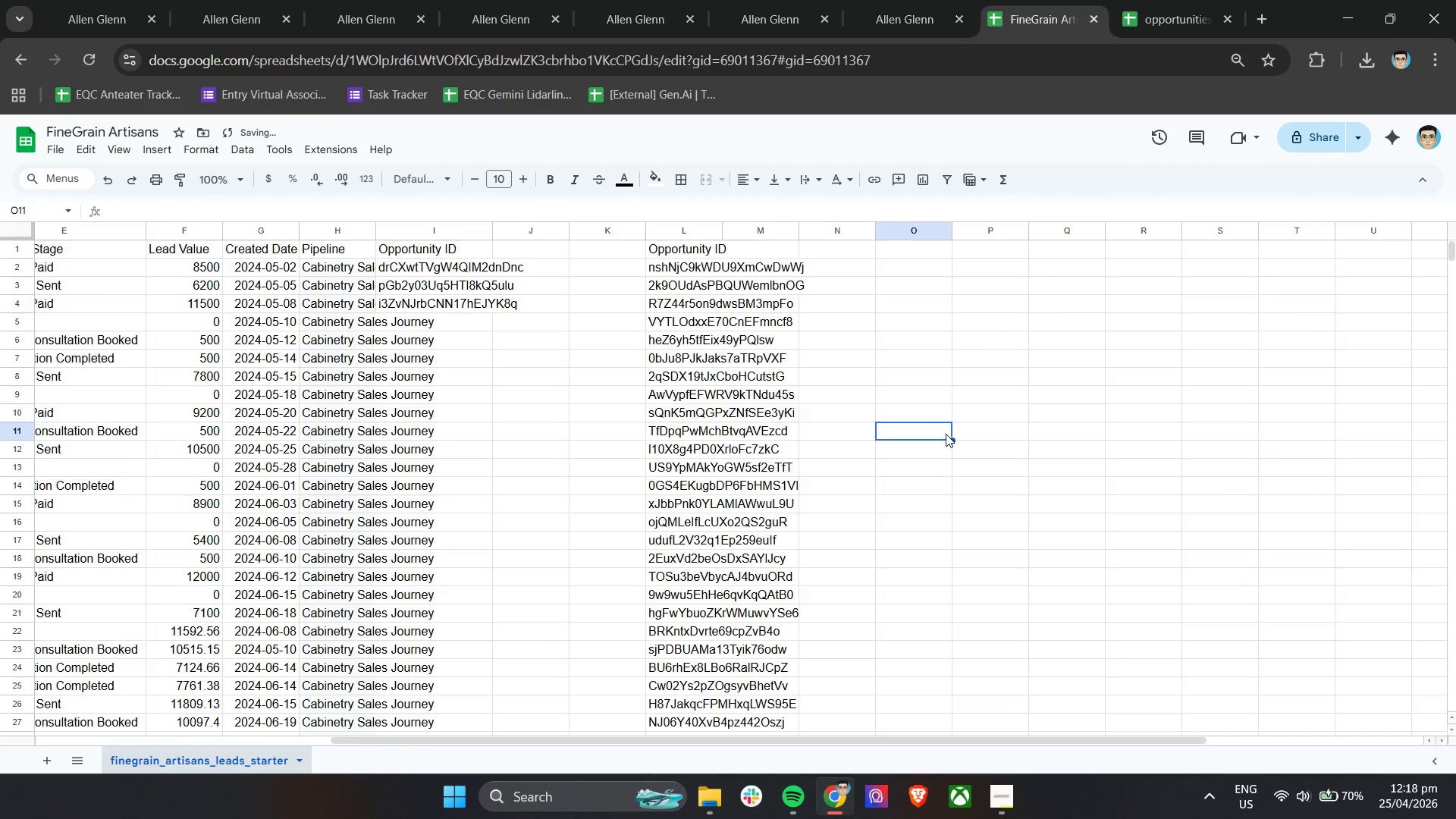 
left_click_drag(start_coordinate=[890, 469], to_coordinate=[992, 569])
 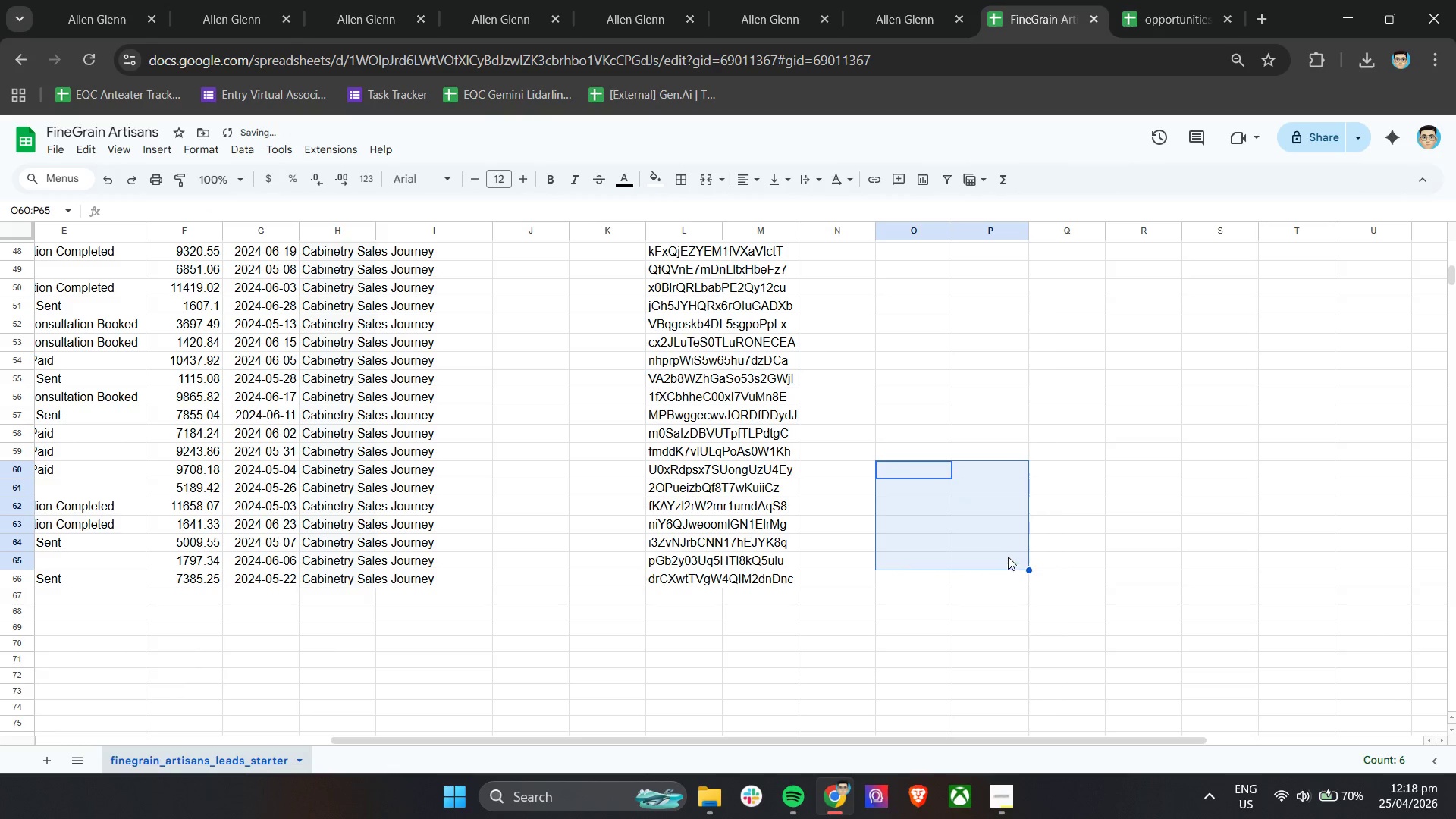 
scroll: coordinate [945, 436], scroll_direction: down, amount: 9.0
 